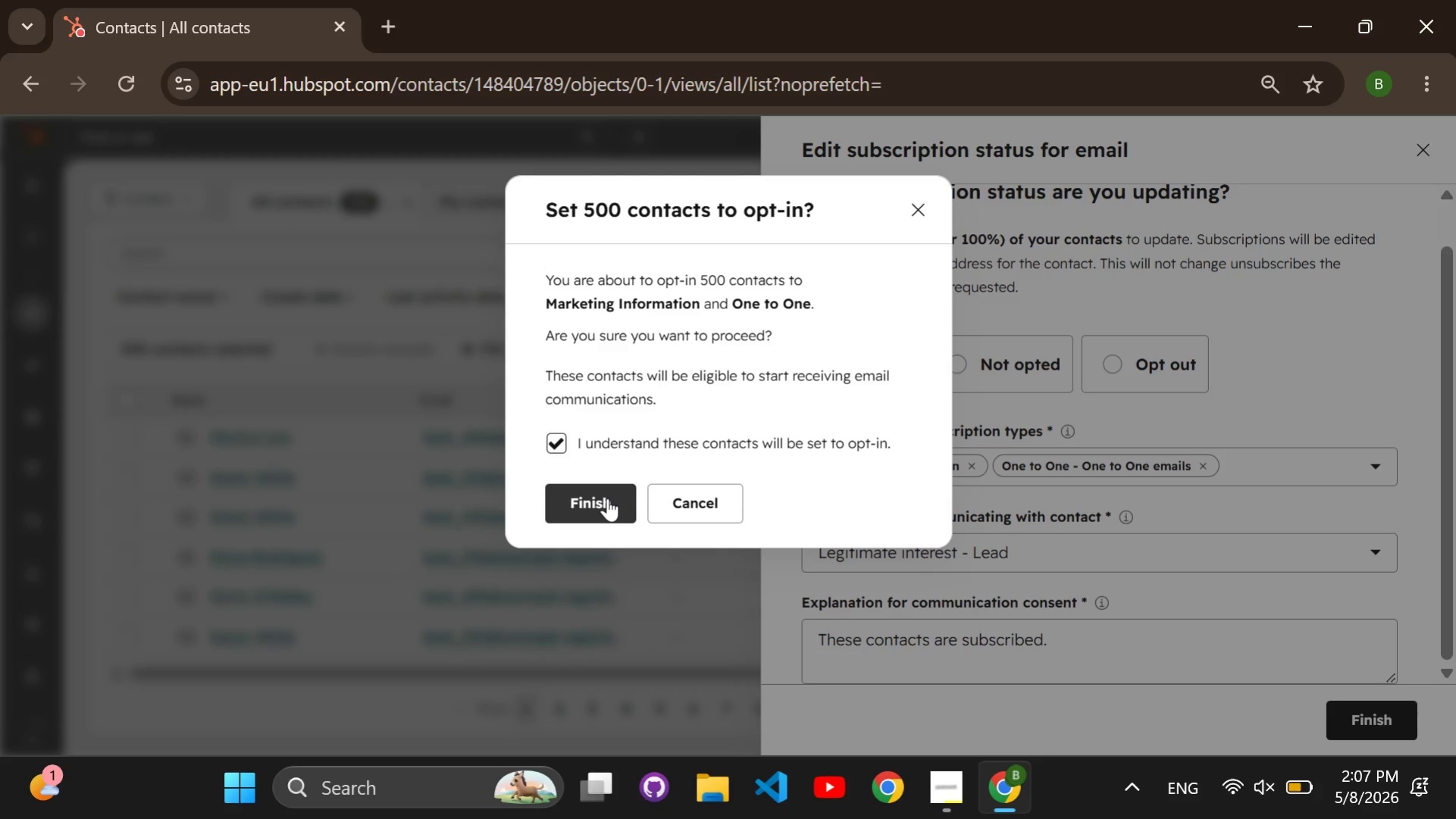 
left_click([607, 498])
 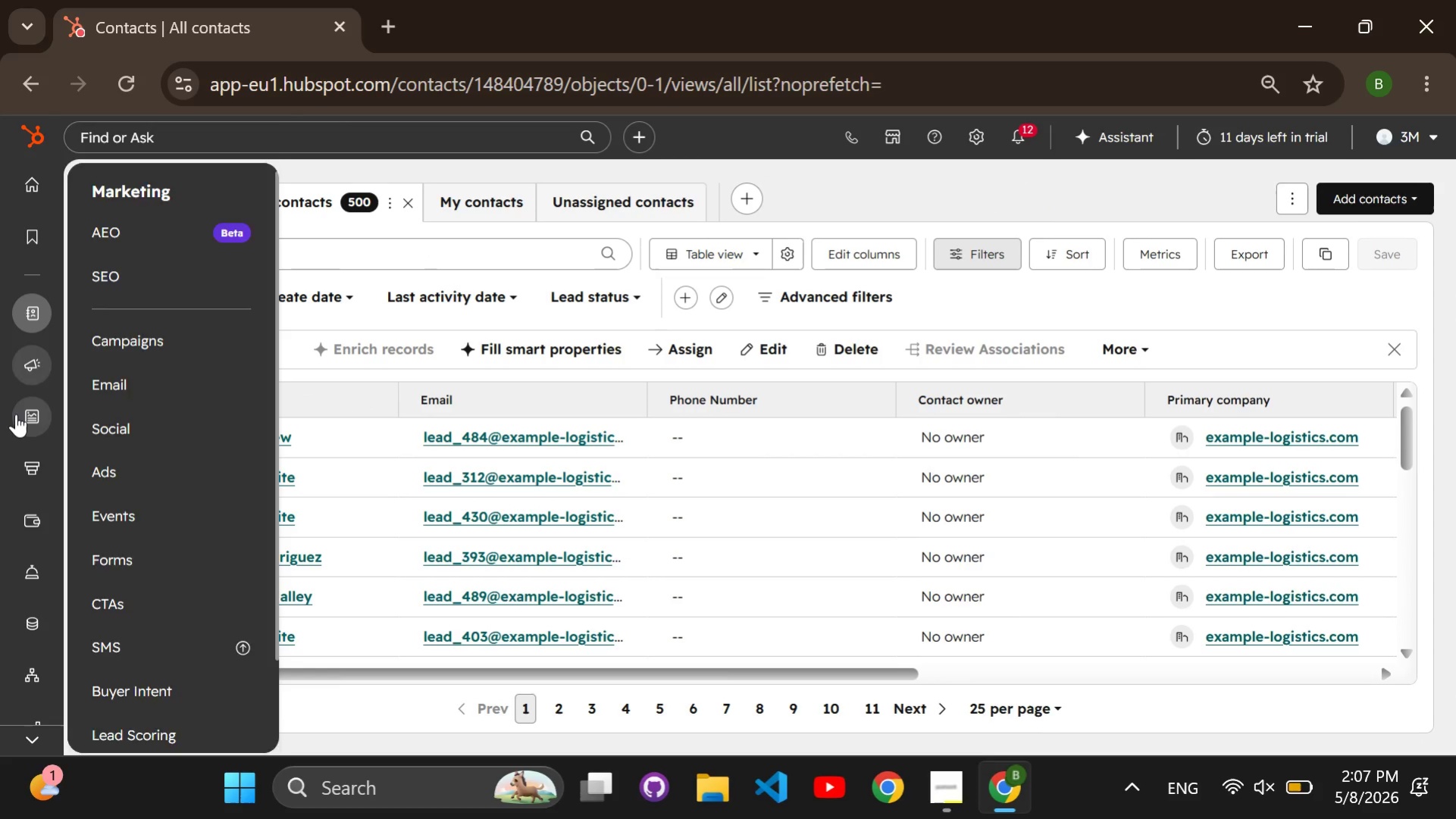 
wait(7.31)
 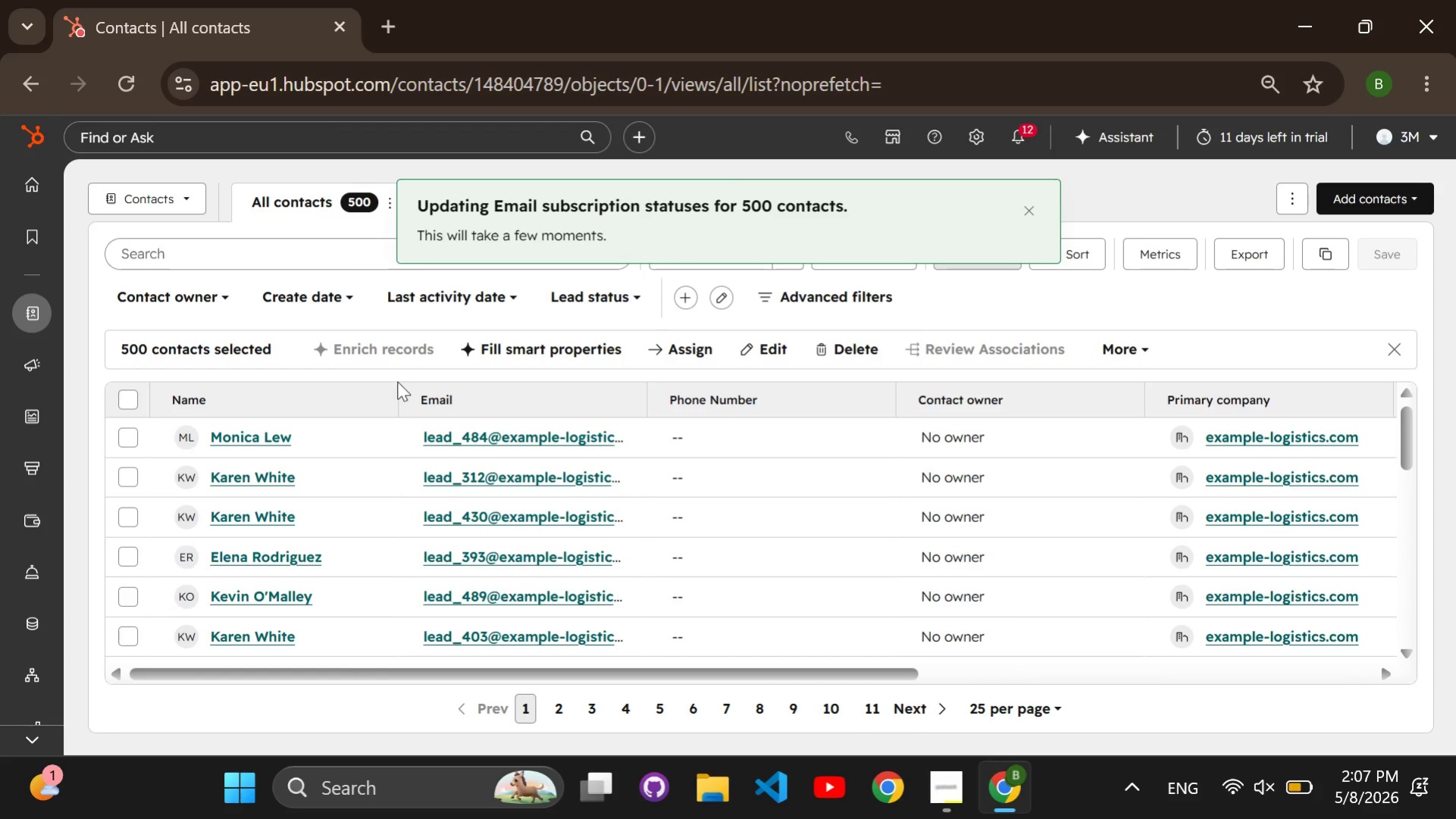 
left_click([102, 502])
 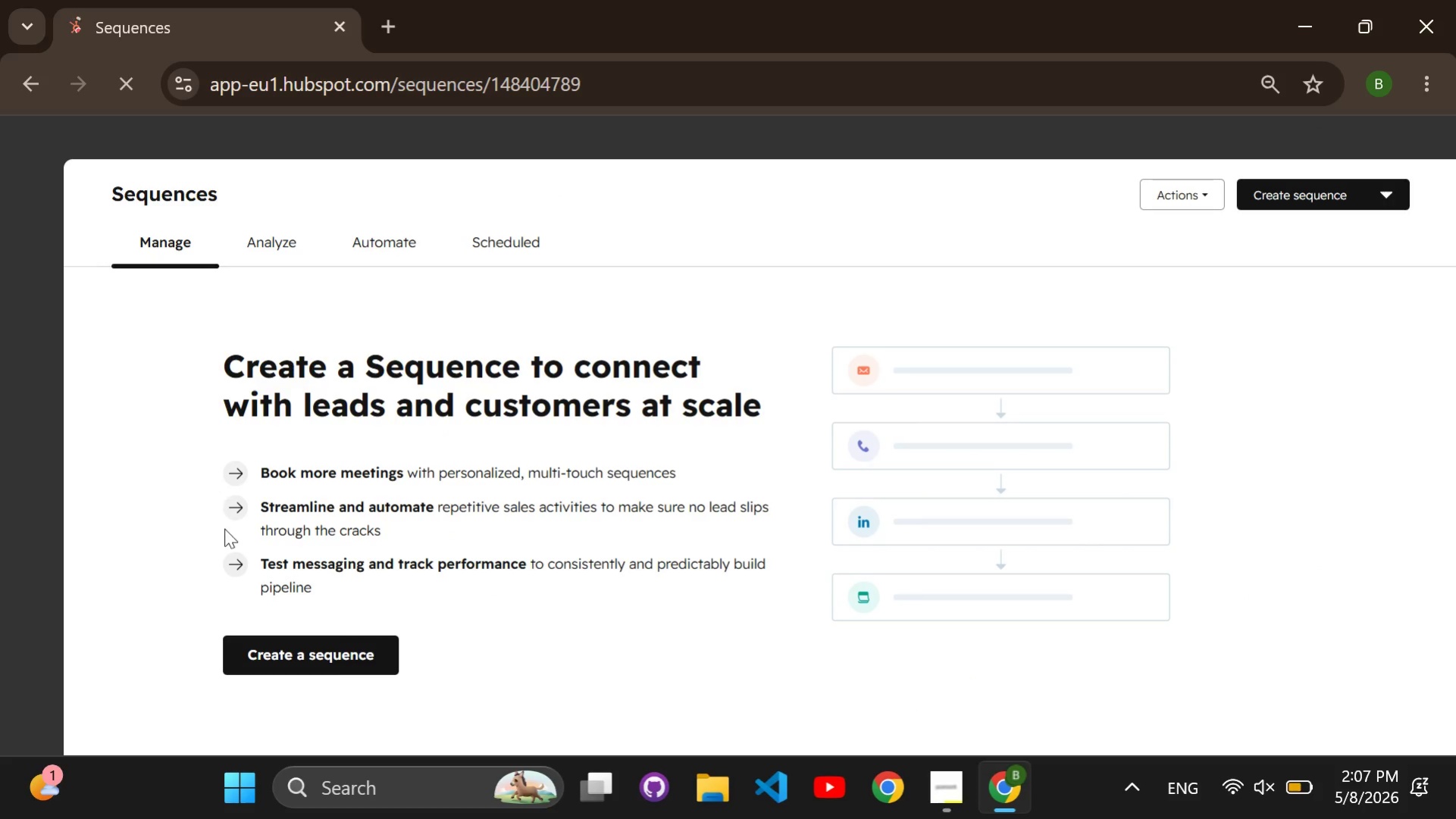 
left_click([261, 661])
 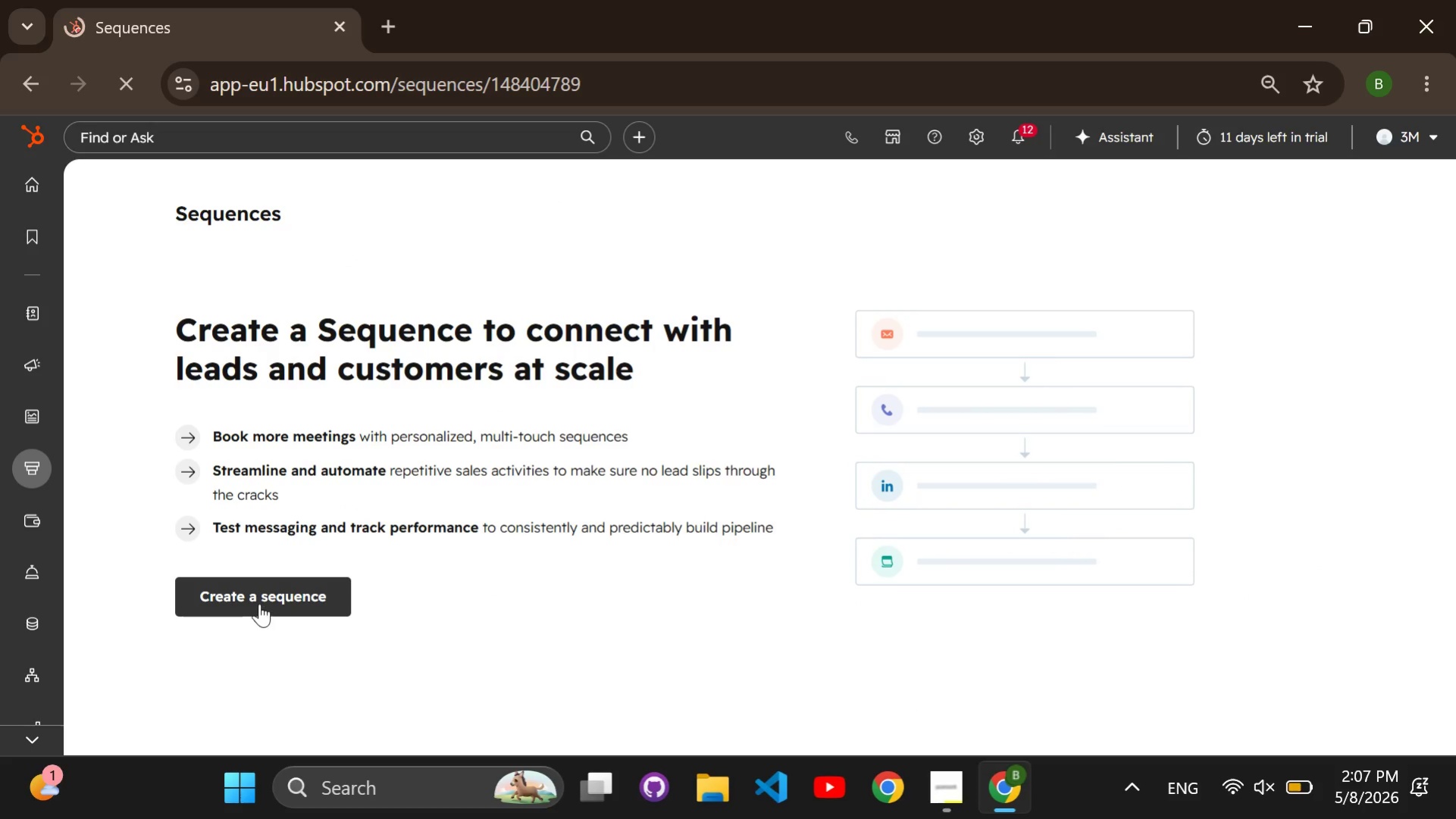 
left_click([259, 603])
 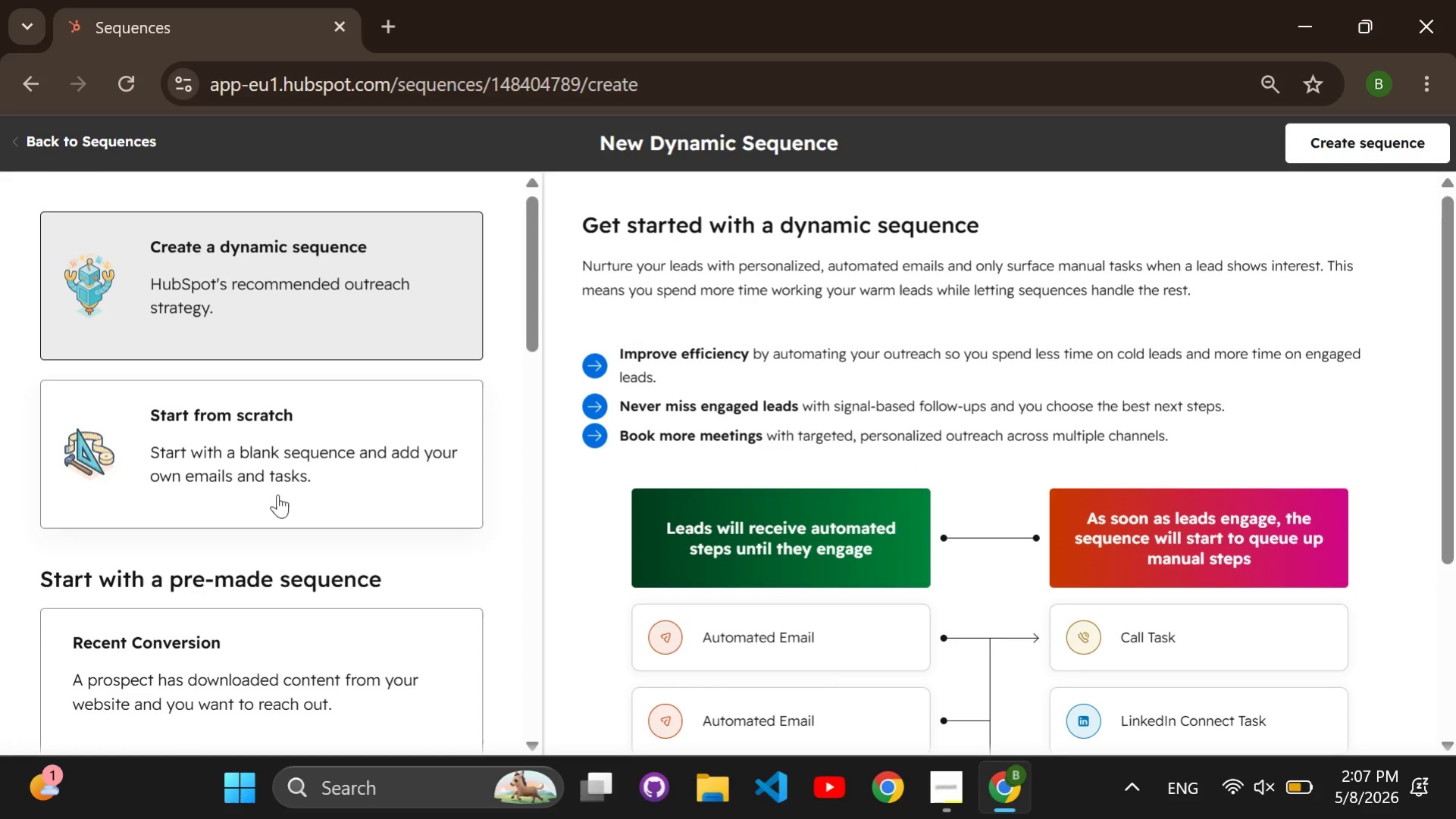 
double_click([277, 489])
 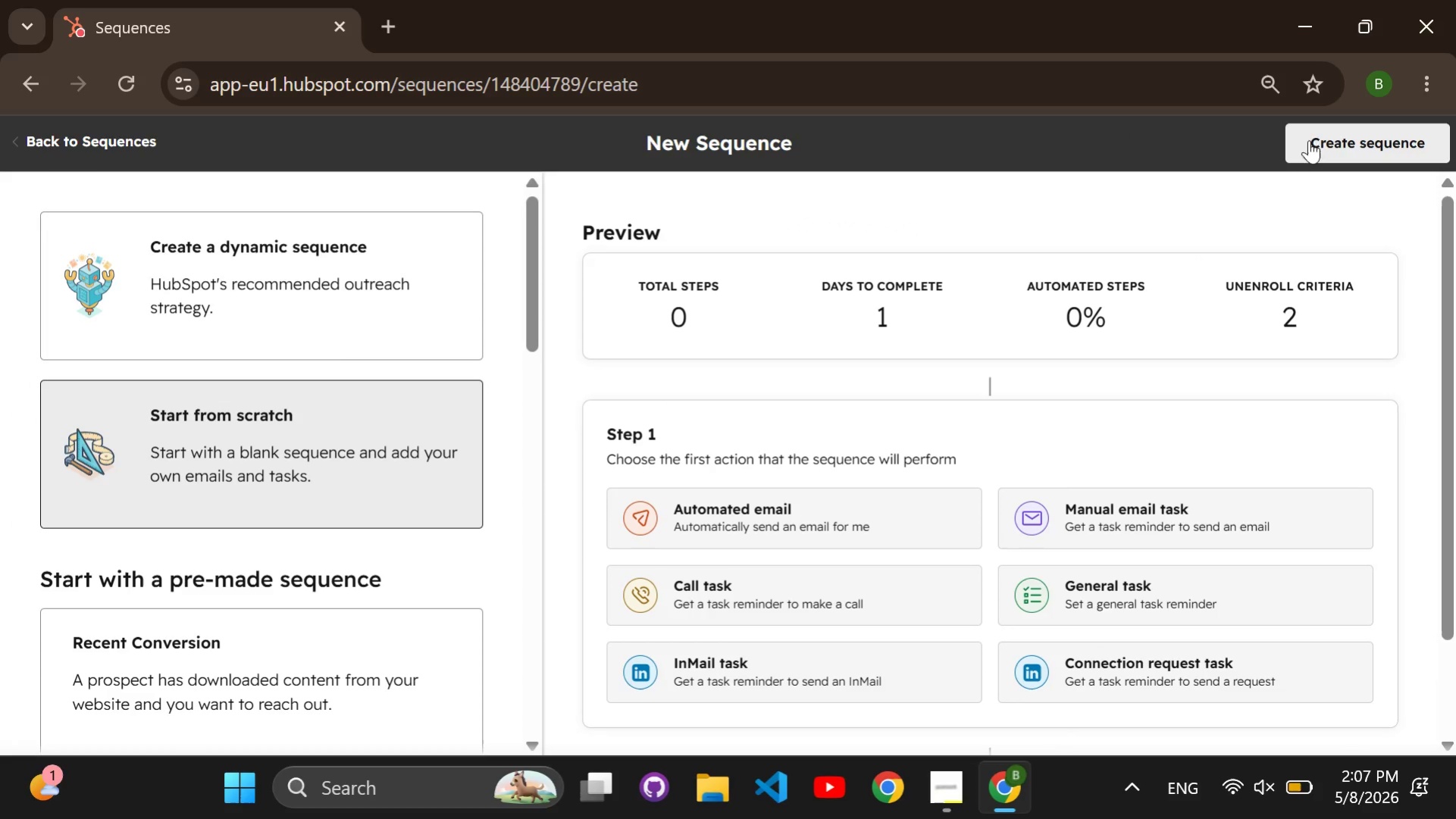 
left_click([1318, 144])
 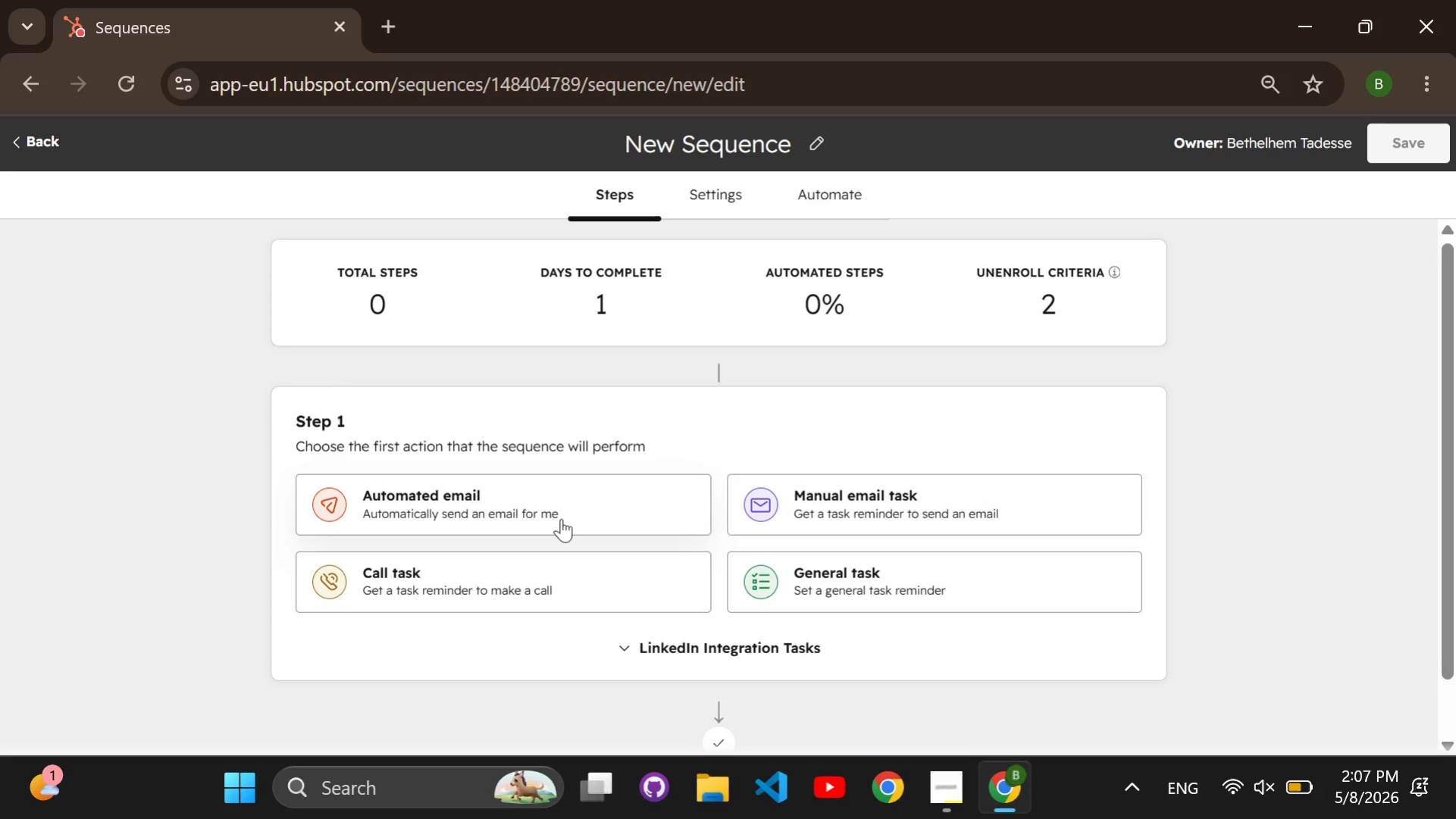 
left_click([561, 518])
 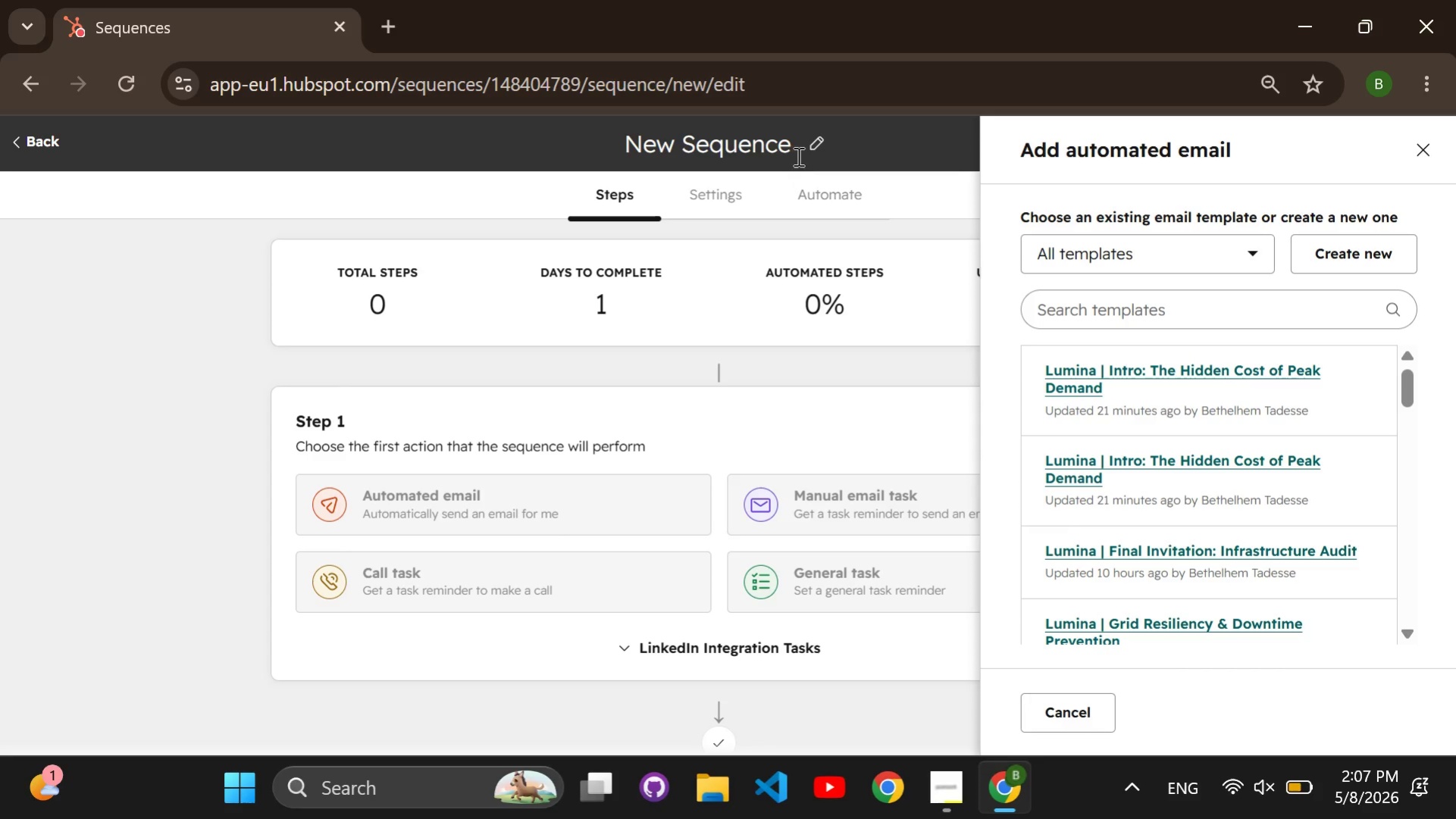 
left_click([799, 145])
 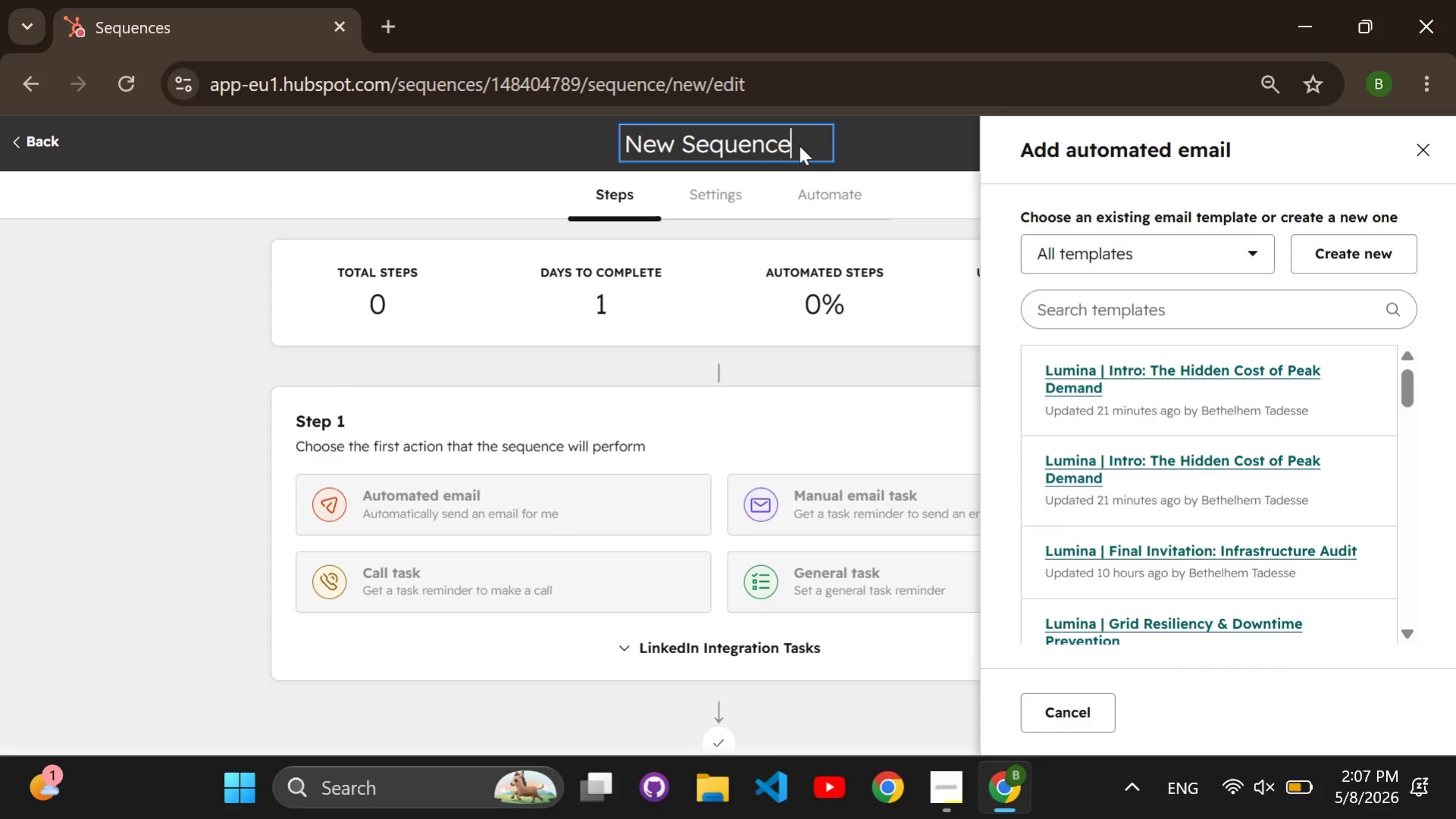 
hold_key(key=Backspace, duration=1.36)
 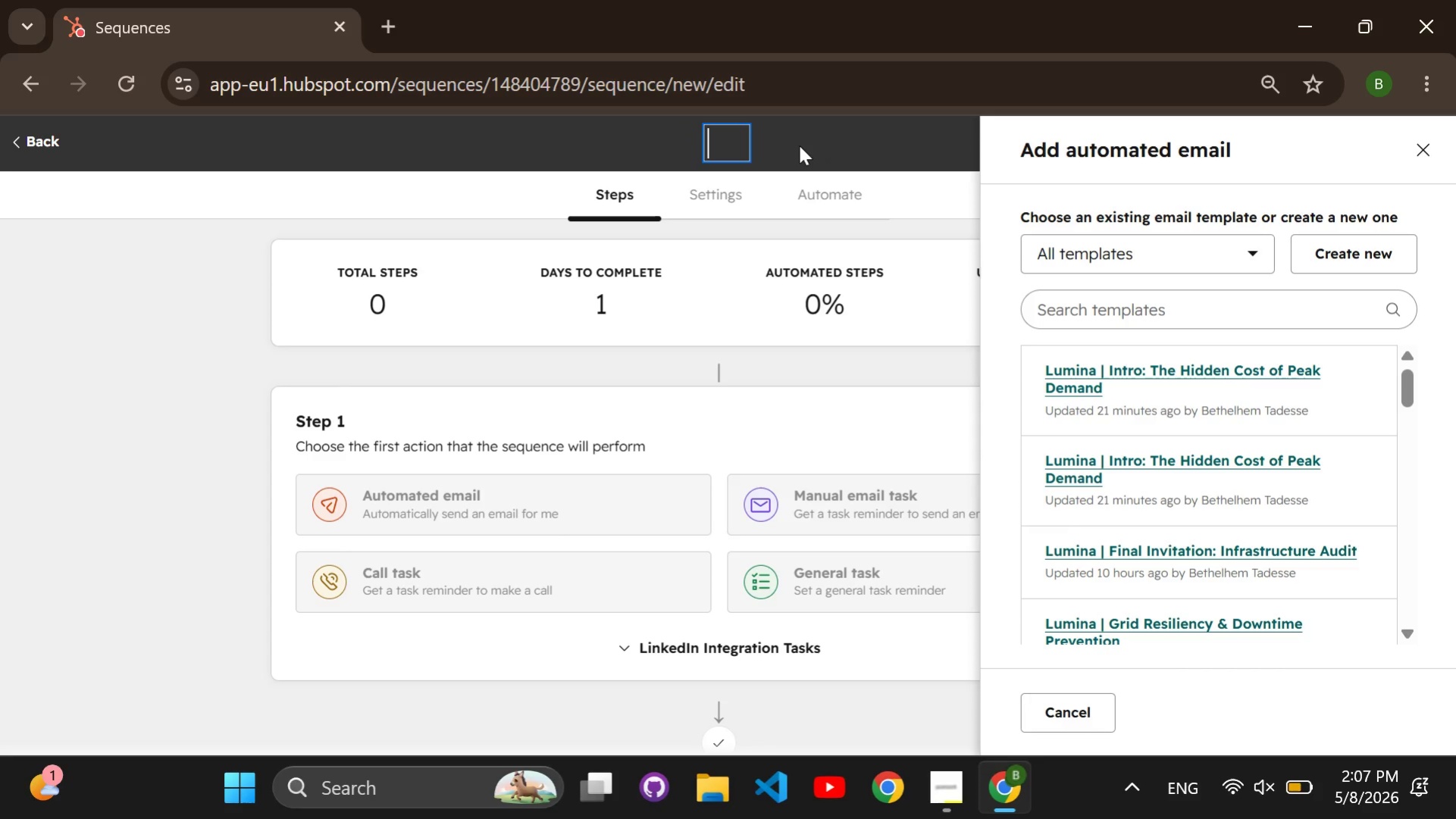 
key(Backspace)
type(Commercial Fleet E)
 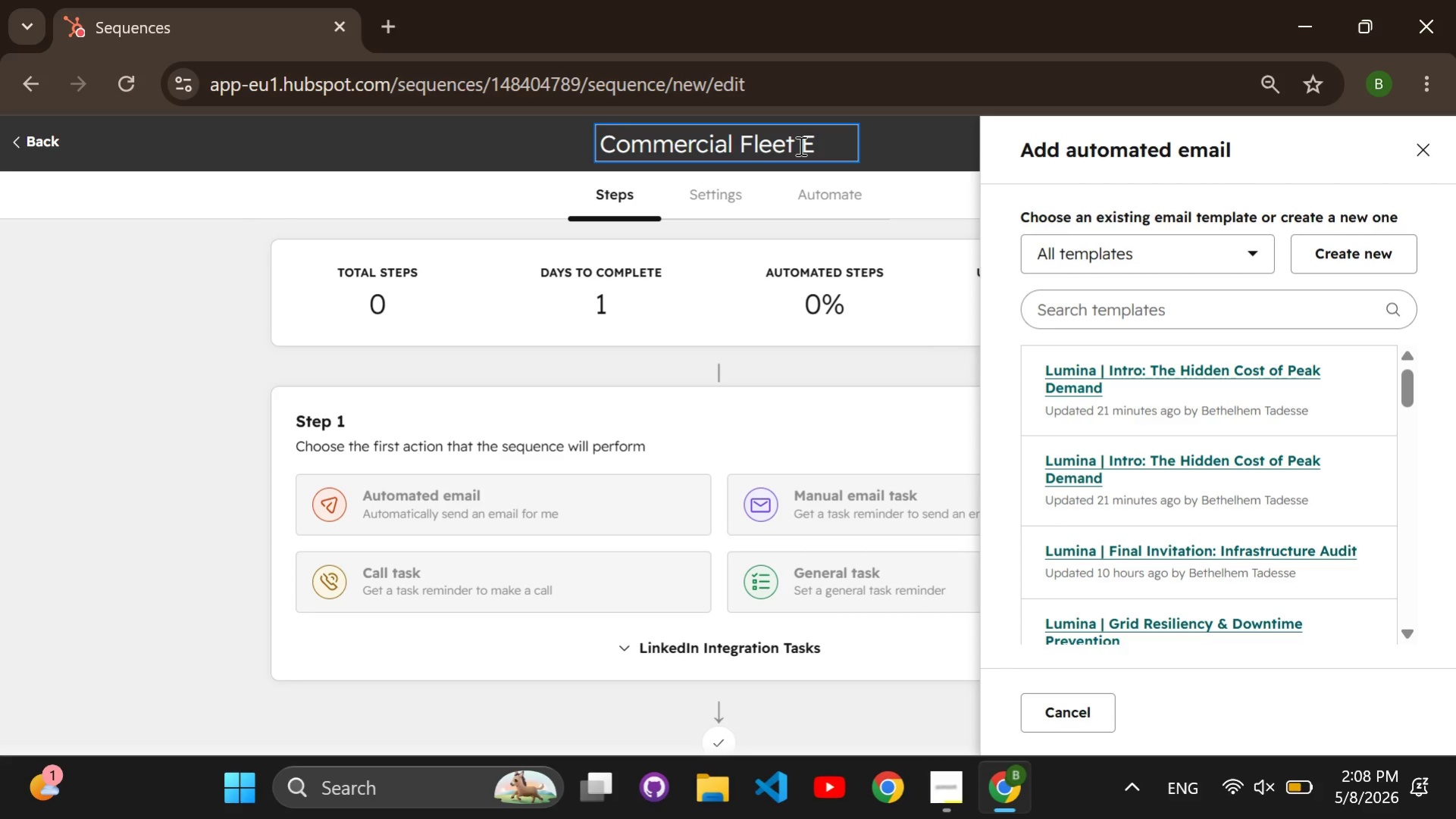 
wait(12.59)
 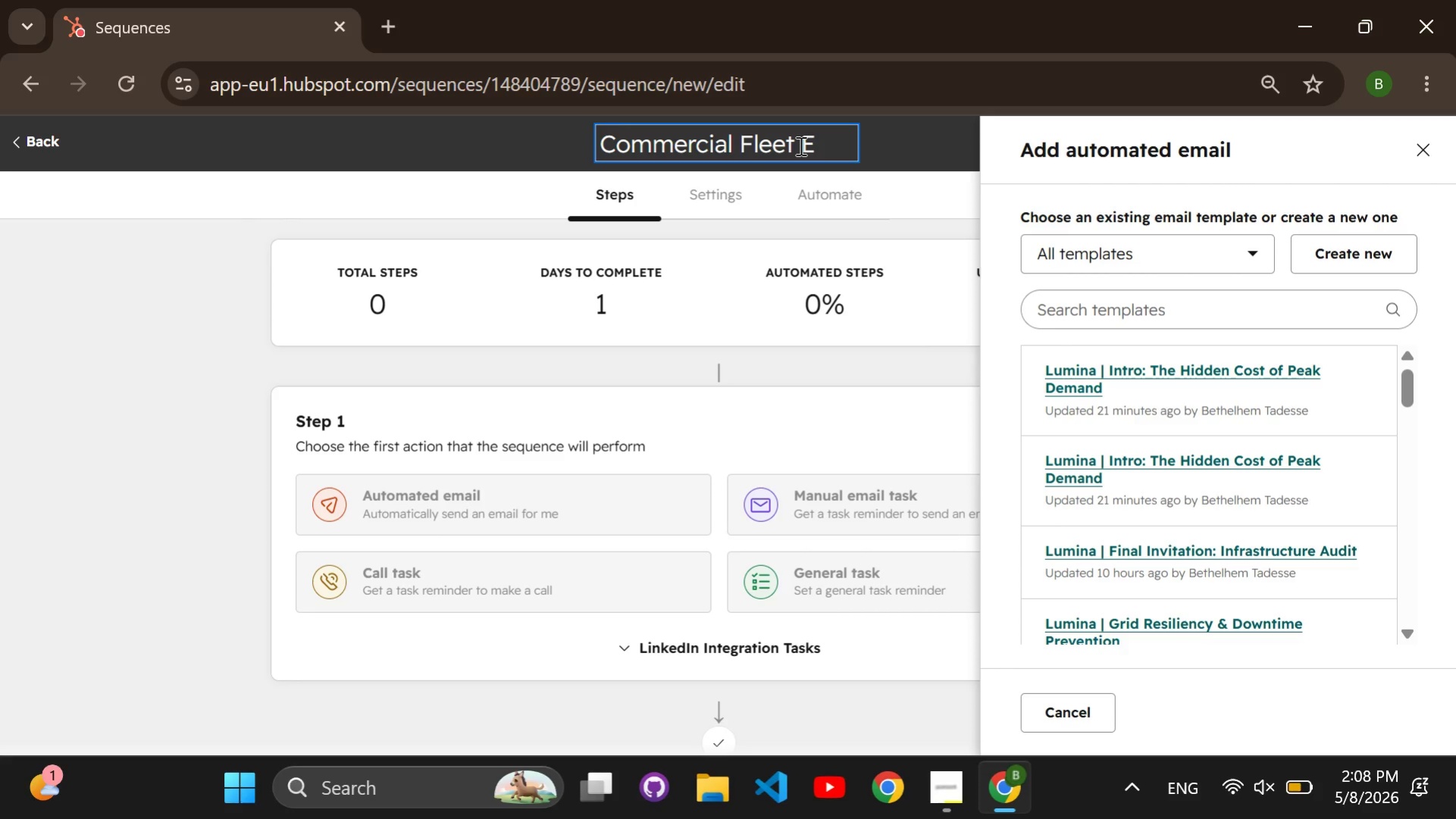 
type(lectrification and Battery Storage Sequence)
 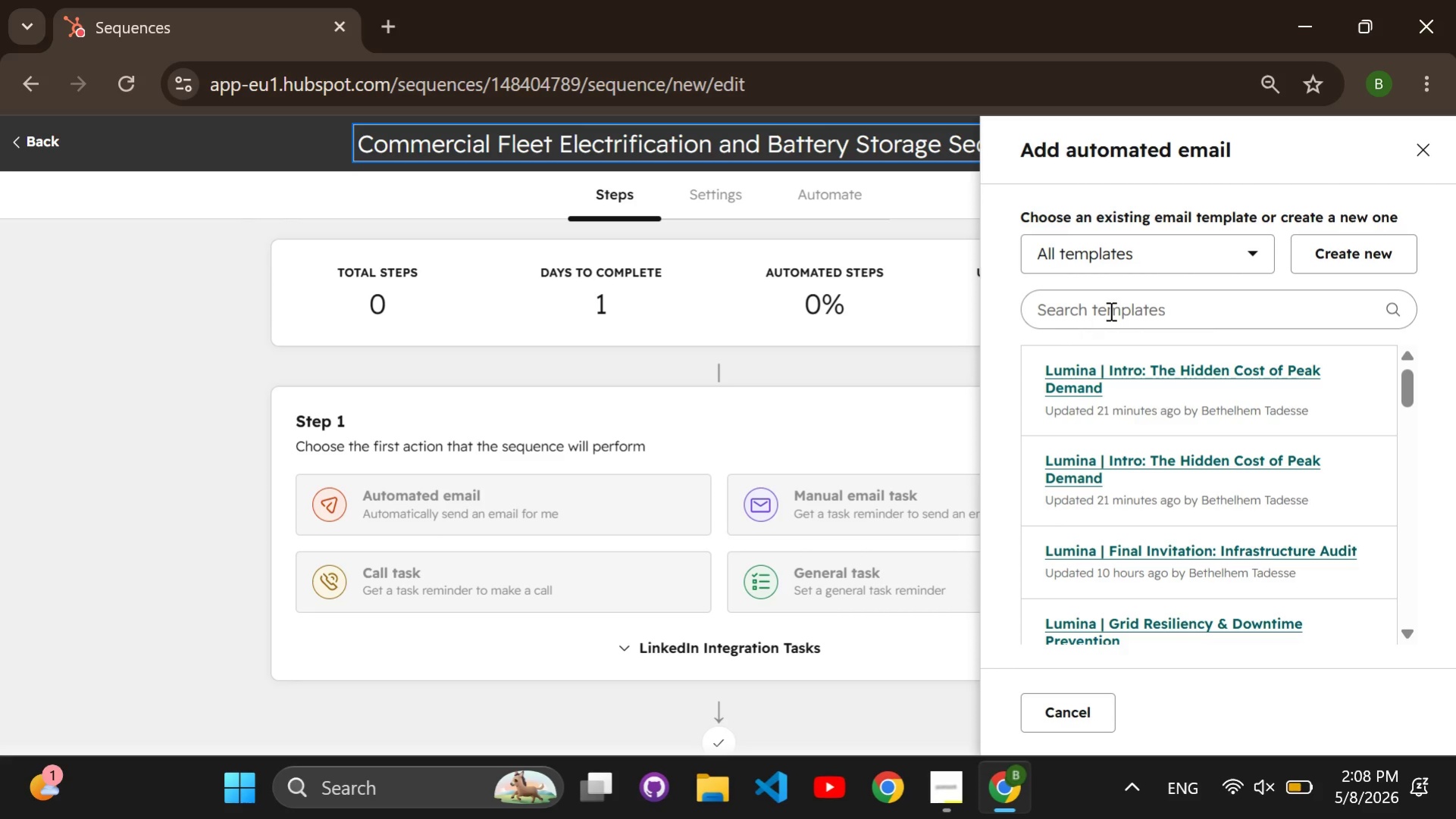 
left_click([1364, 260])
 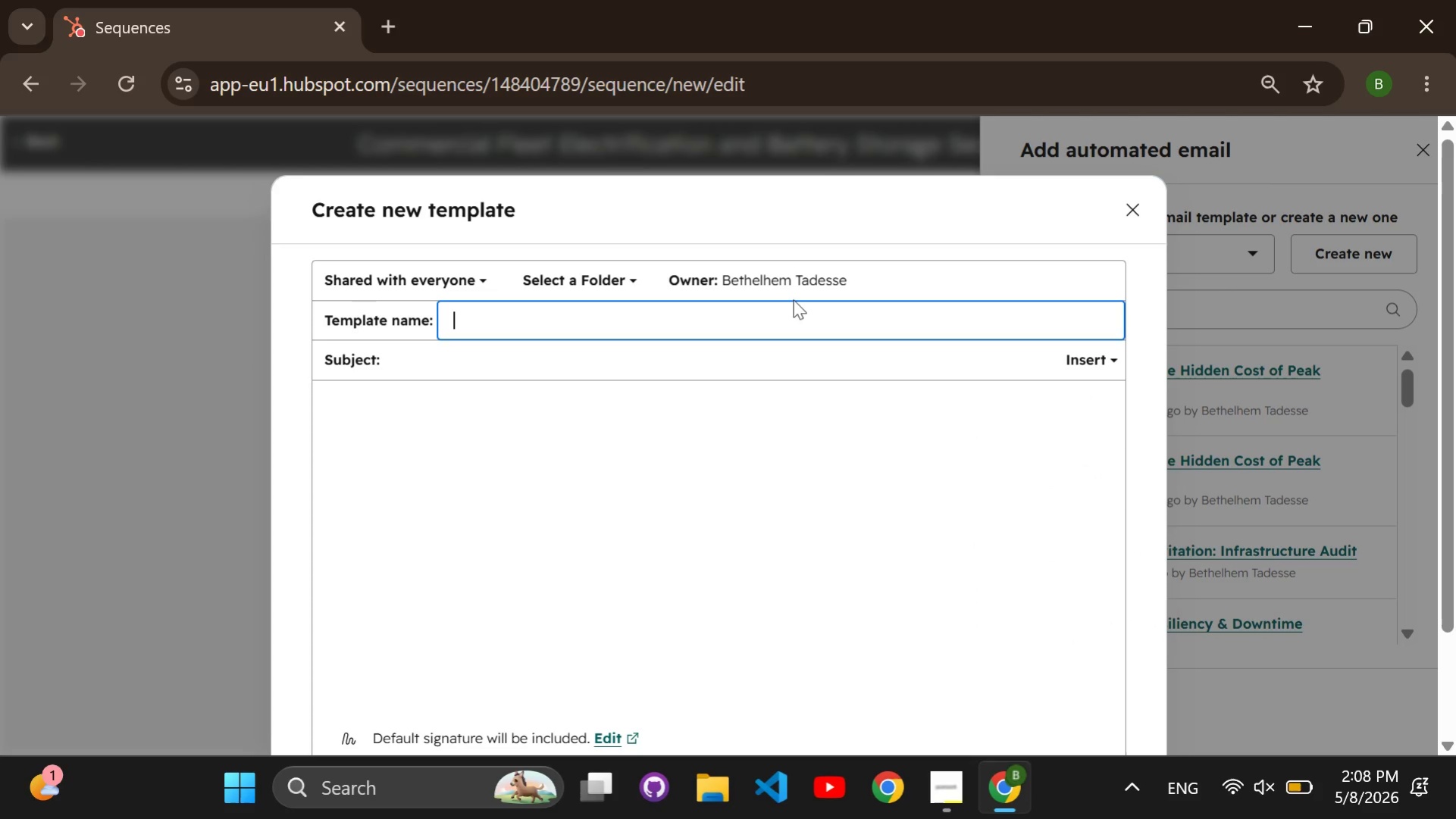 
left_click([790, 311])
 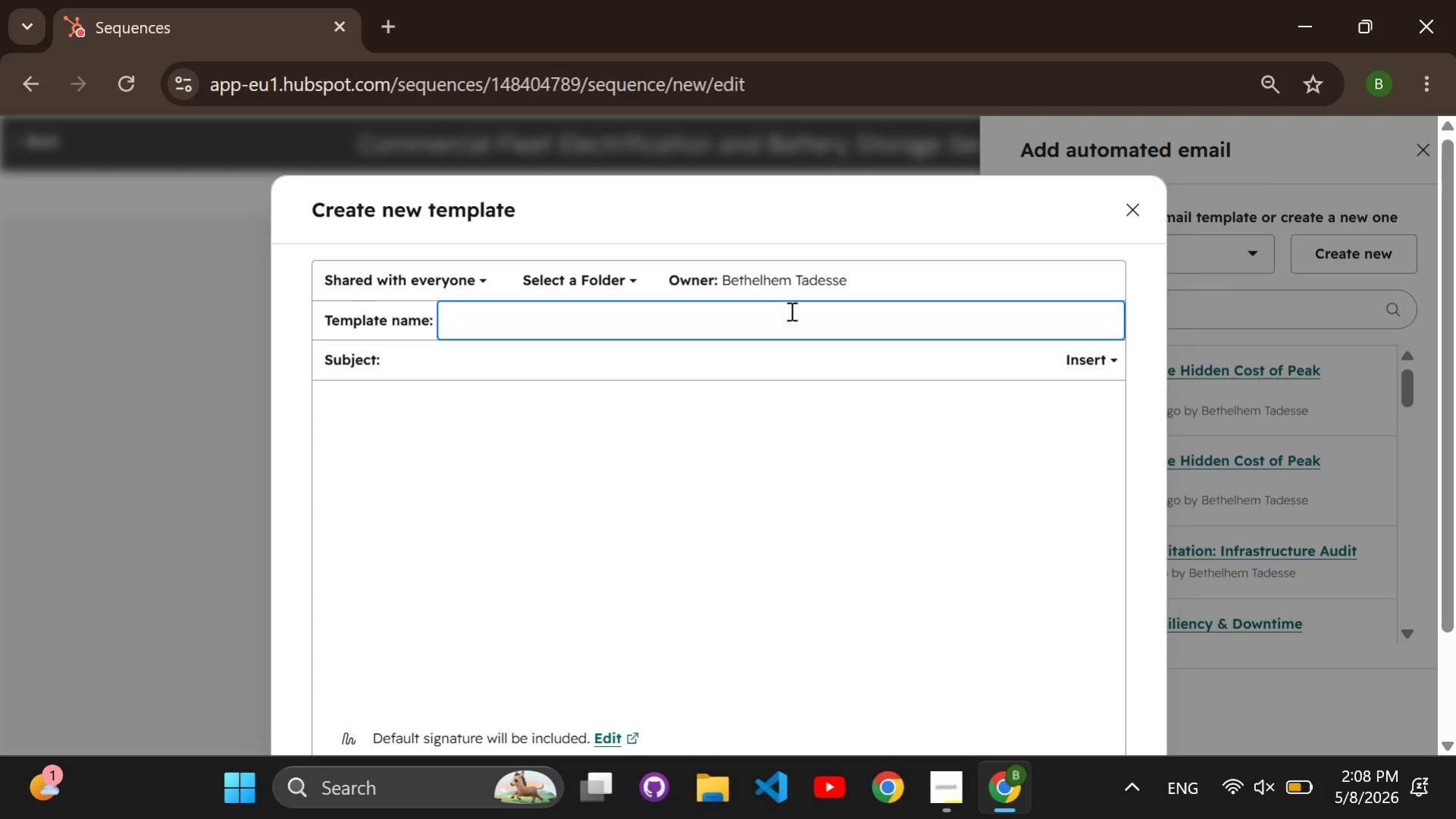 
type(Lumina | Intro: The Hidden Cost of Peak Demand)
 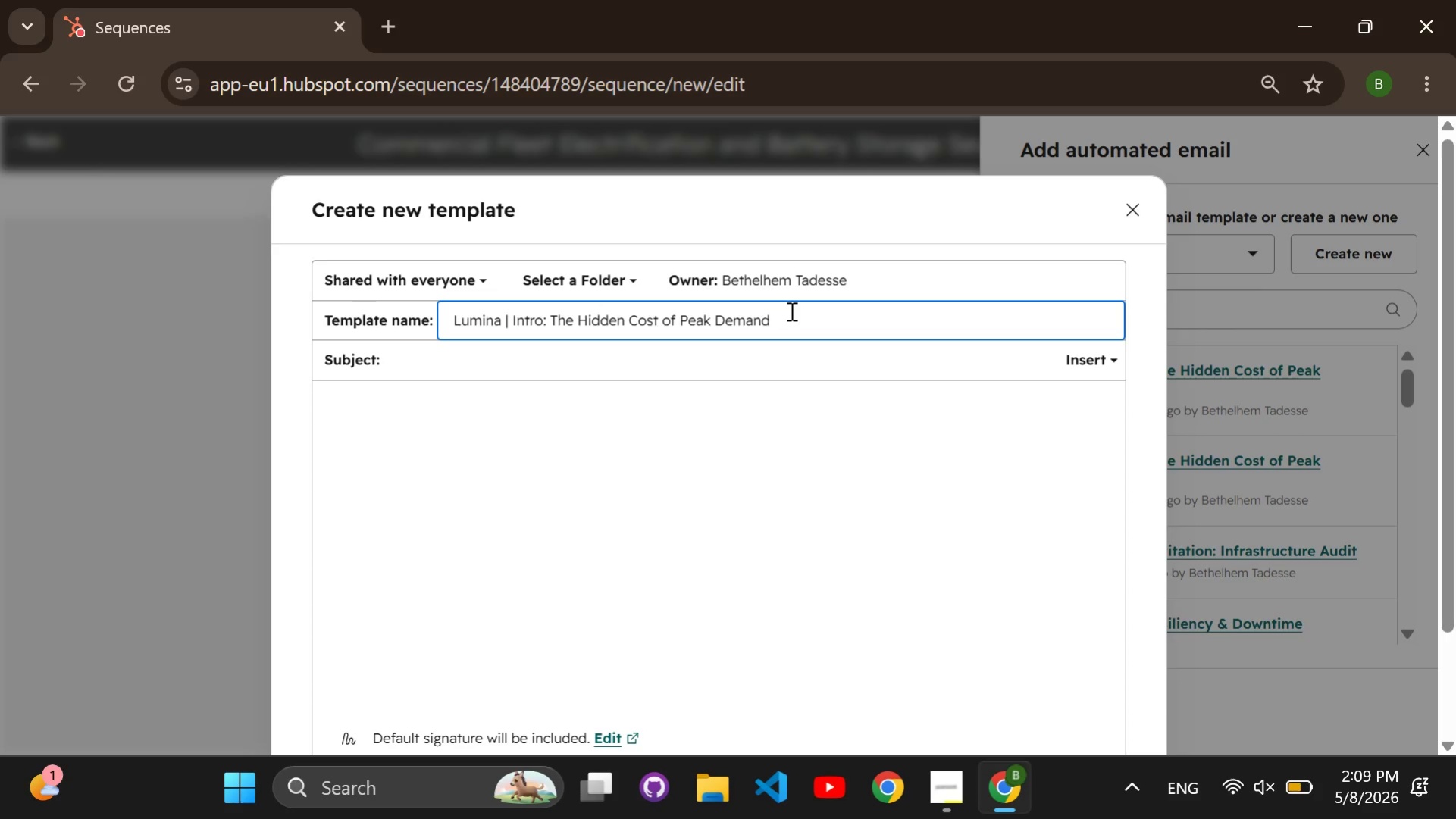 
left_click([707, 362])
 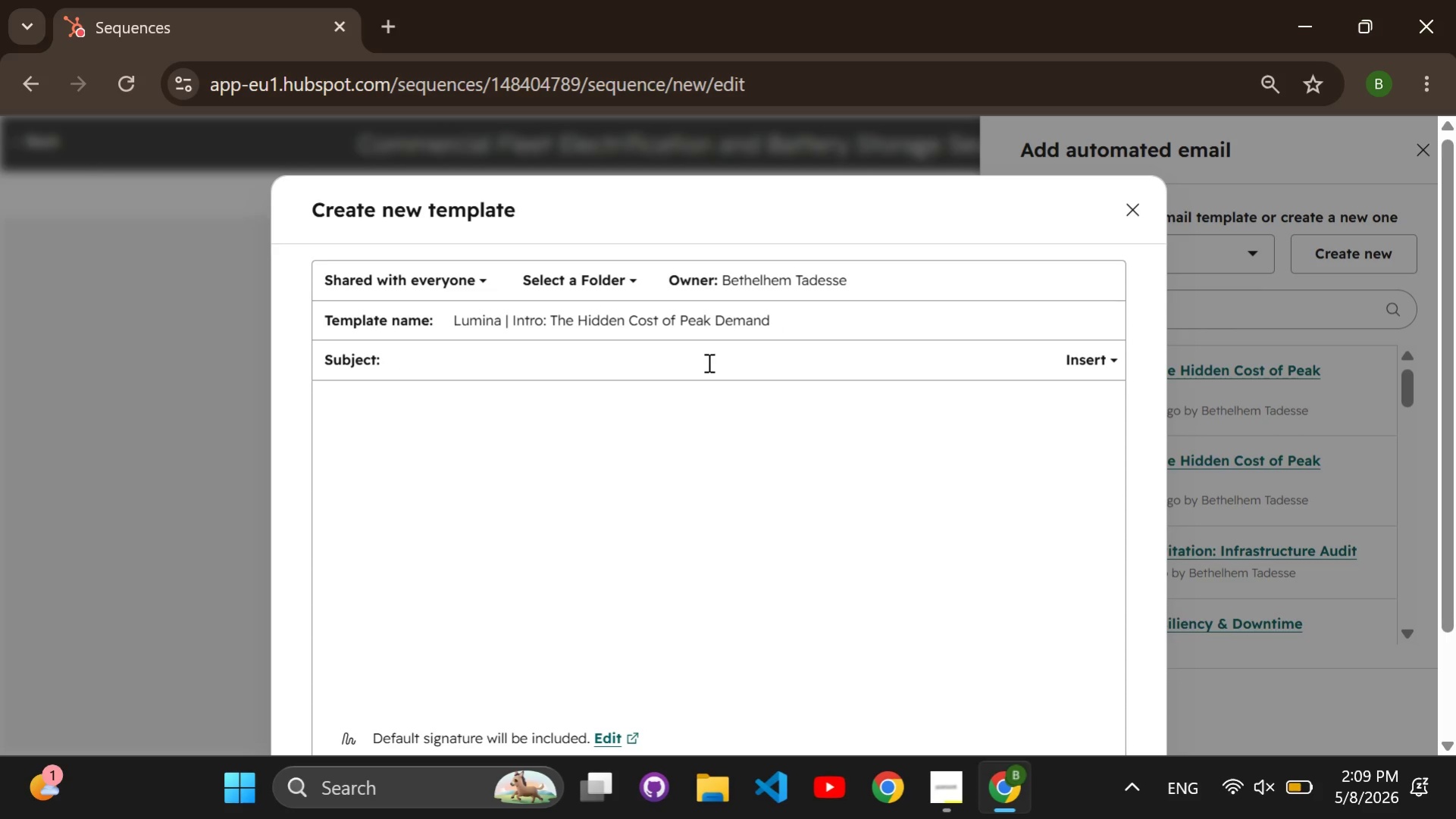 
type(Reducing energy instability risks at )
 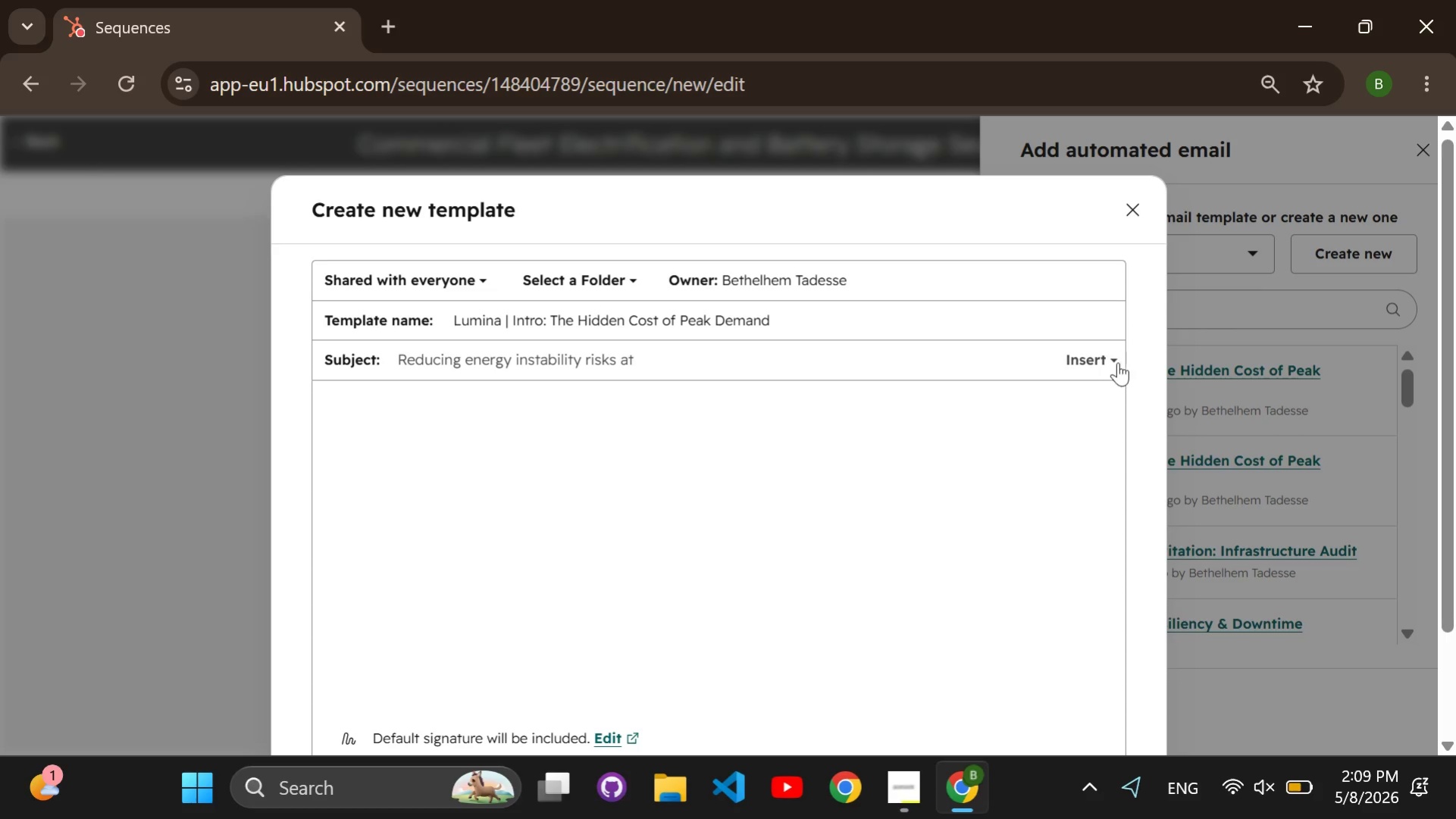 
left_click([1102, 359])
 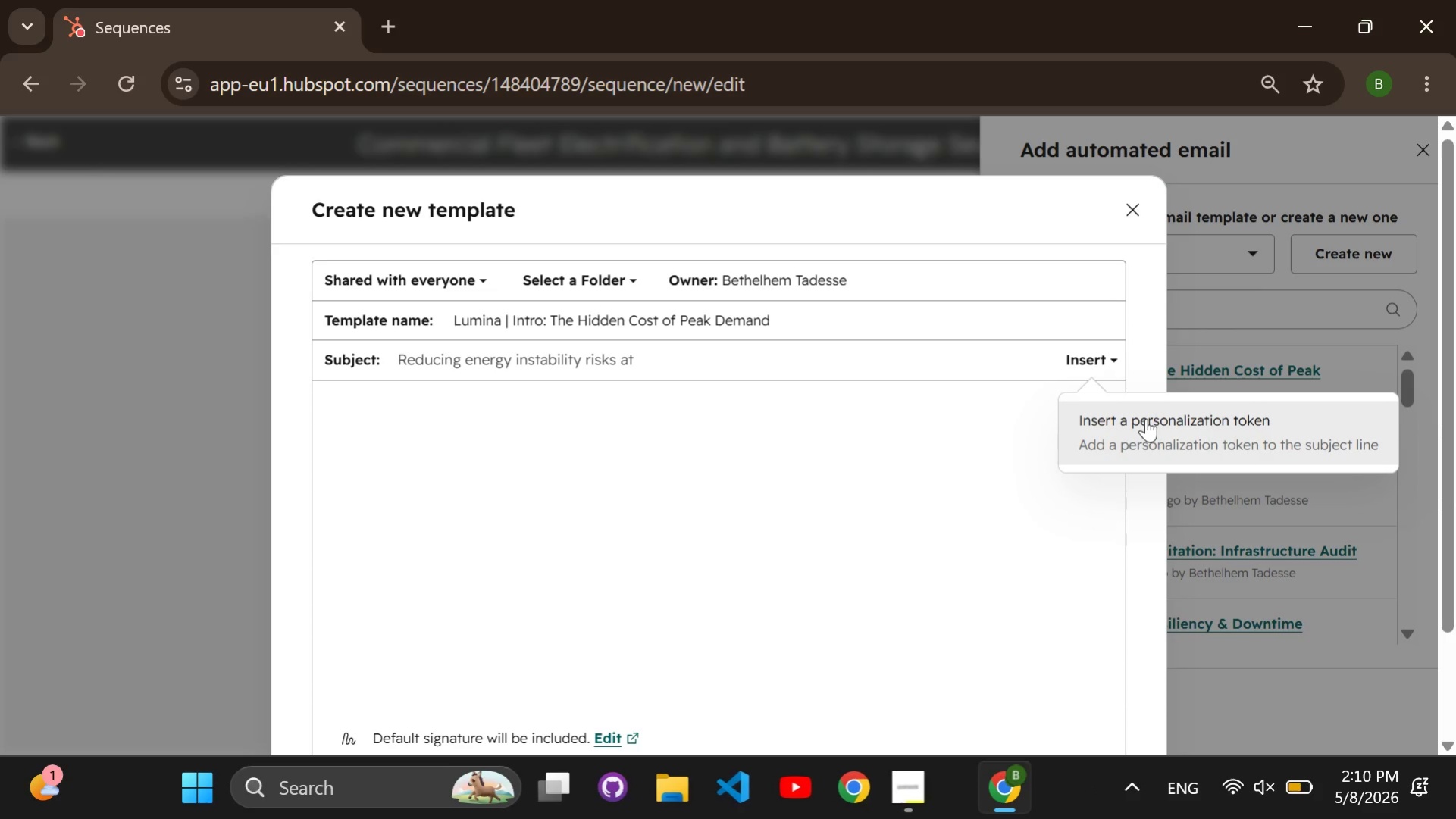 
left_click([1145, 418])
 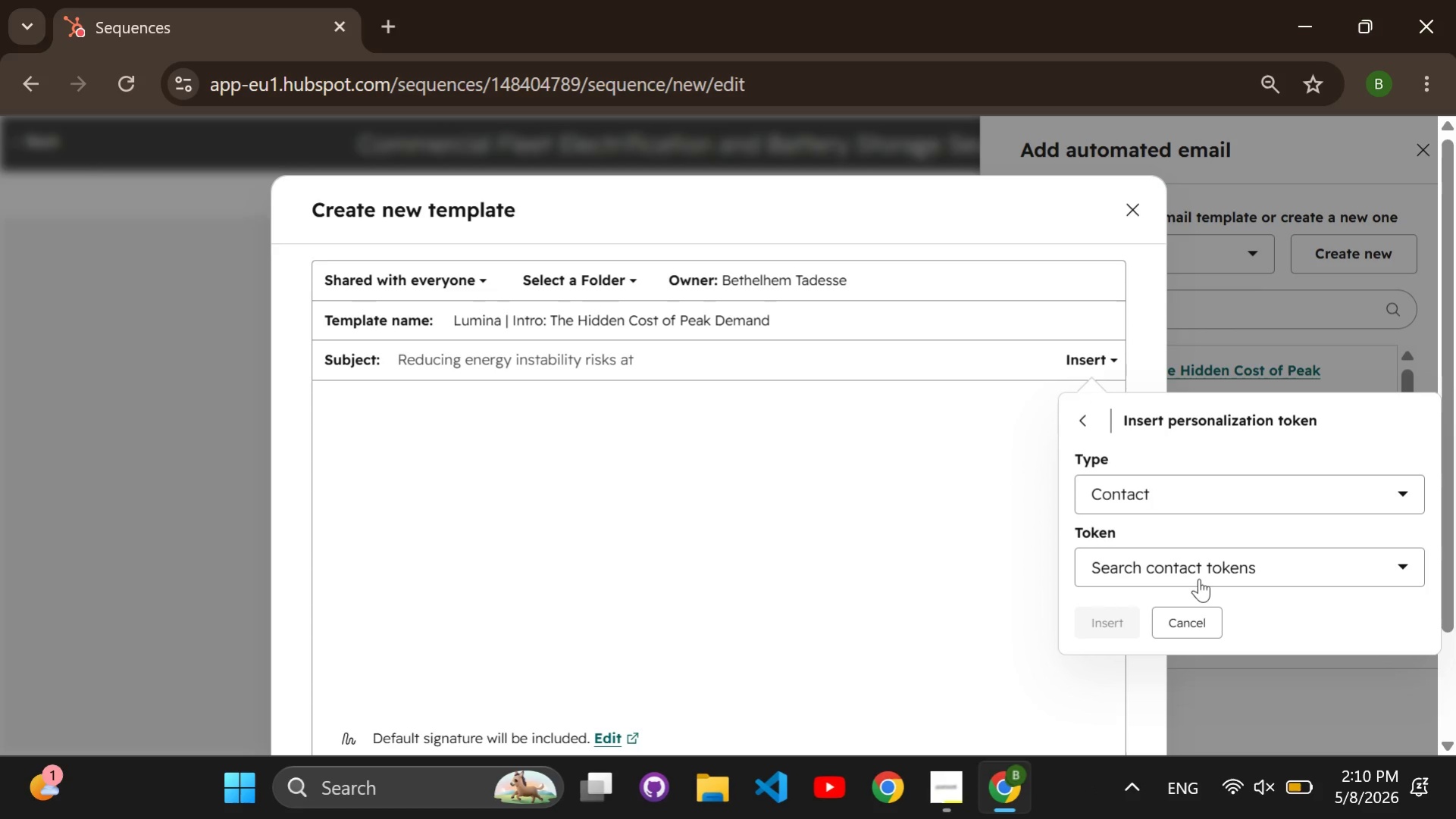 
left_click([1198, 568])
 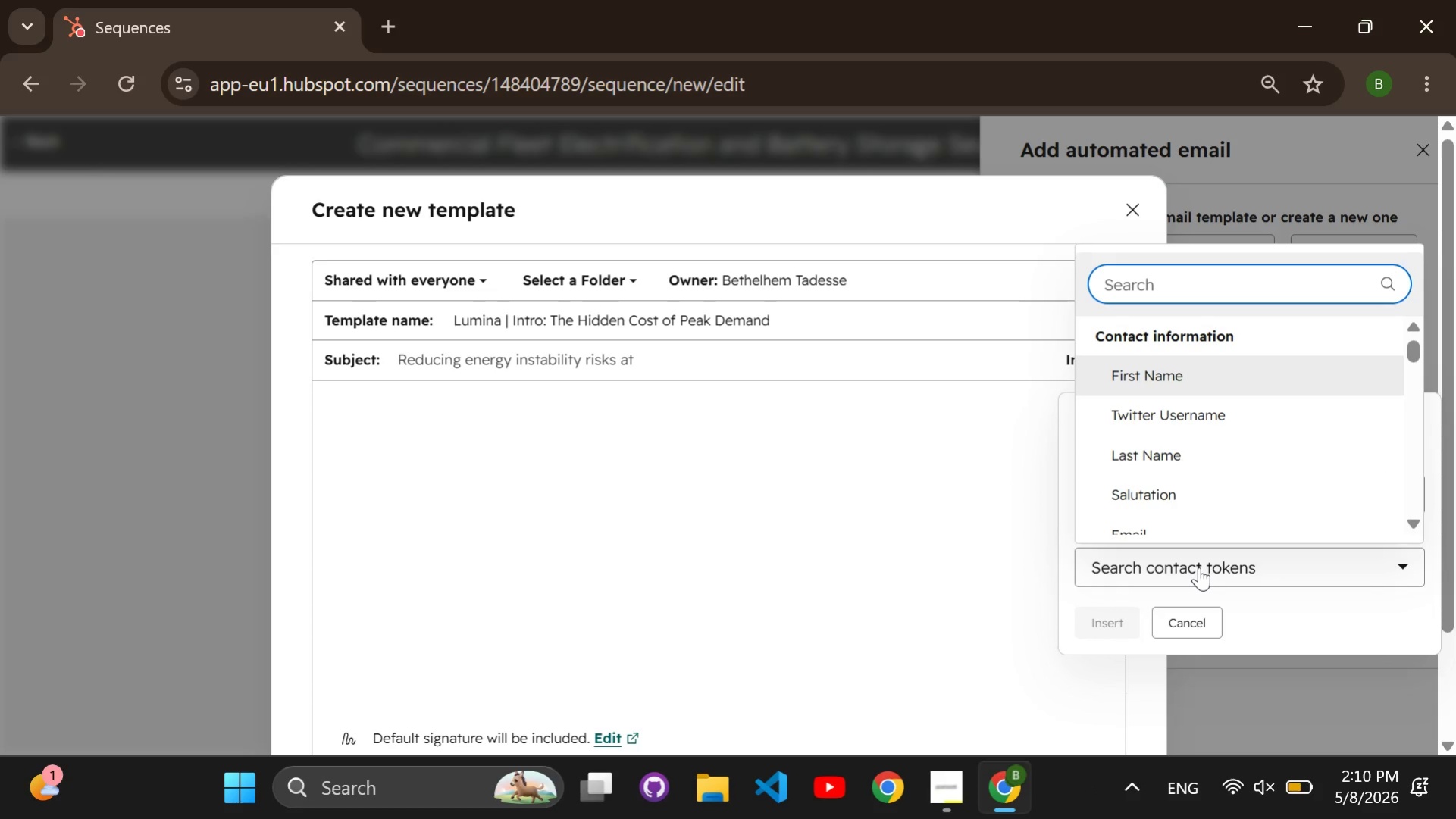 
type(company name)
 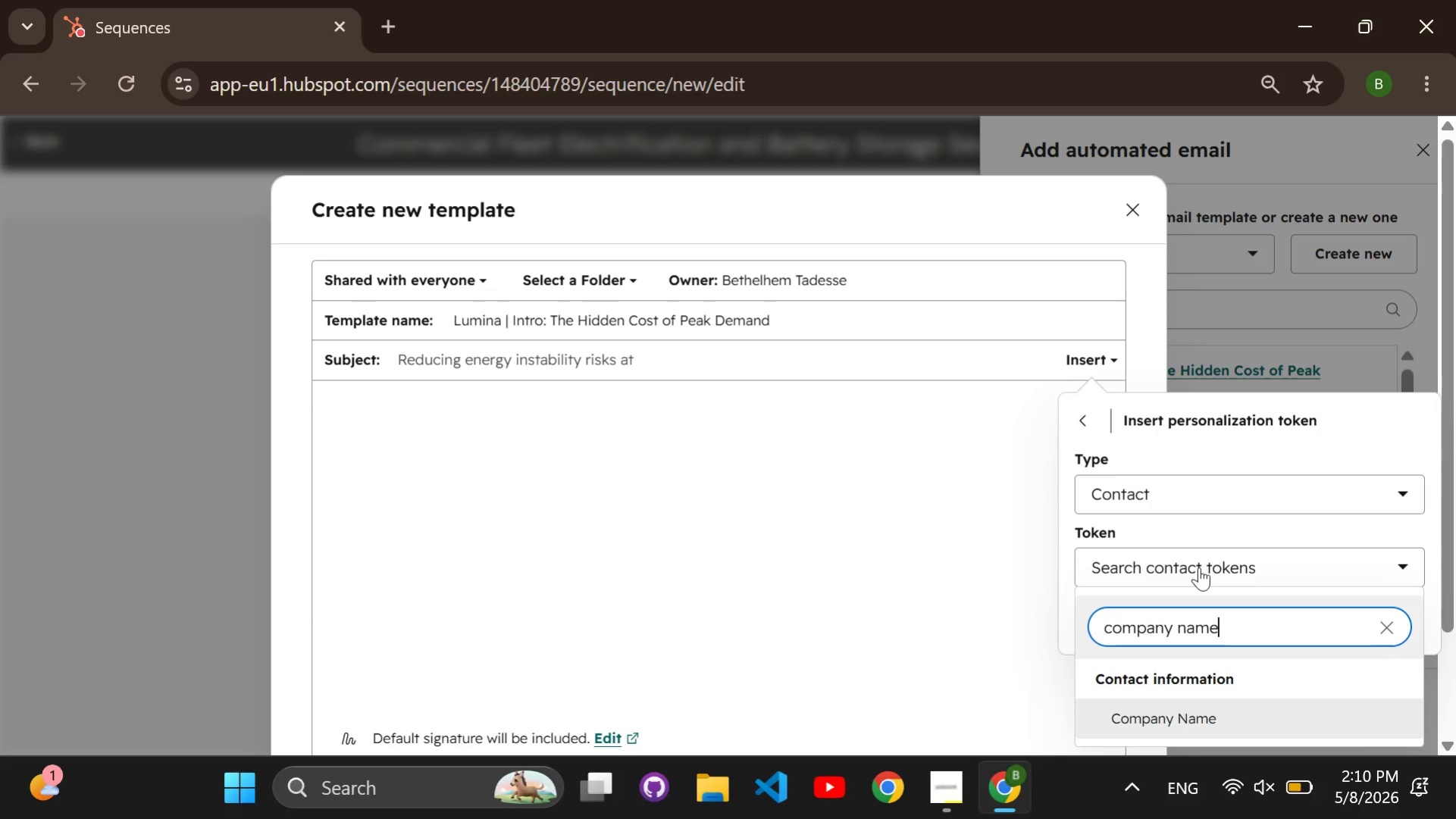 
key(Enter)
 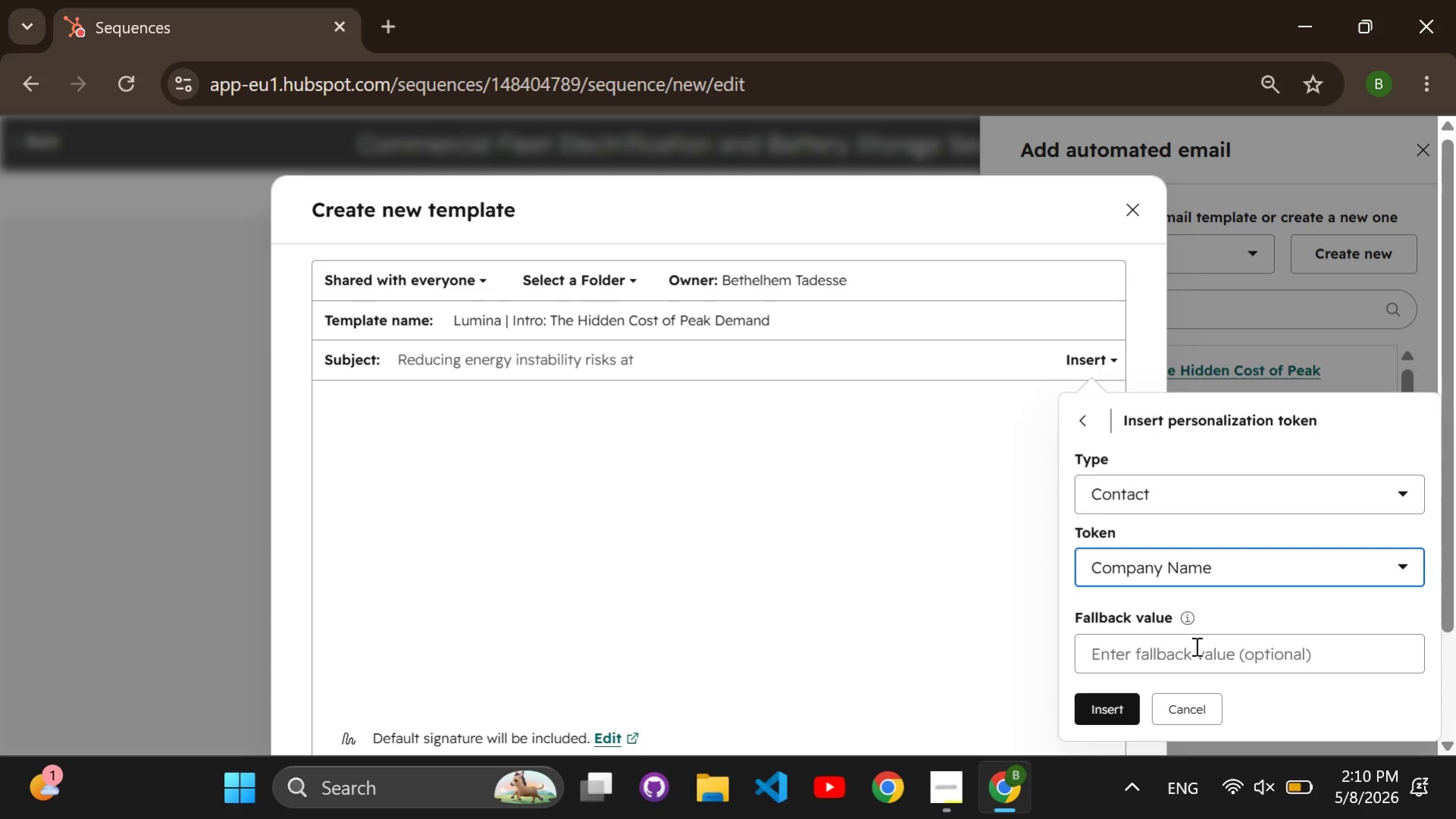 
left_click([1191, 652])
 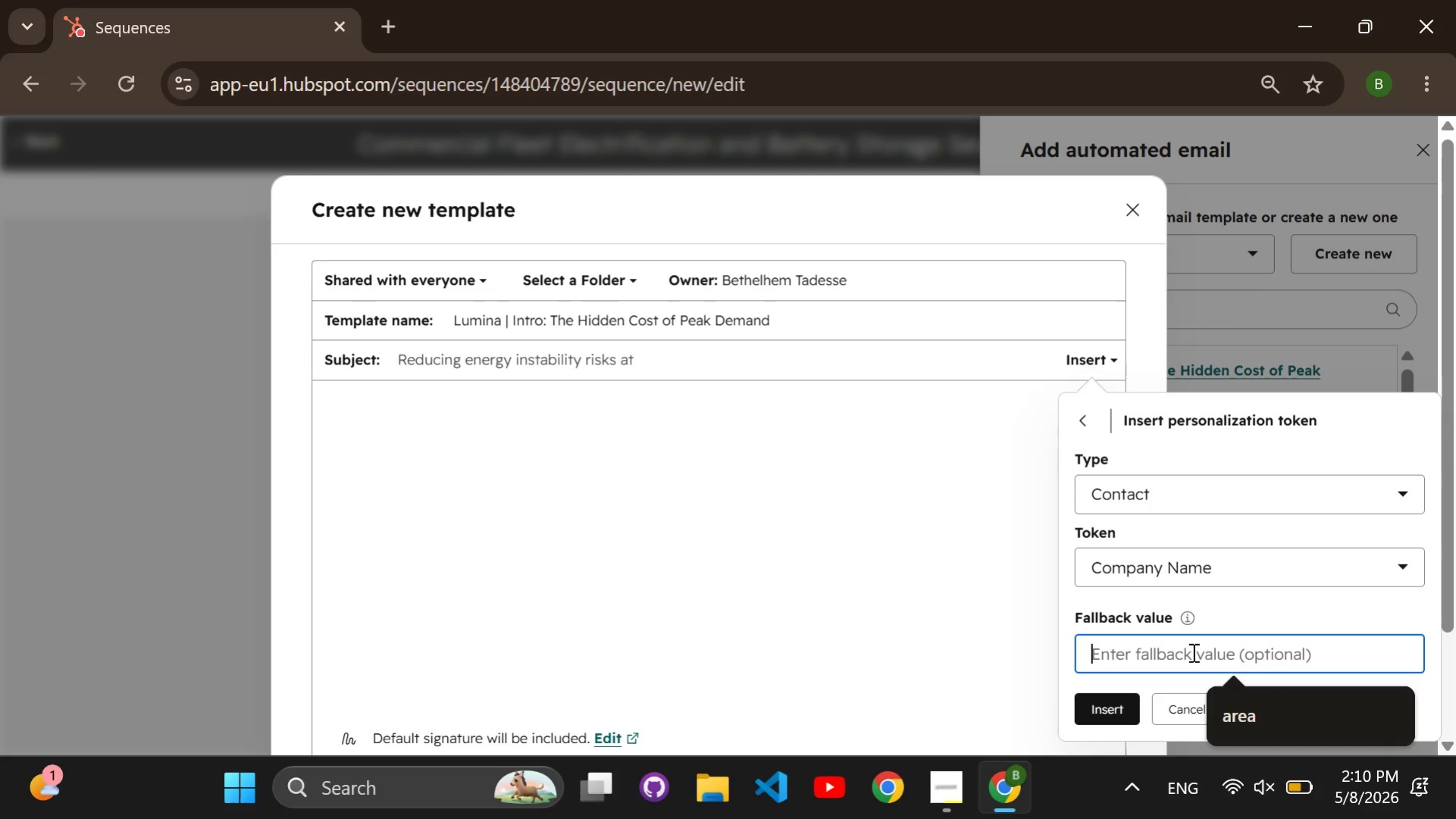 
type(company)
 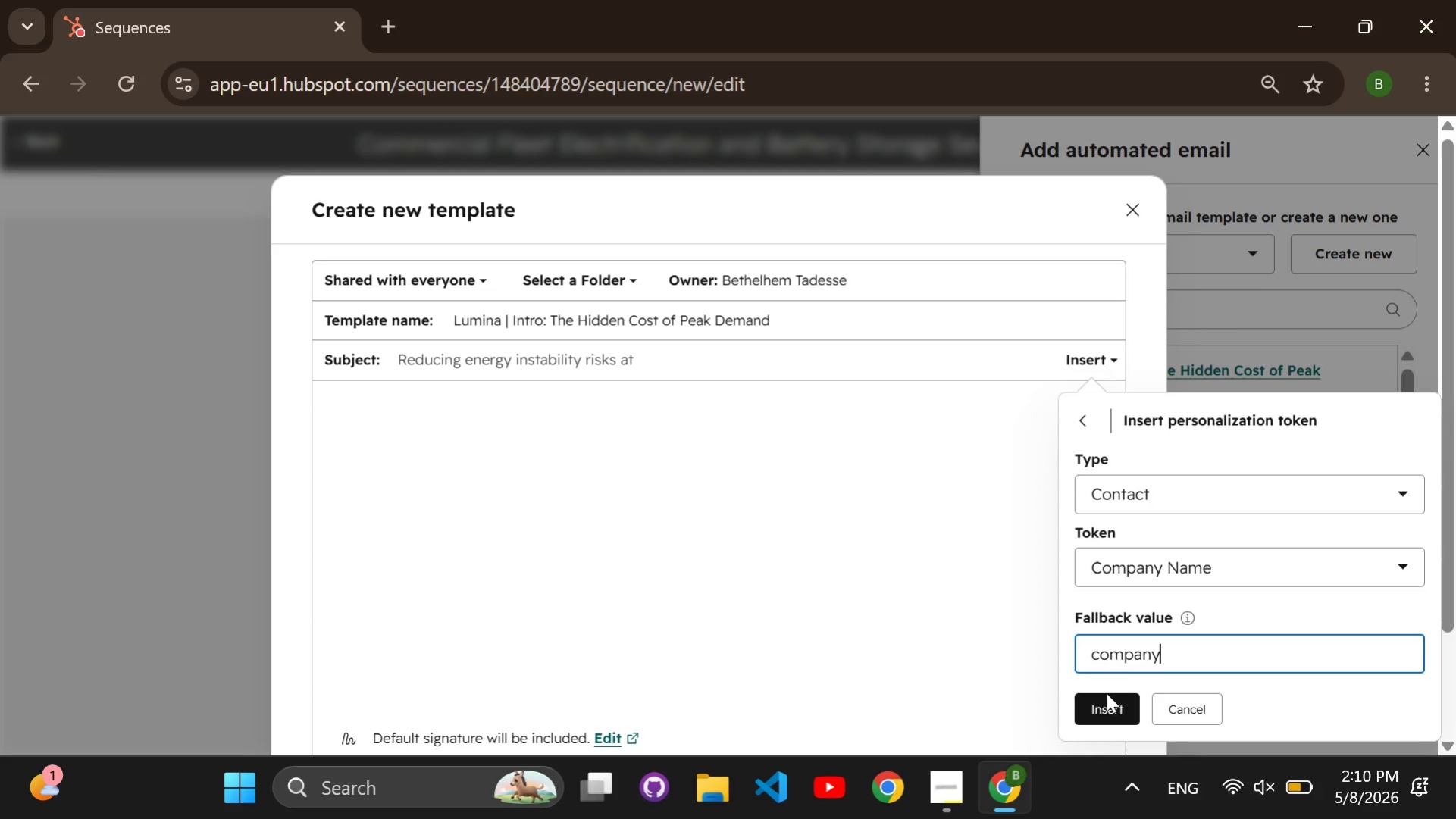 
left_click([1102, 700])
 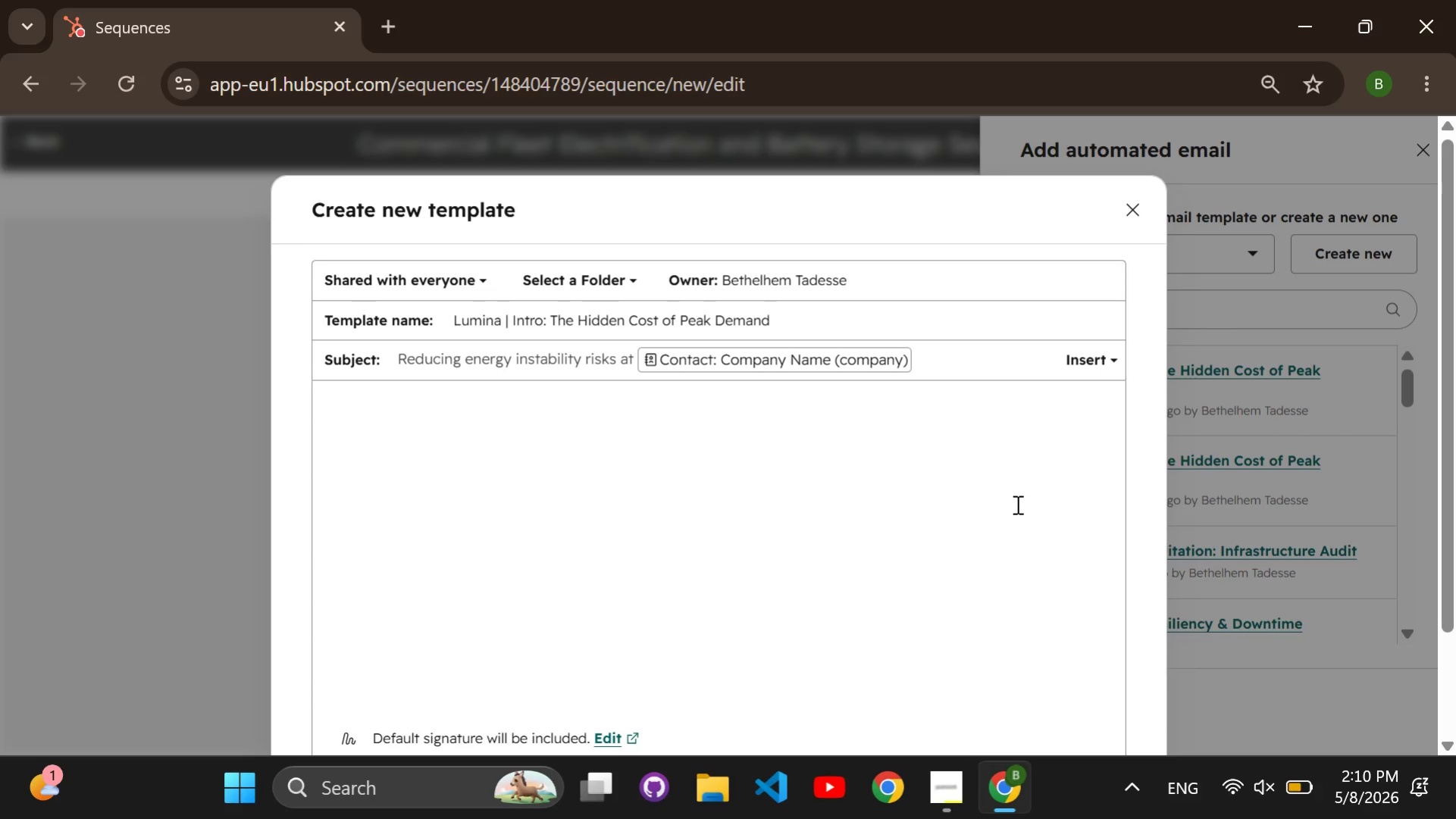 
left_click([994, 490])
 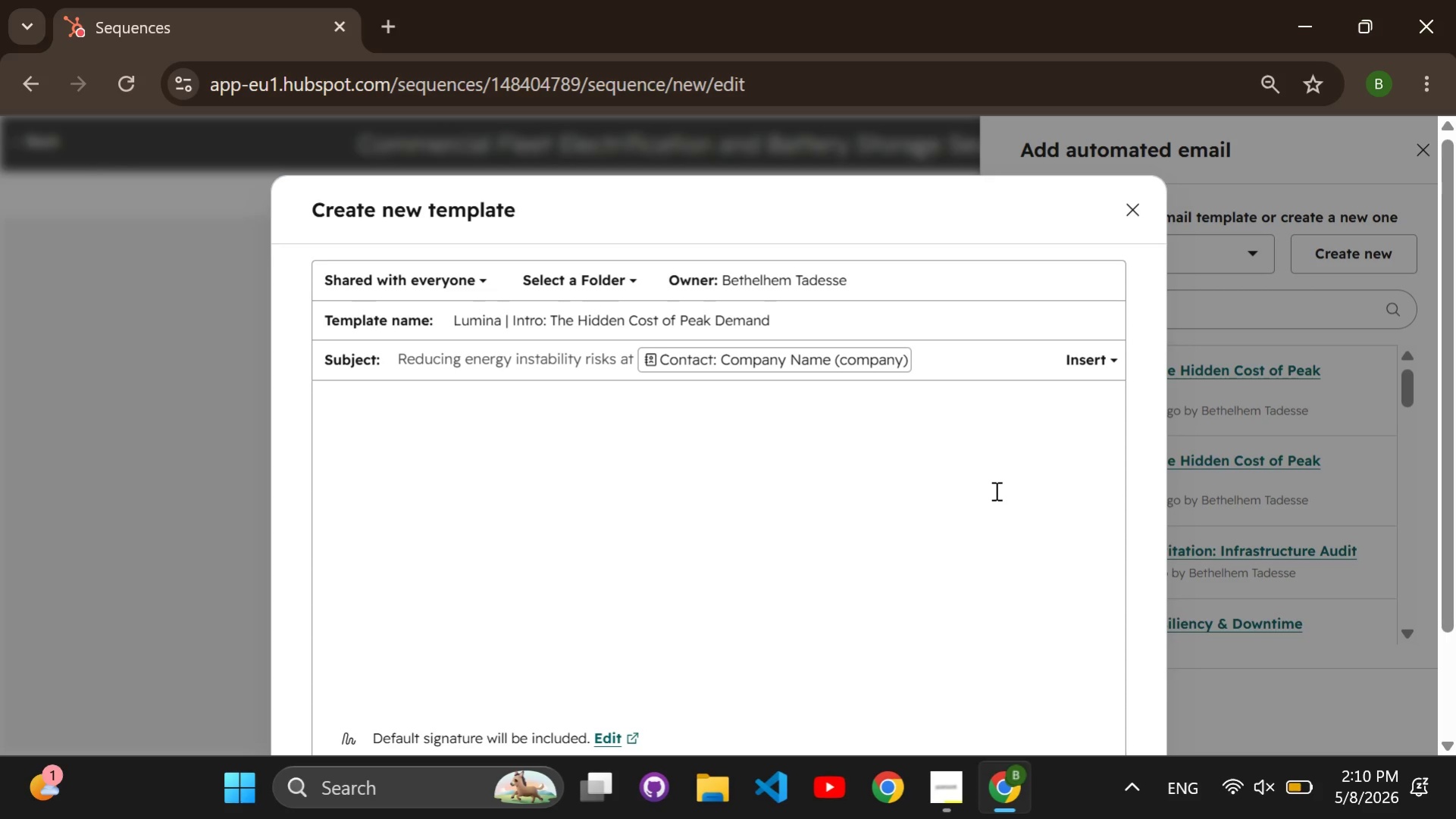 
key(CapsLock)
 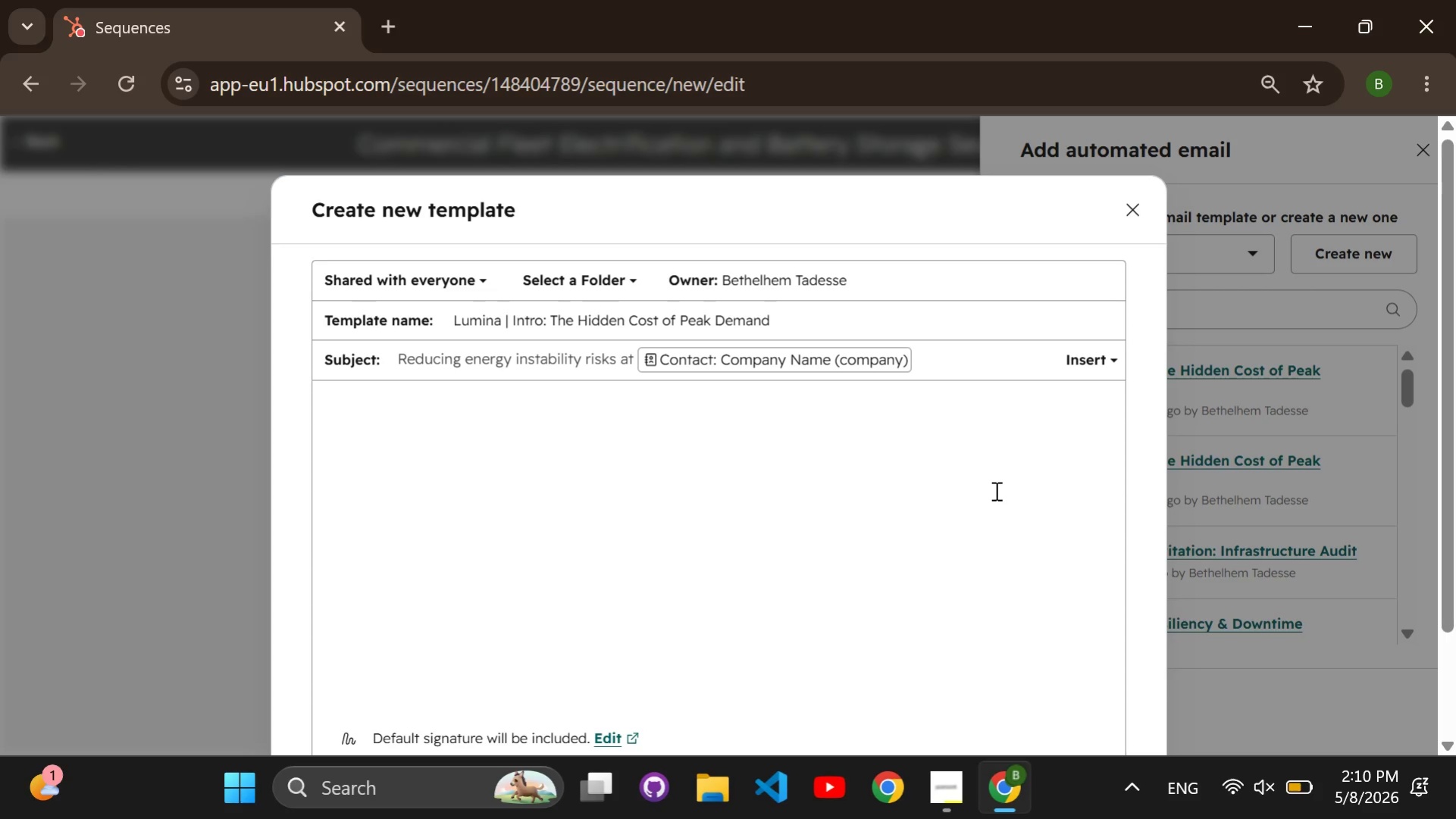 
key(H)
 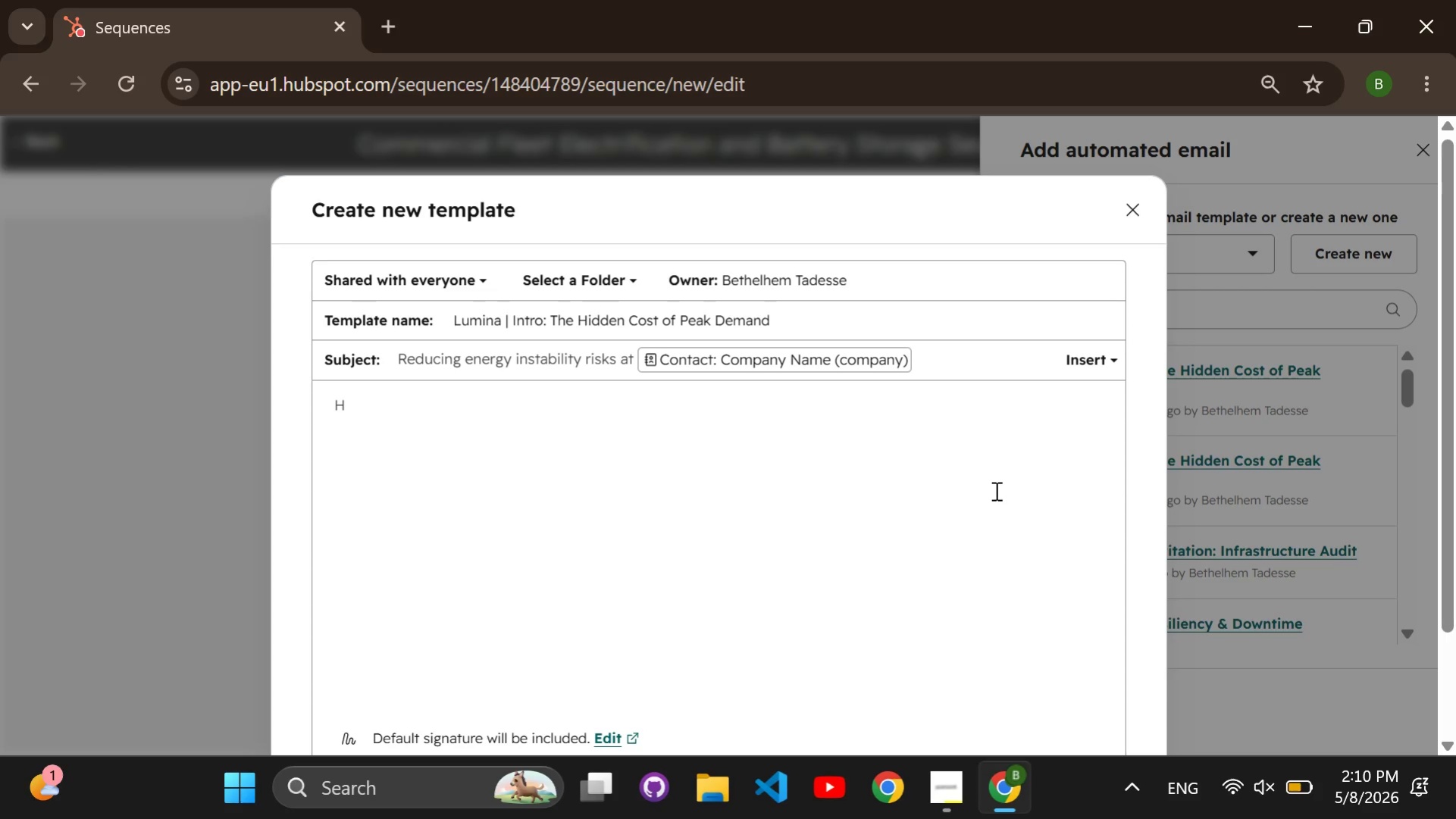 
key(CapsLock)
 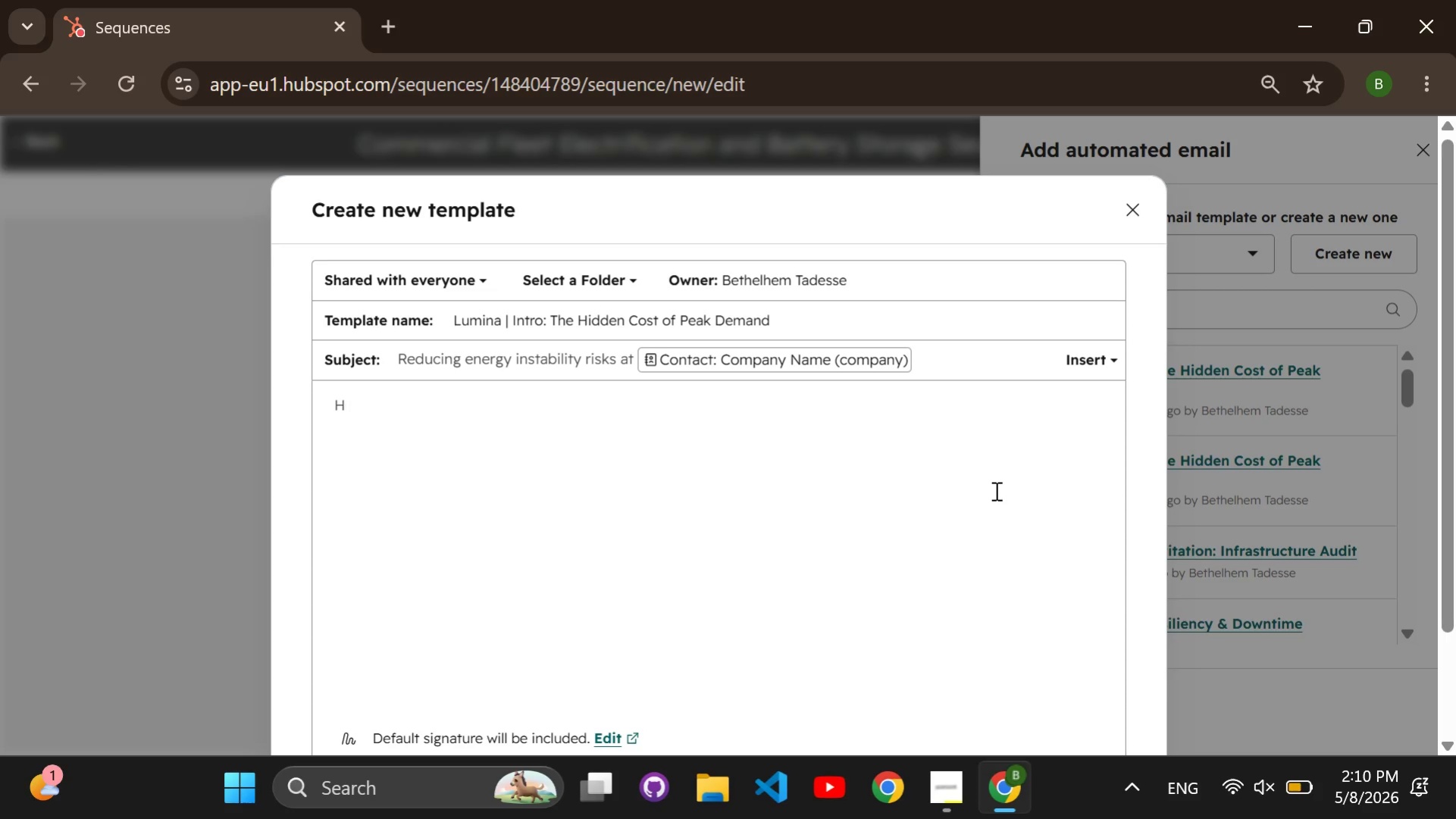 
key(I)
 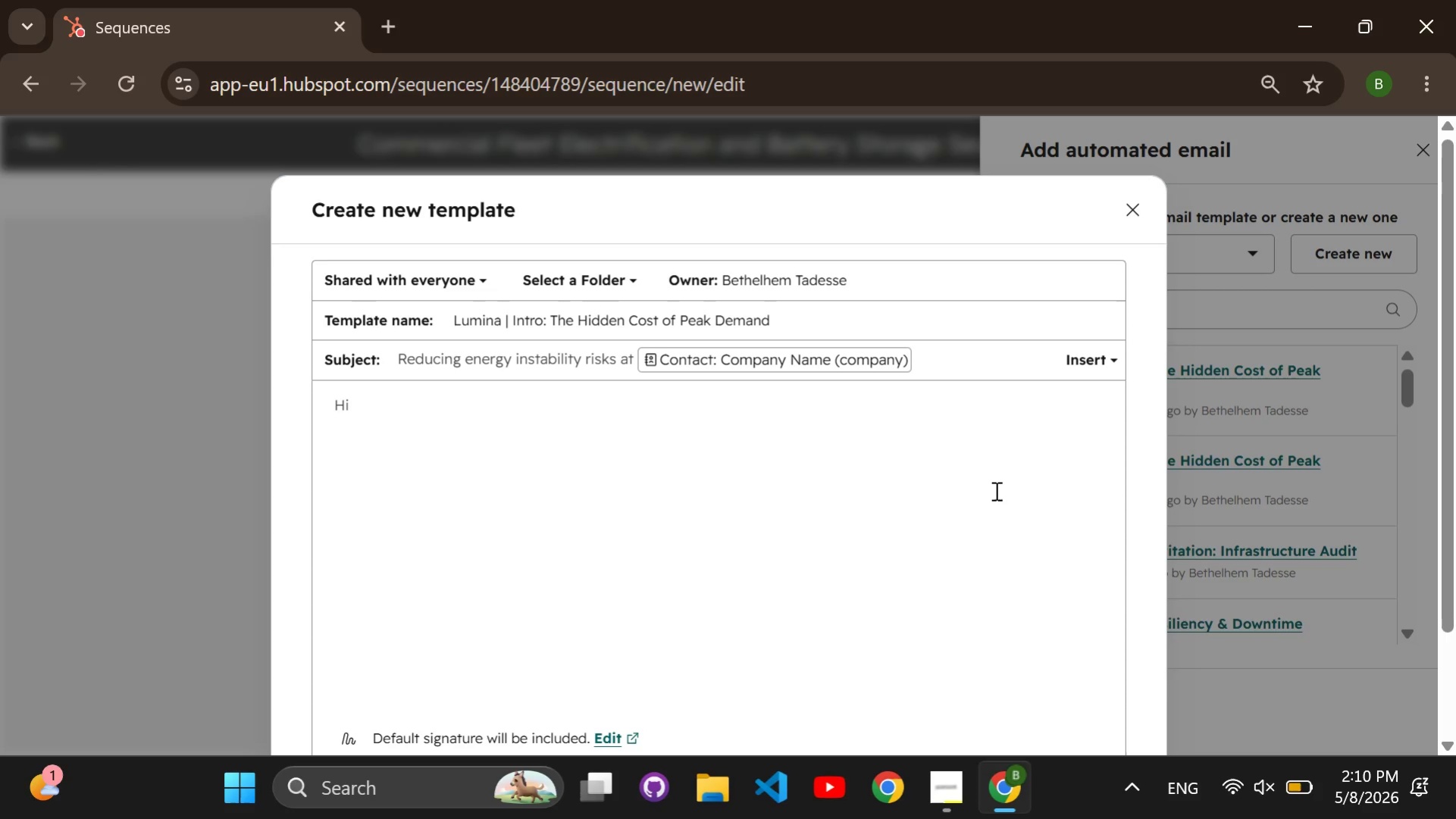 
key(Space)
 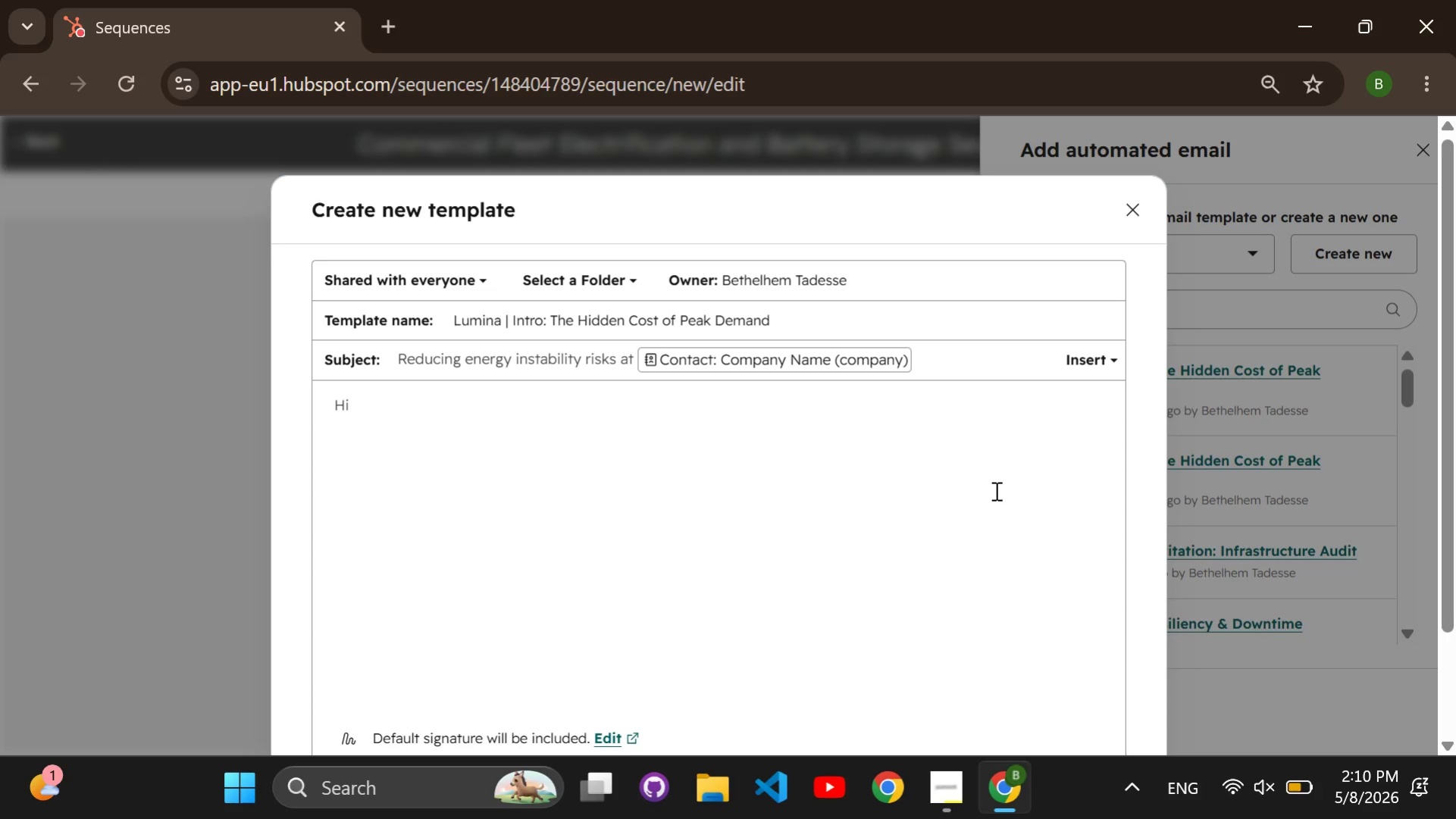 
scroll: coordinate [992, 490], scroll_direction: down, amount: 2.0
 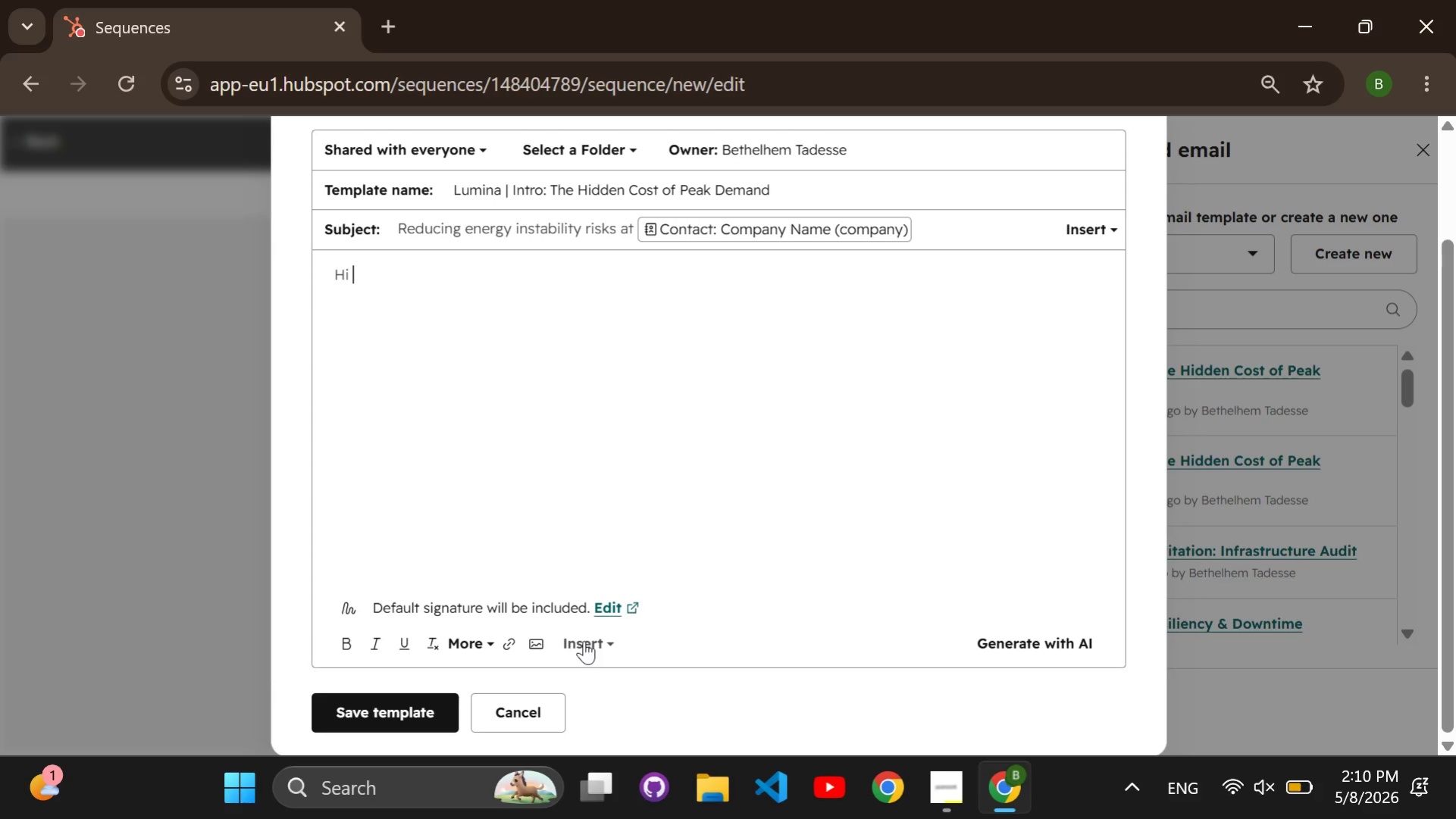 
left_click([584, 640])
 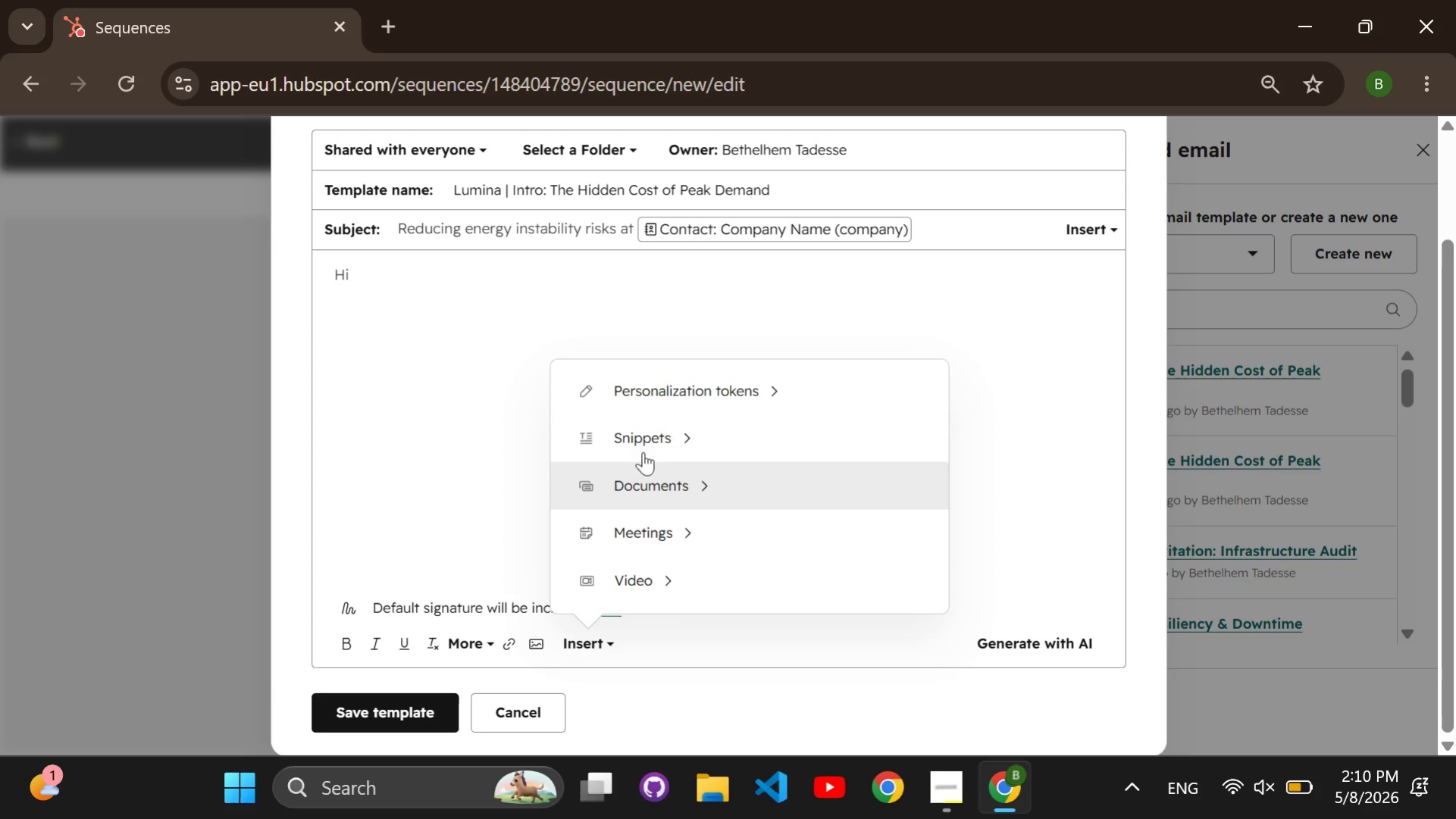 
left_click([643, 395])
 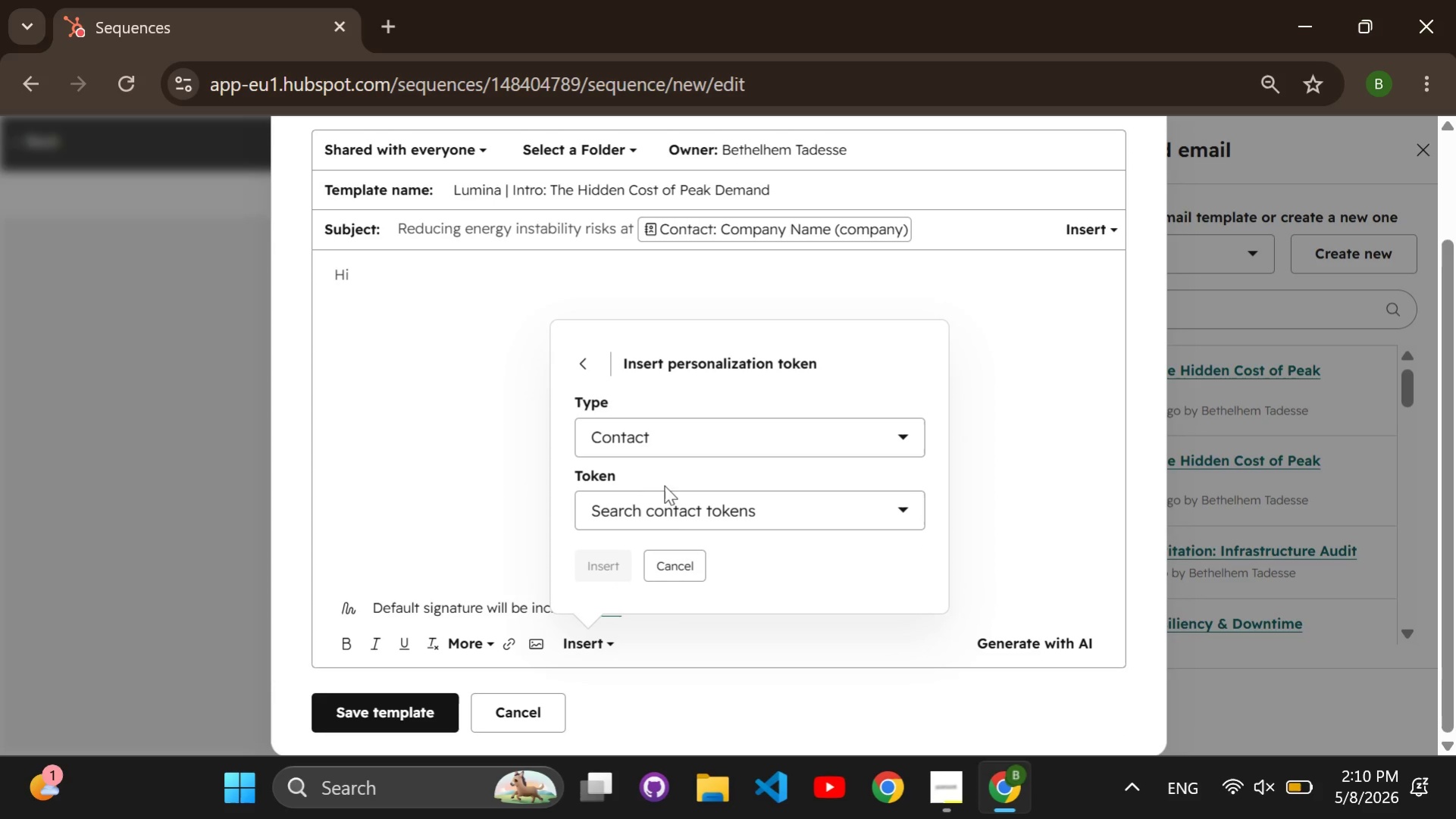 
left_click([675, 505])
 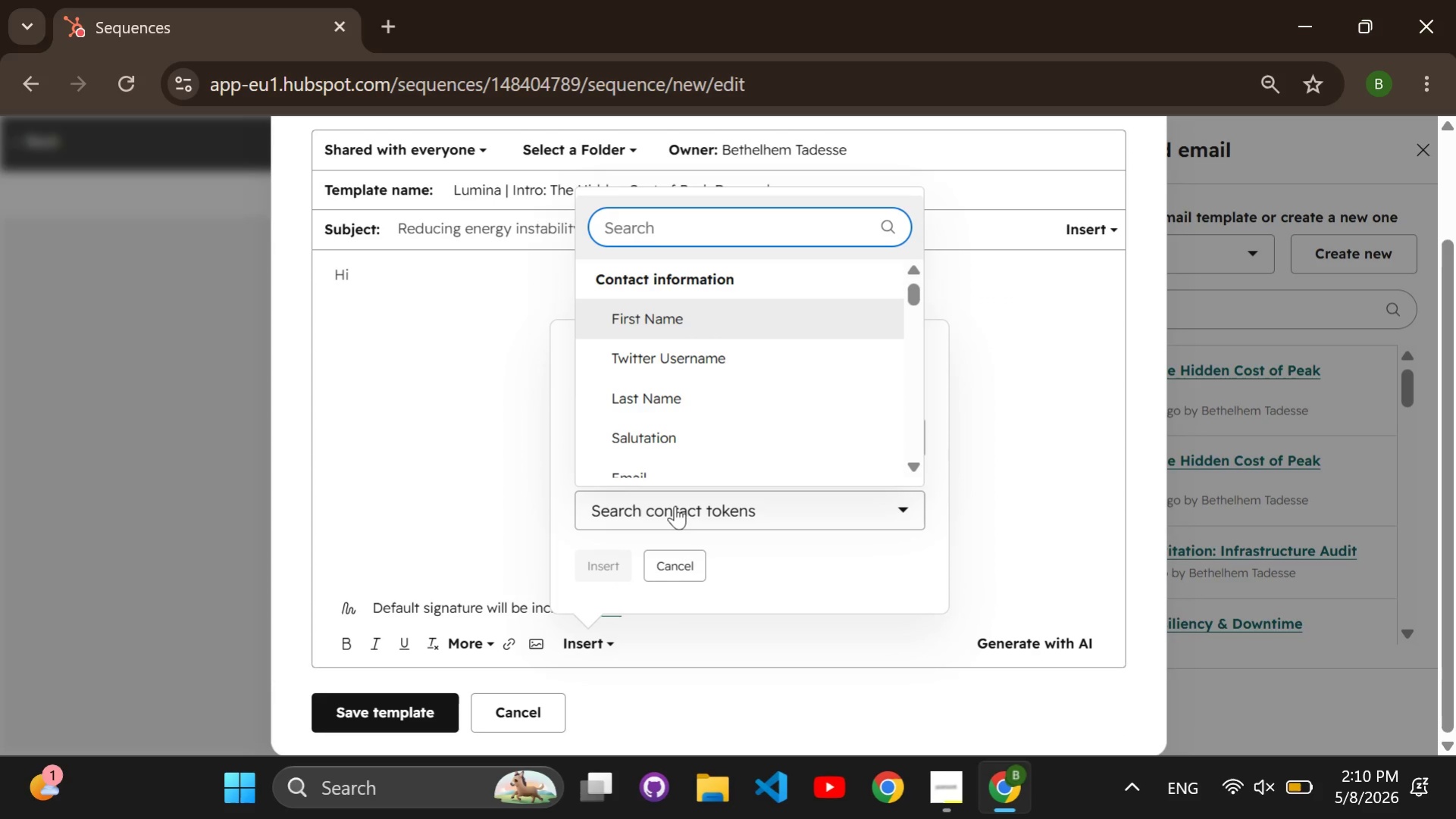 
type(first name)
 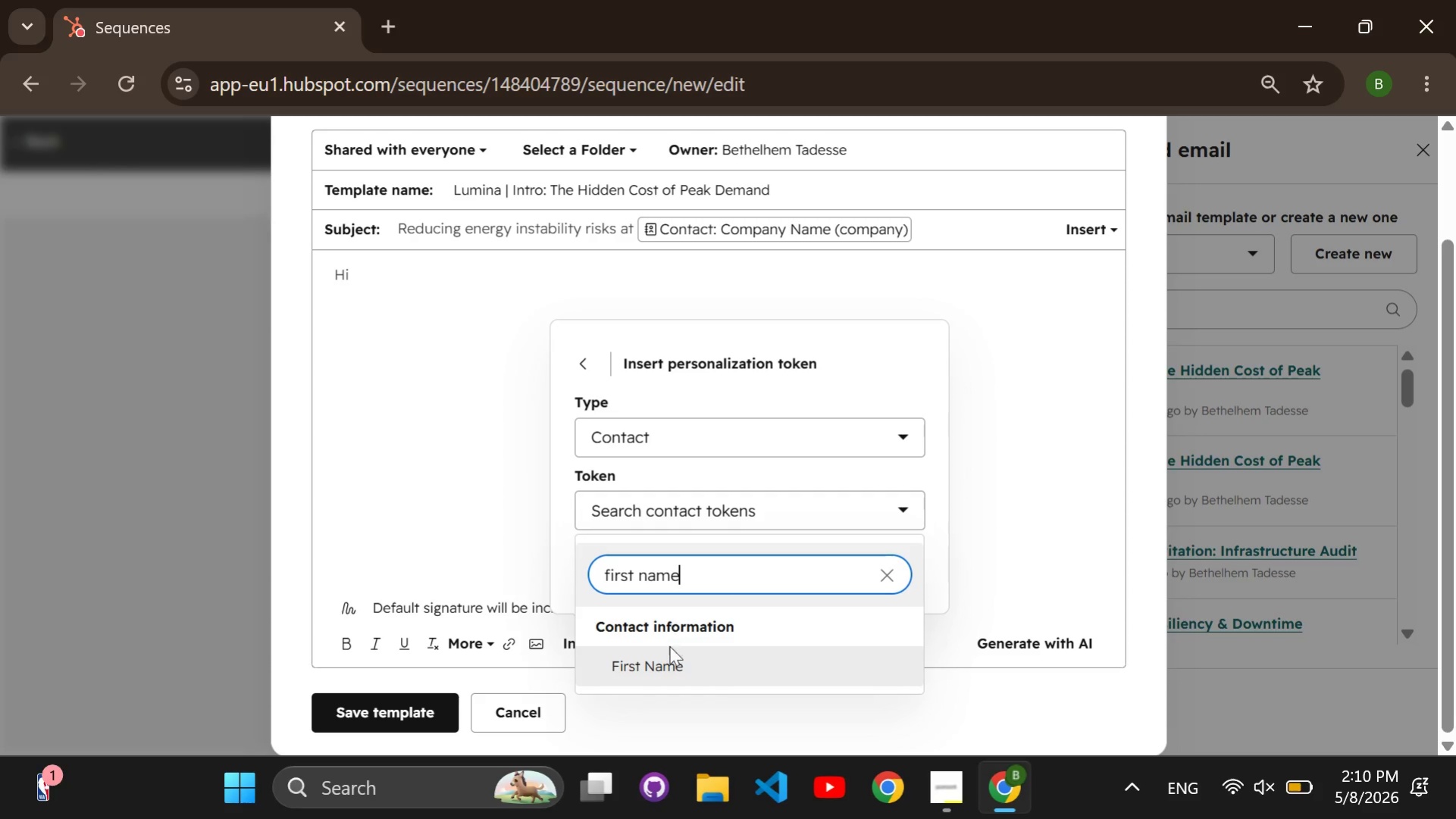 
double_click([677, 665])
 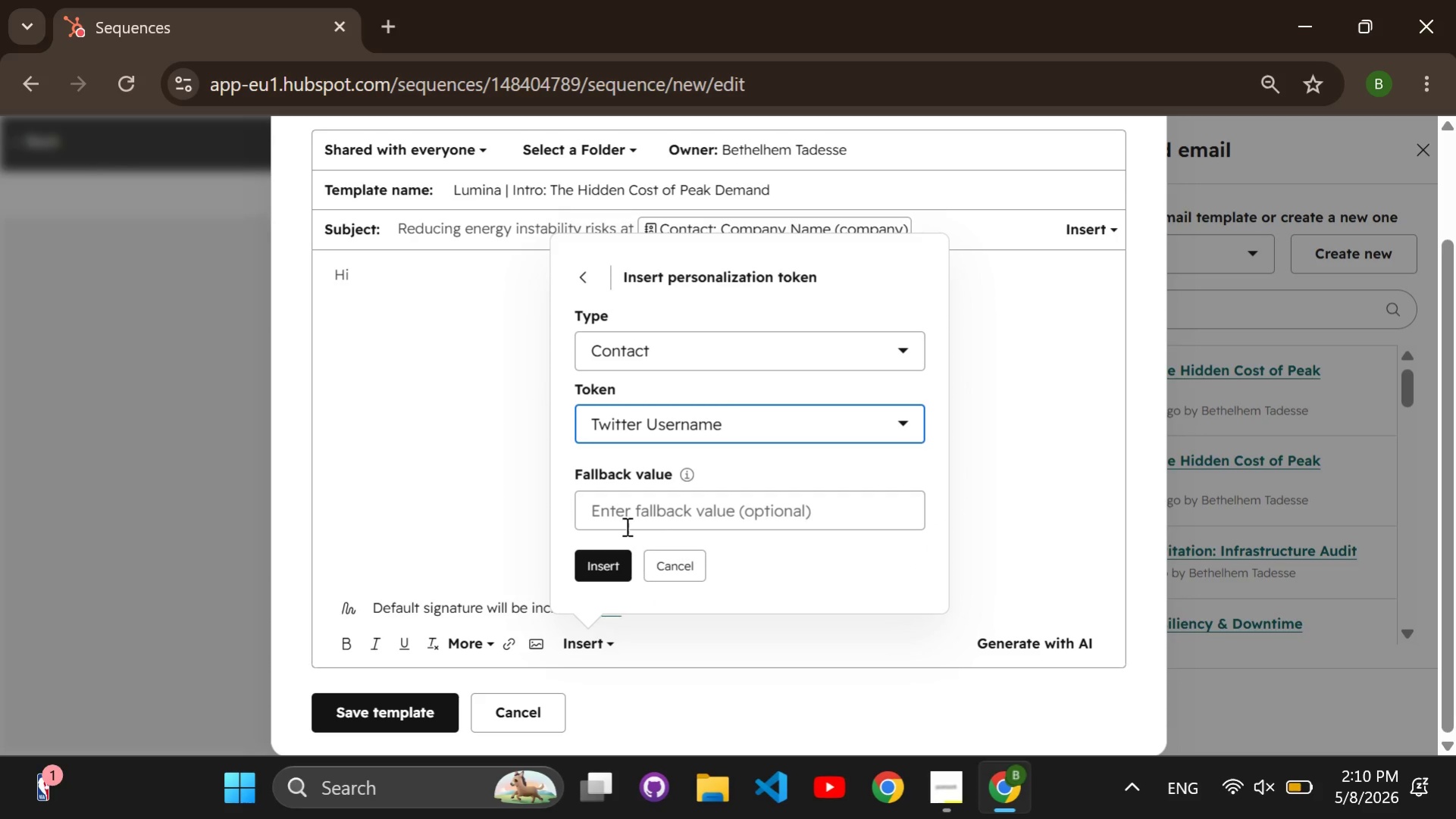 
left_click([623, 517])
 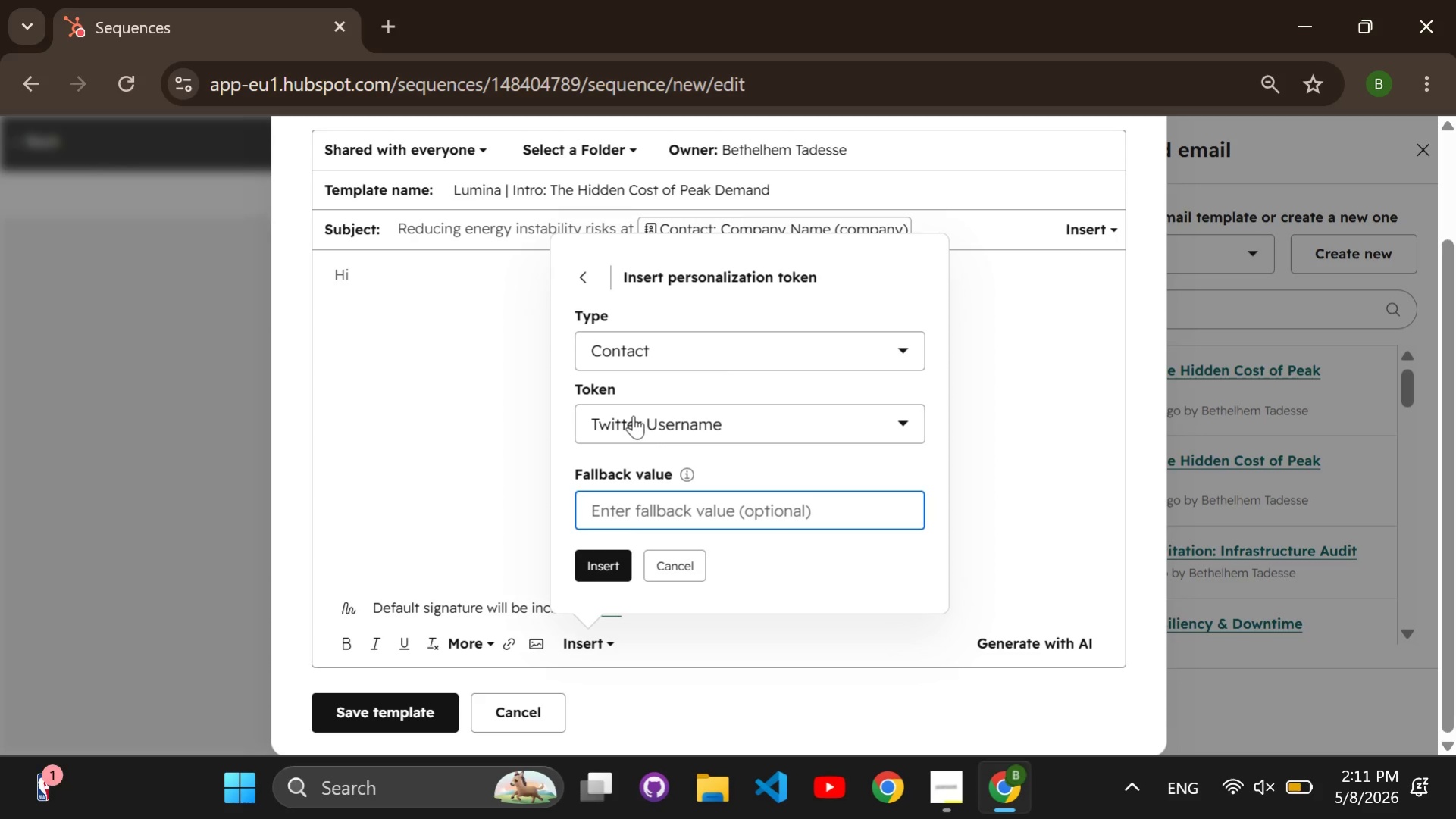 
left_click([633, 415])
 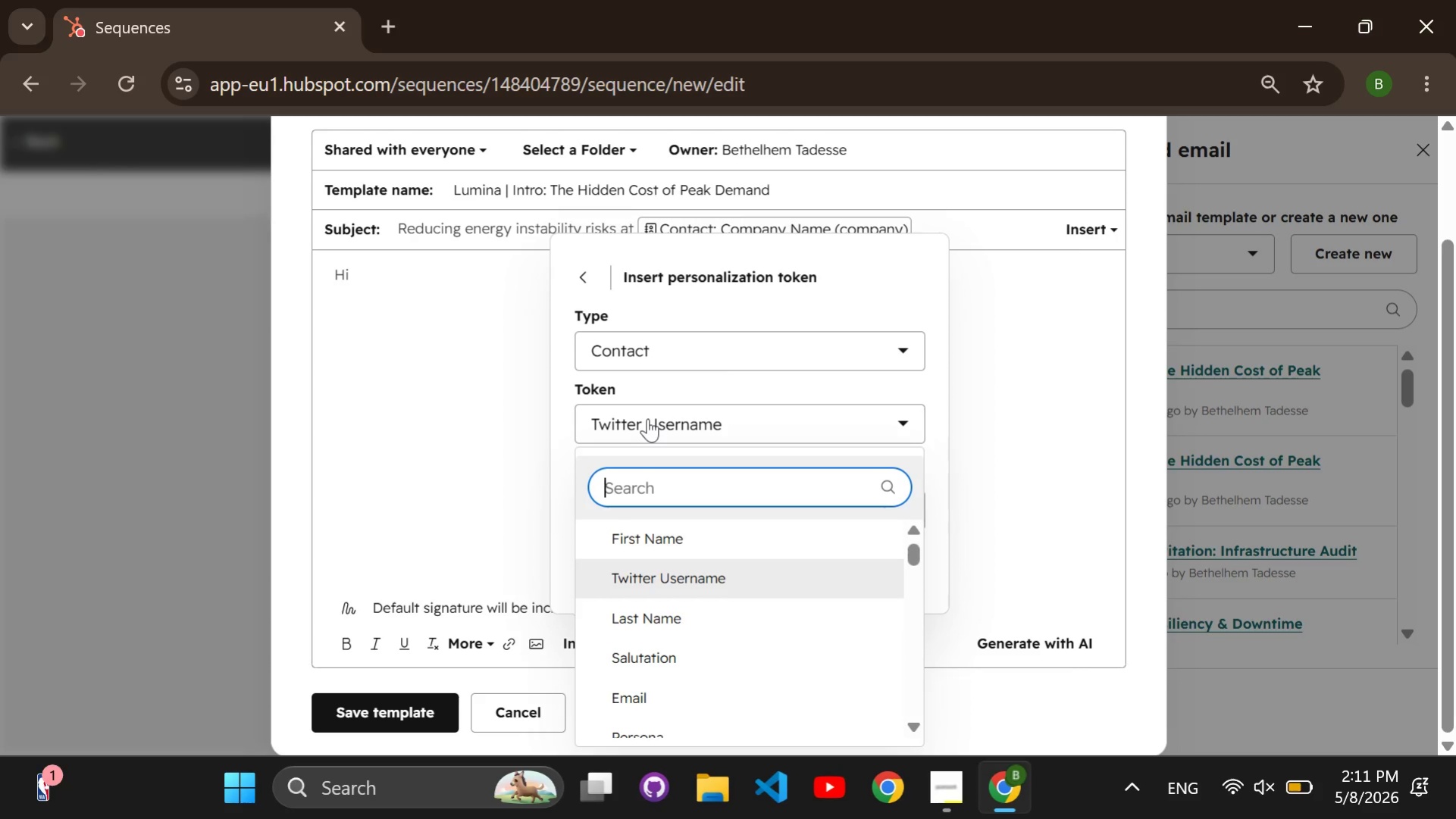 
type(first name)
 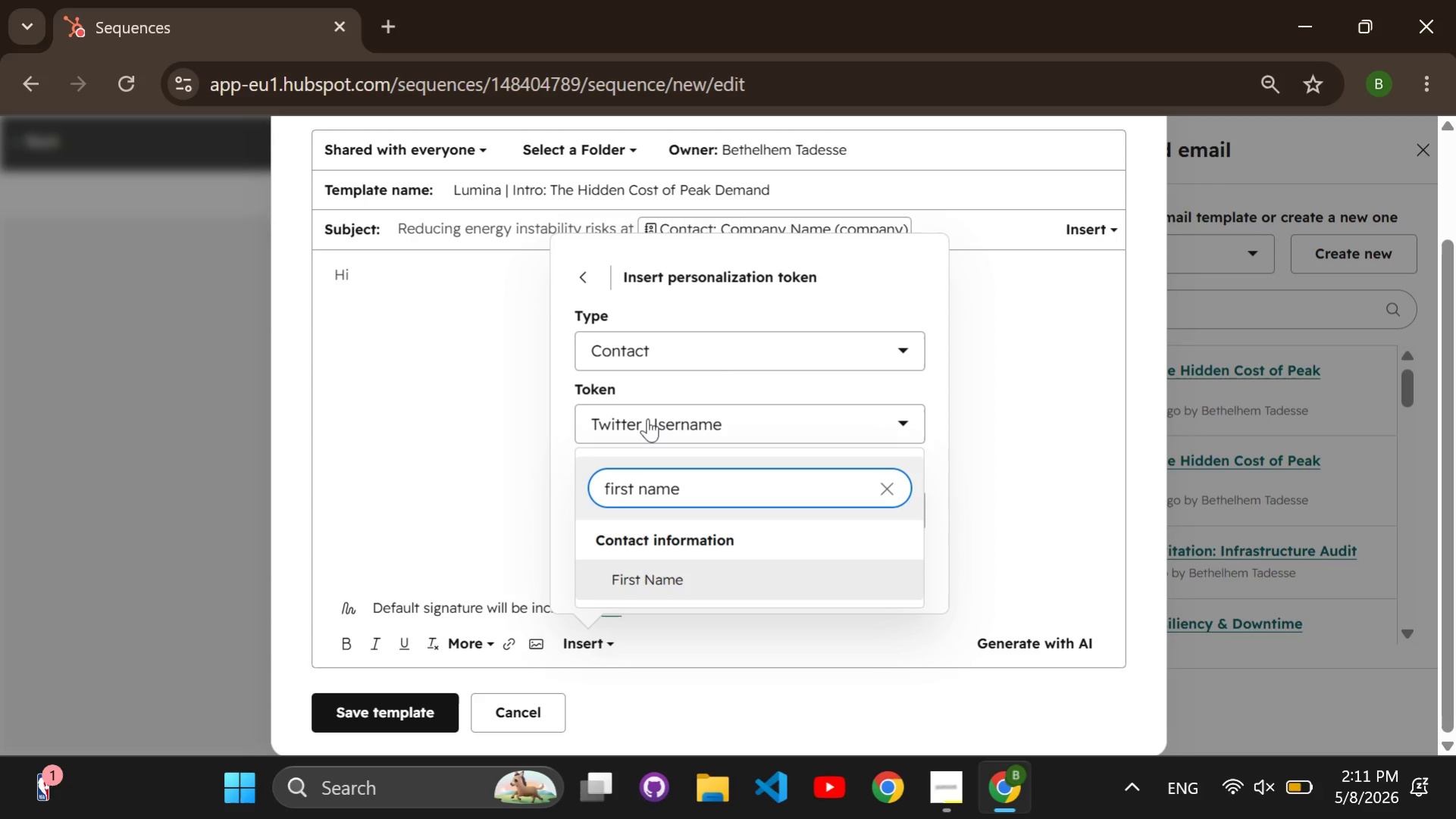 
key(Enter)
 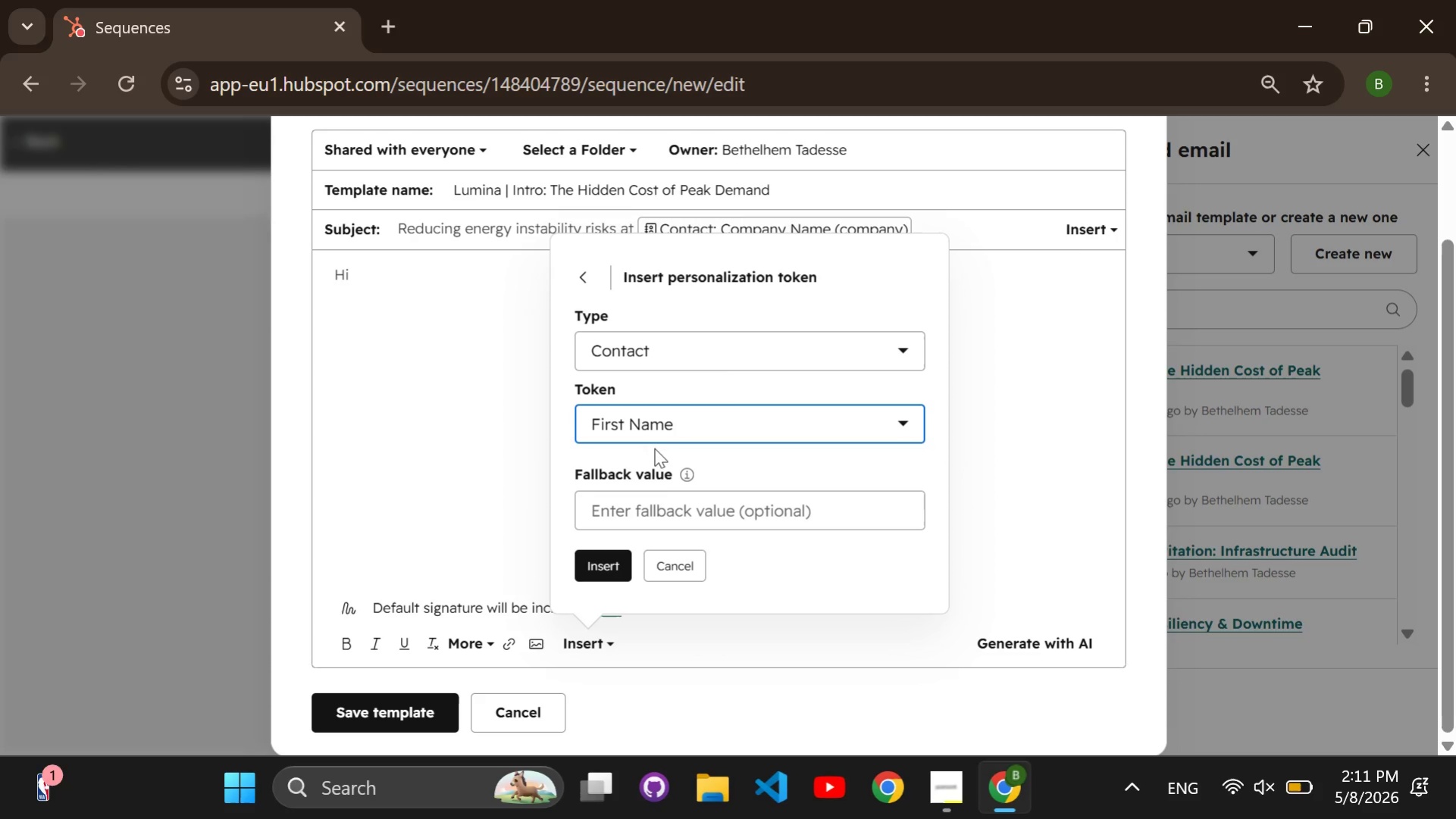 
left_click([660, 503])
 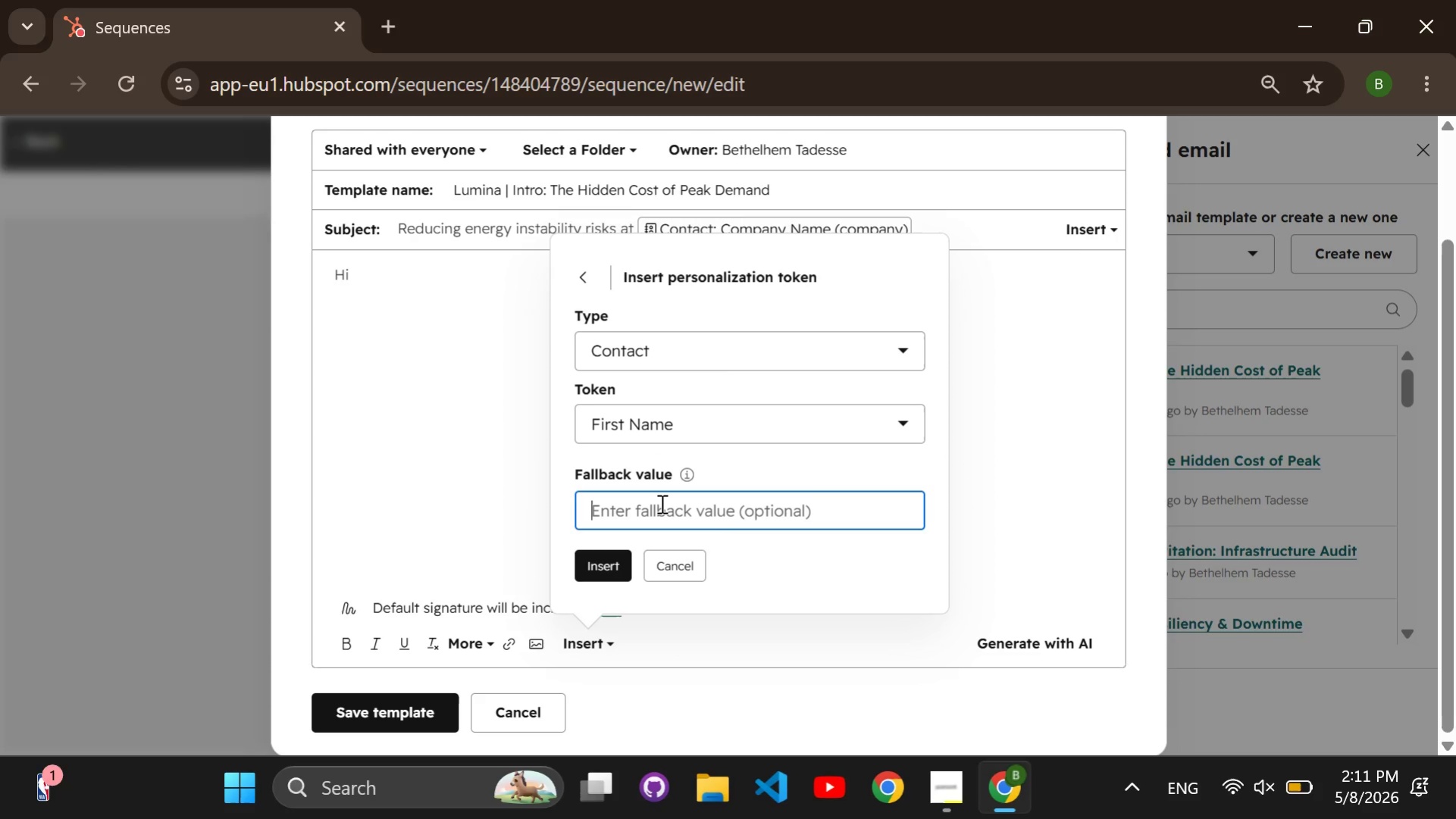 
type(Customer)
 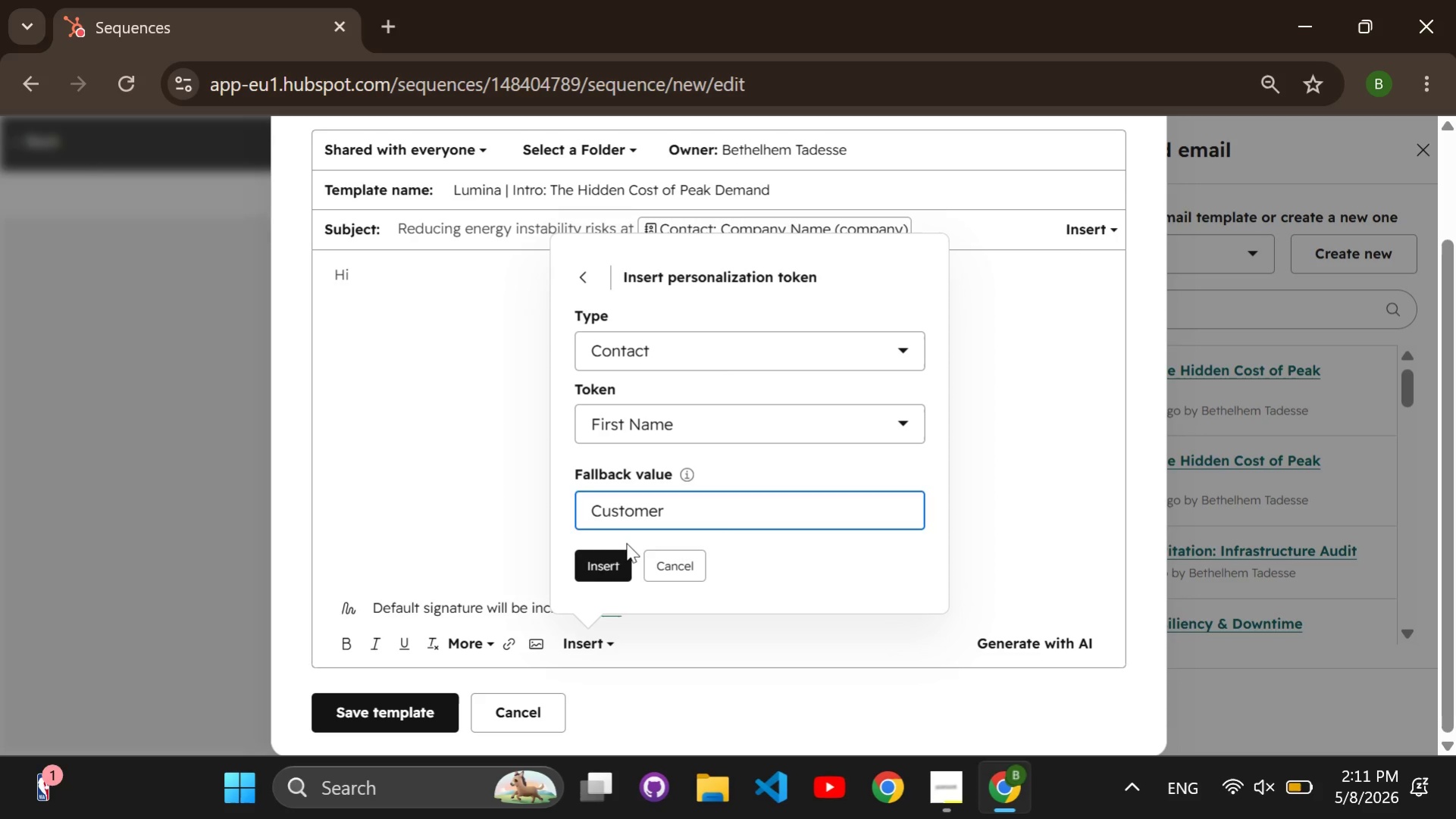 
left_click([612, 558])
 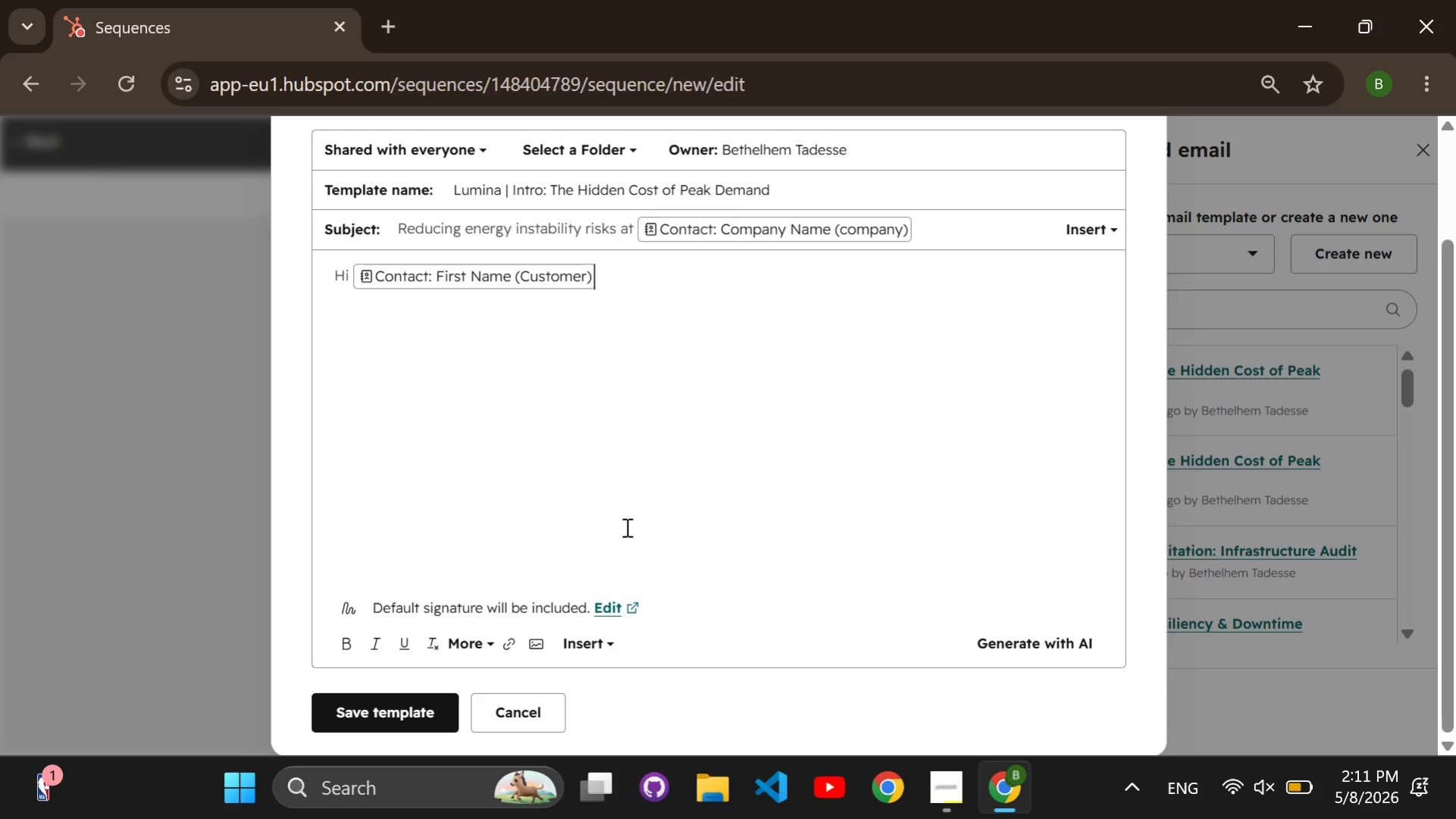 
key(Comma)
 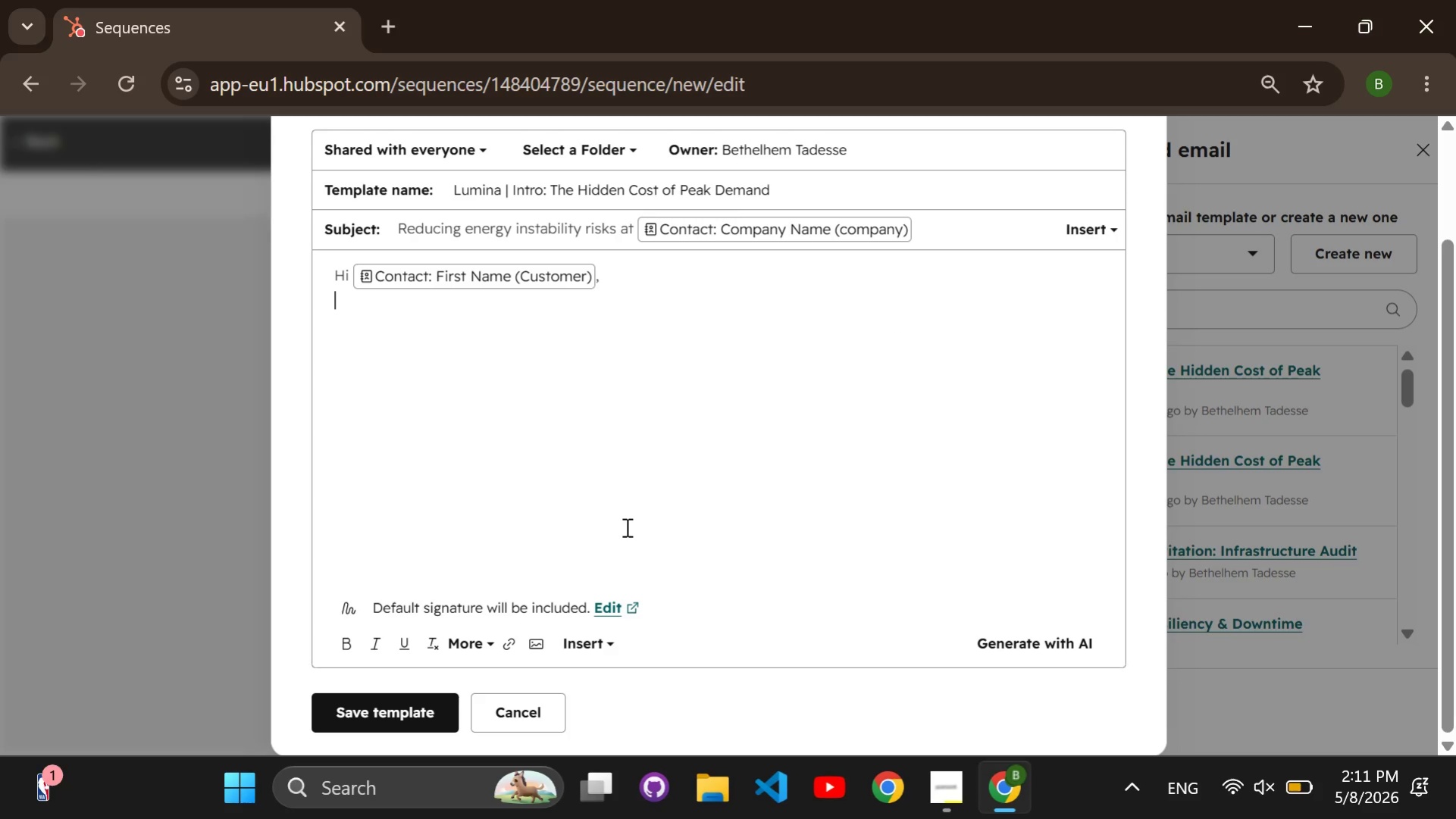 
key(Enter)
 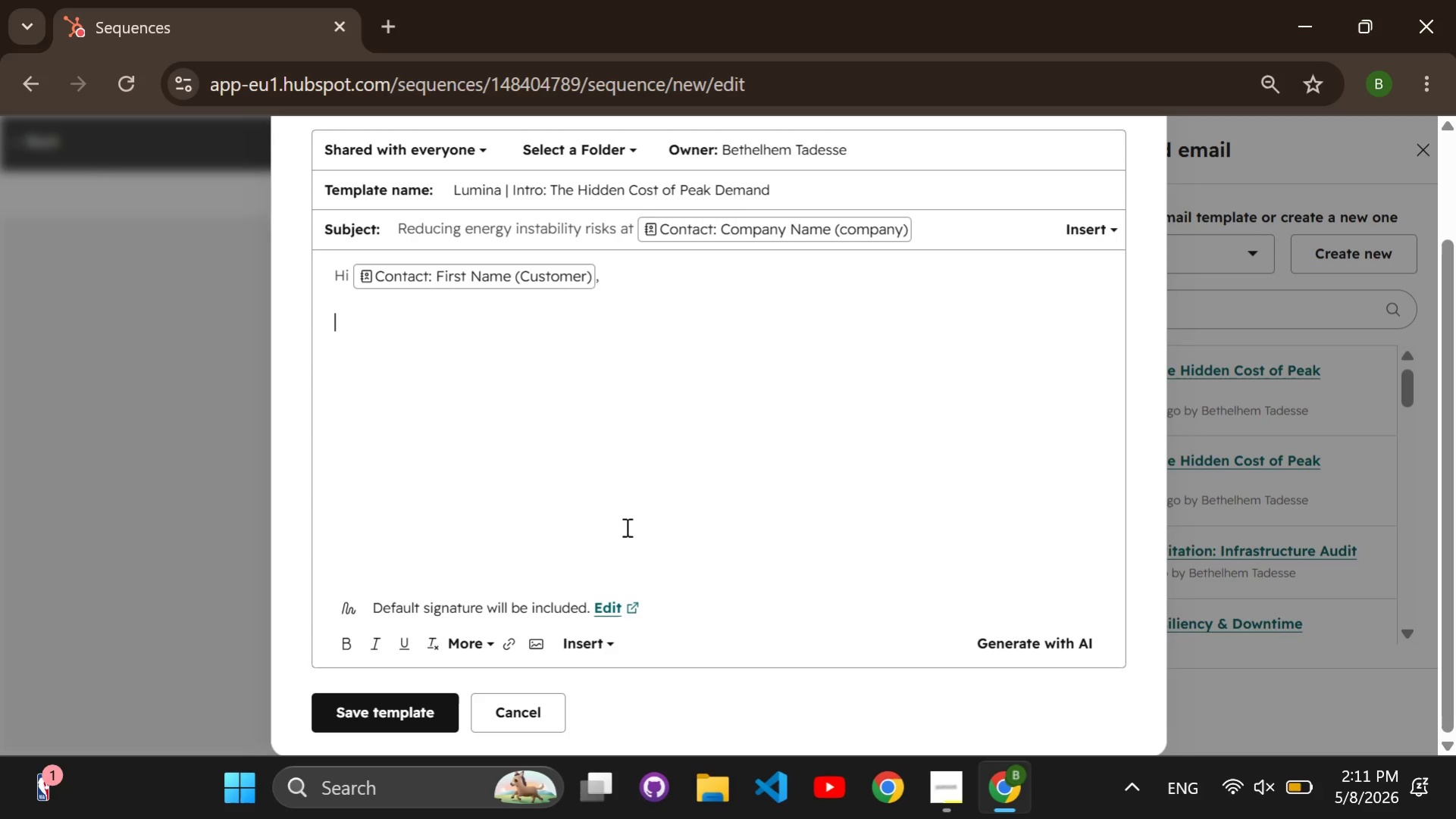 
key(Enter)
 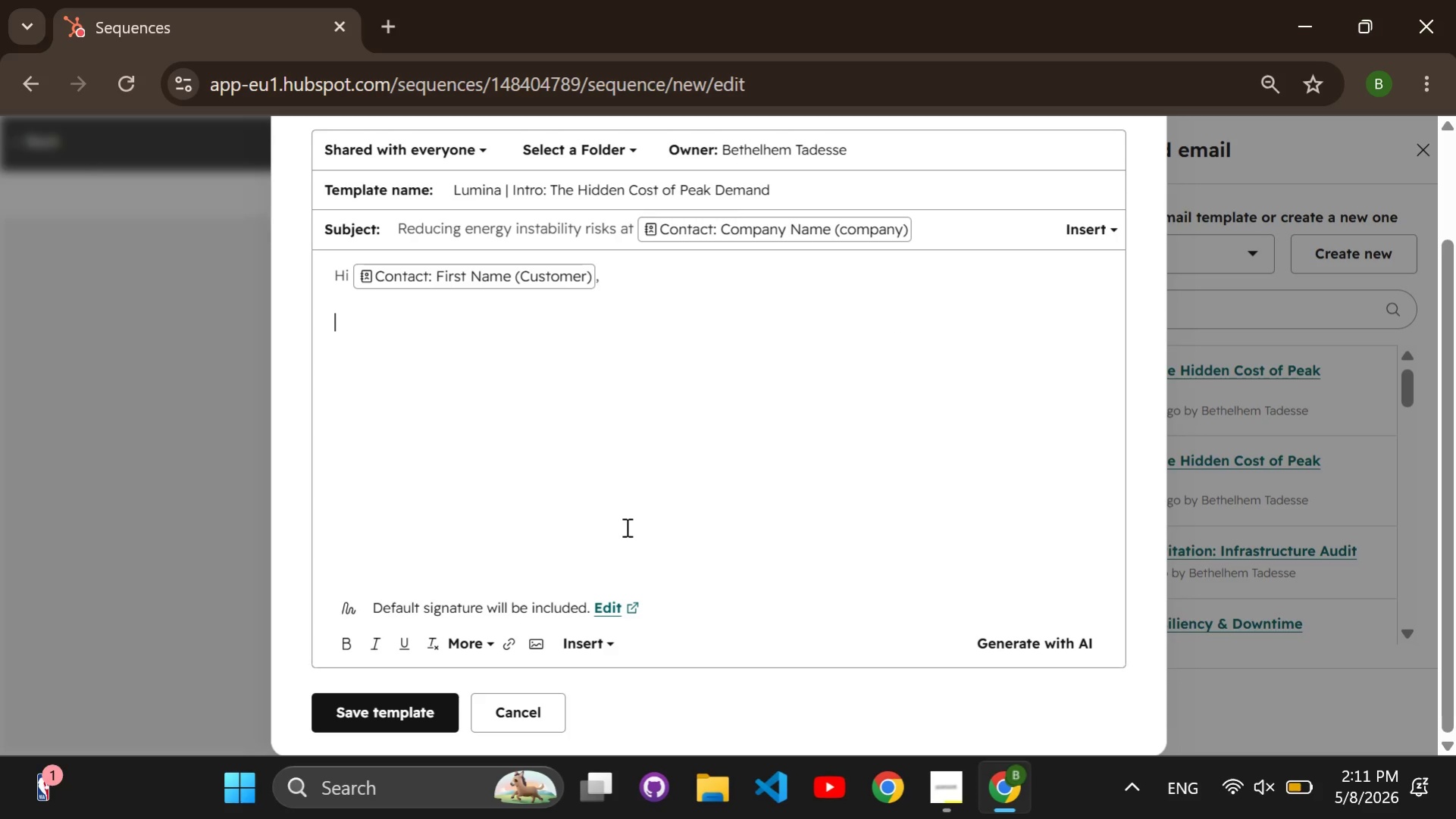 
type(I recently reviewed organizations dealind with)
 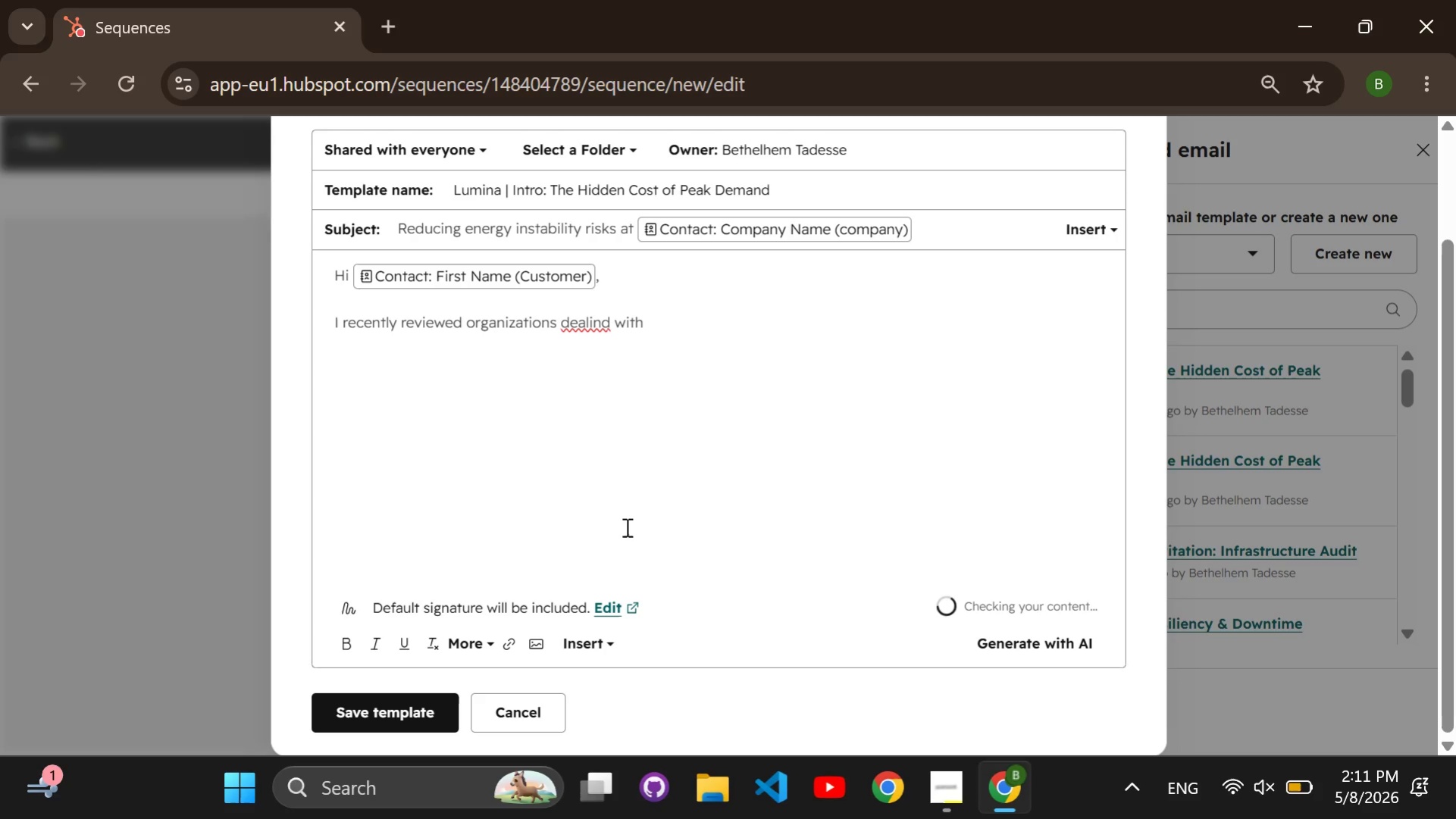 
key(ArrowLeft)
 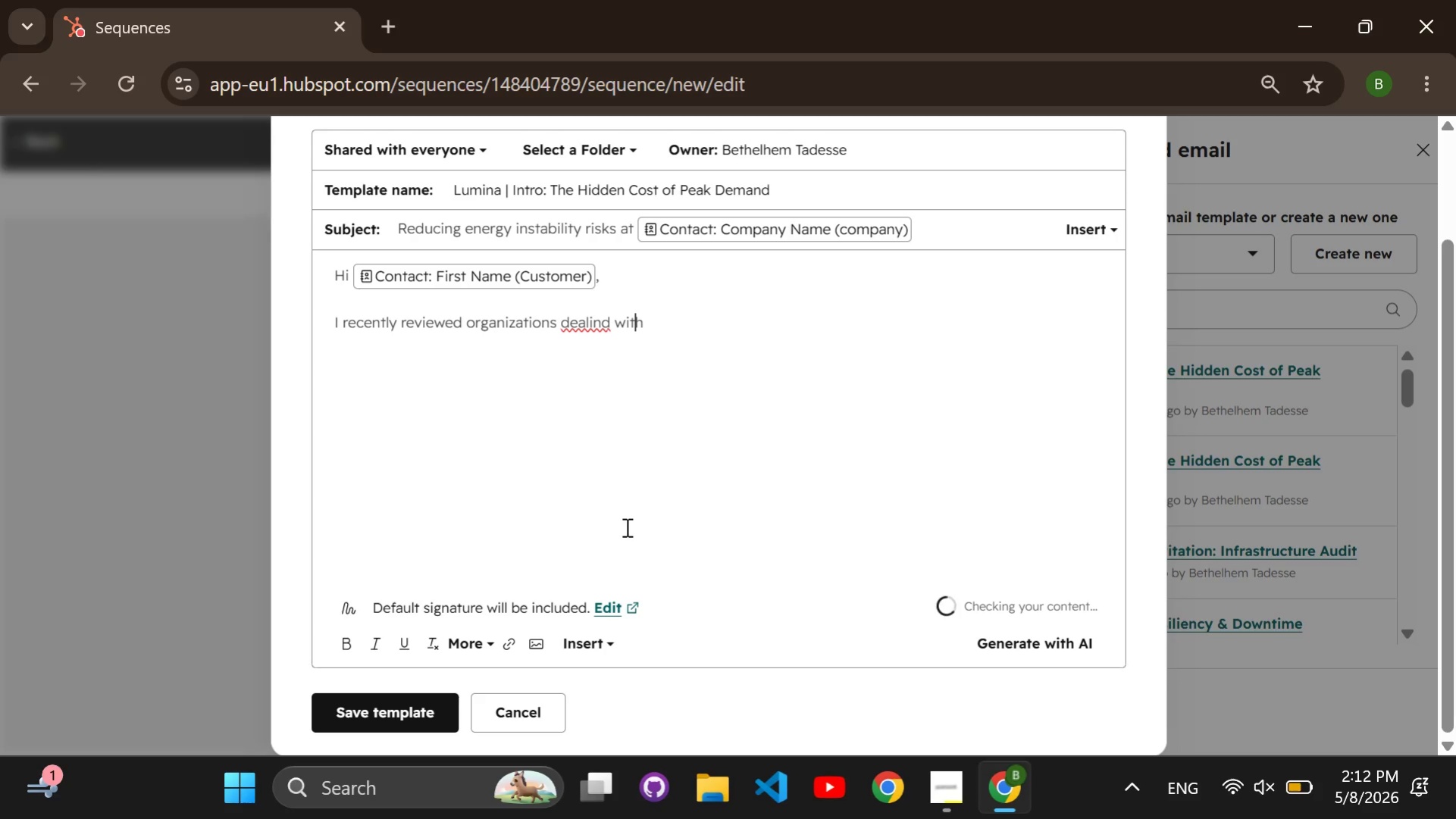 
key(ArrowLeft)
 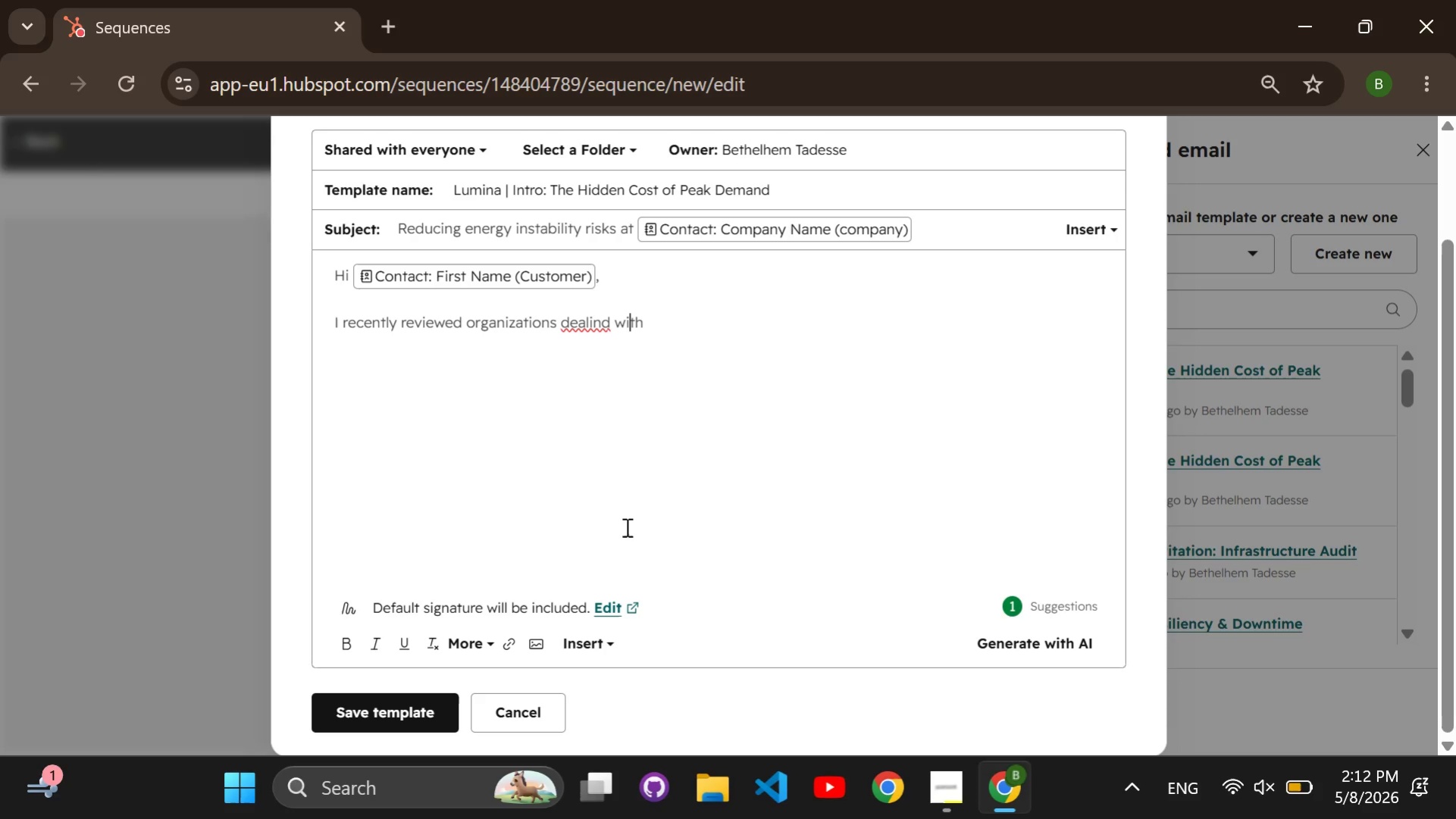 
key(ArrowLeft)
 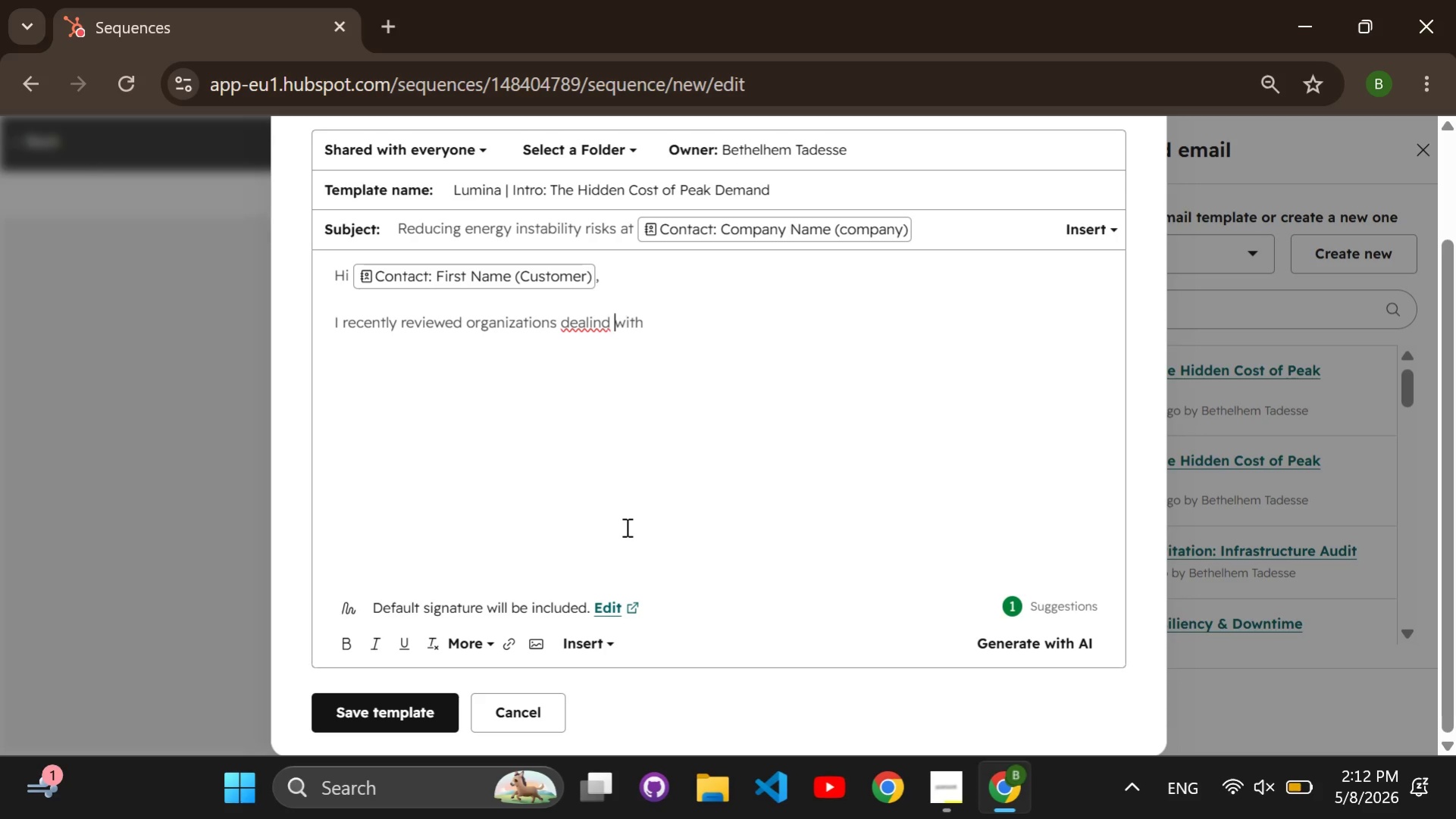 
key(ArrowLeft)
 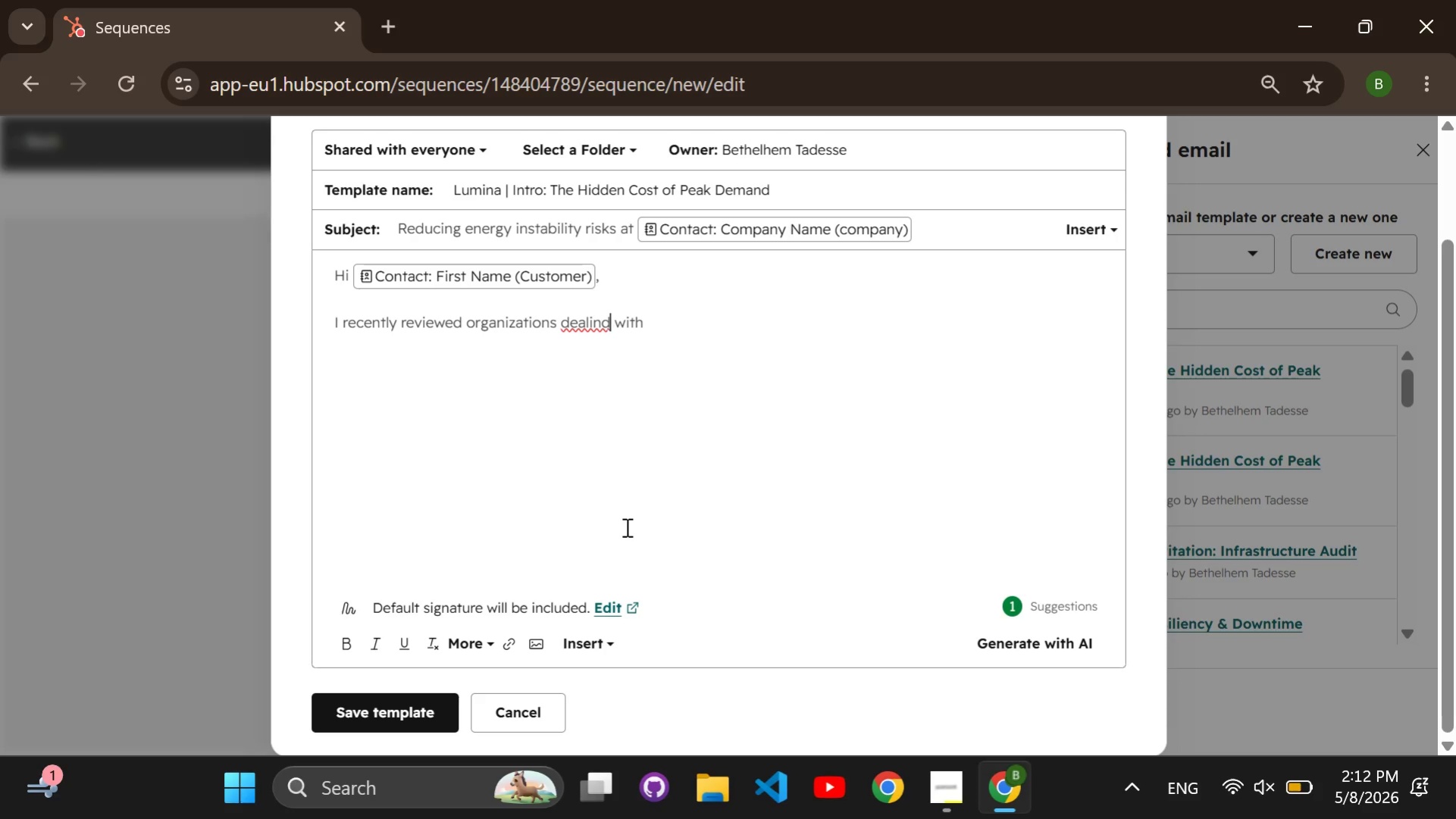 
key(ArrowLeft)
 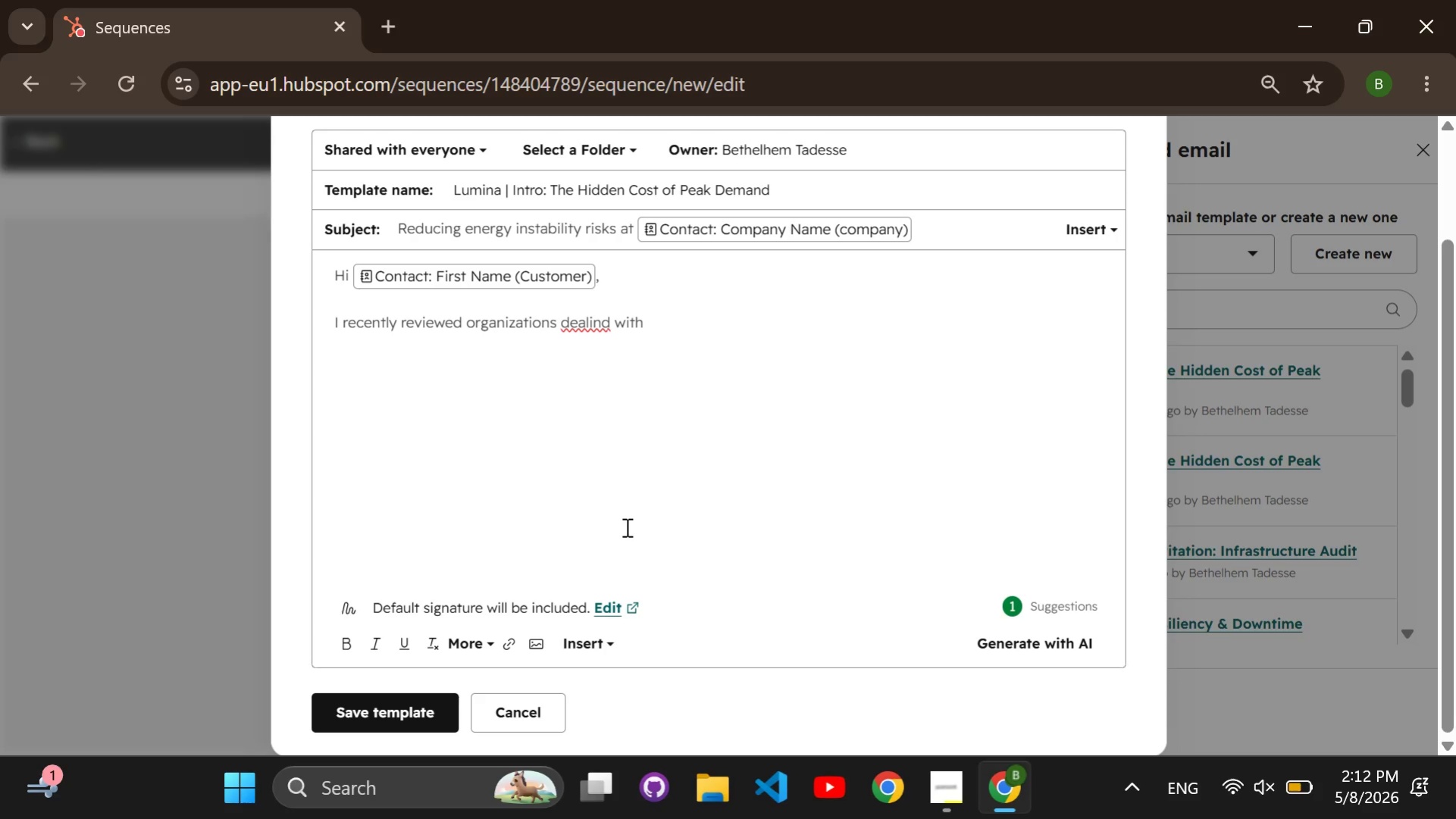 
key(Backspace)
 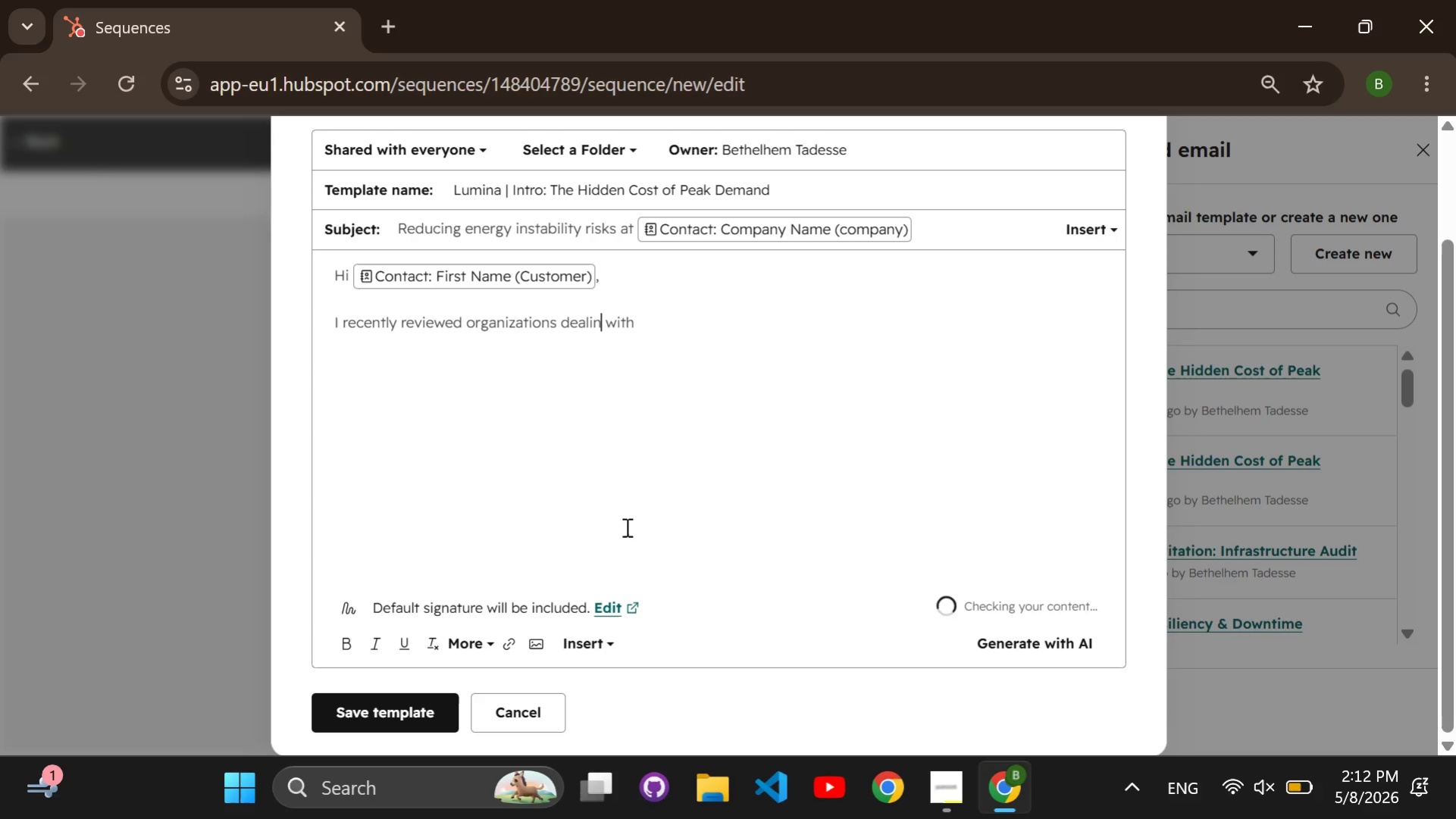 
key(G)
 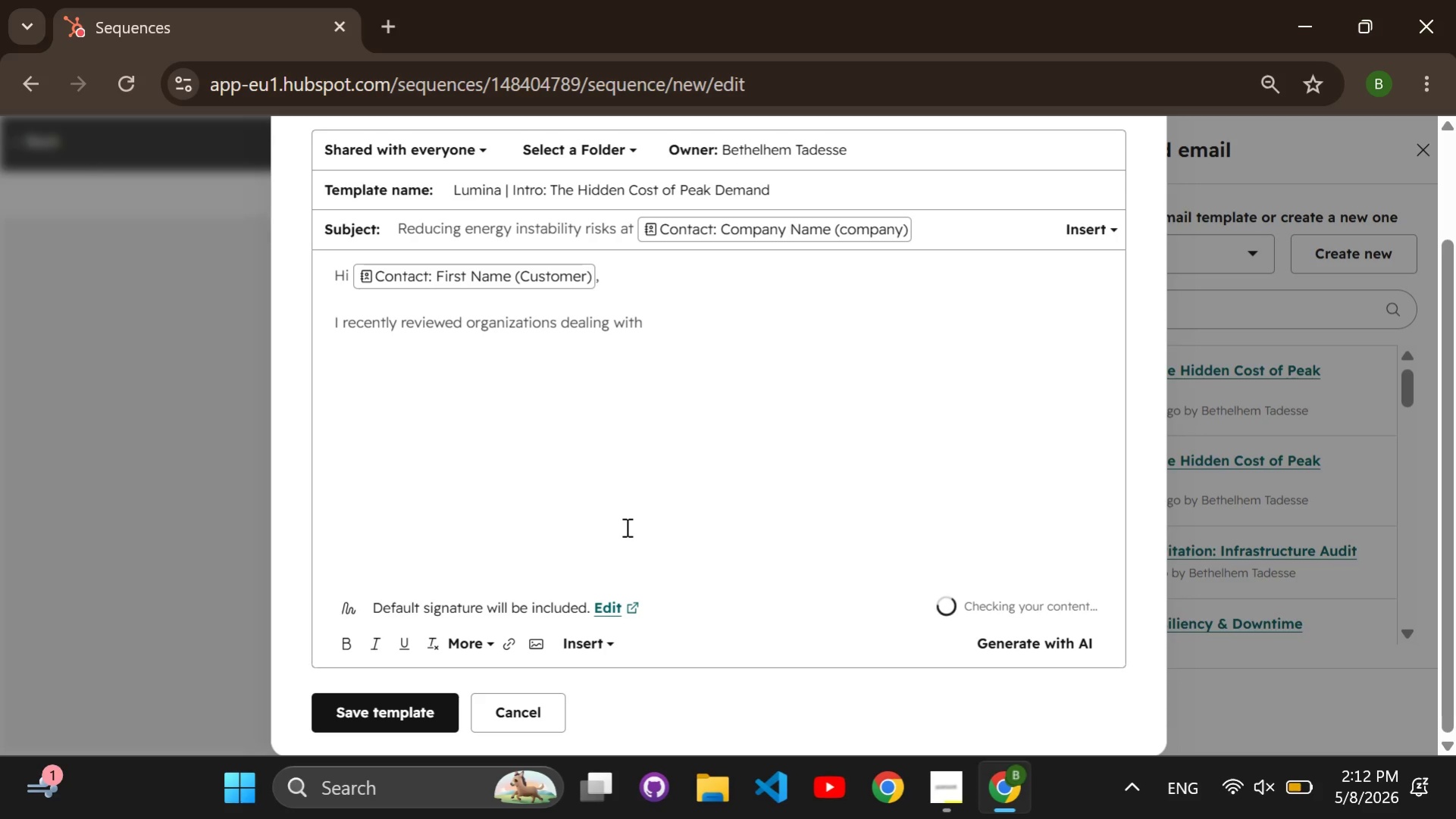 
key(ArrowRight)
 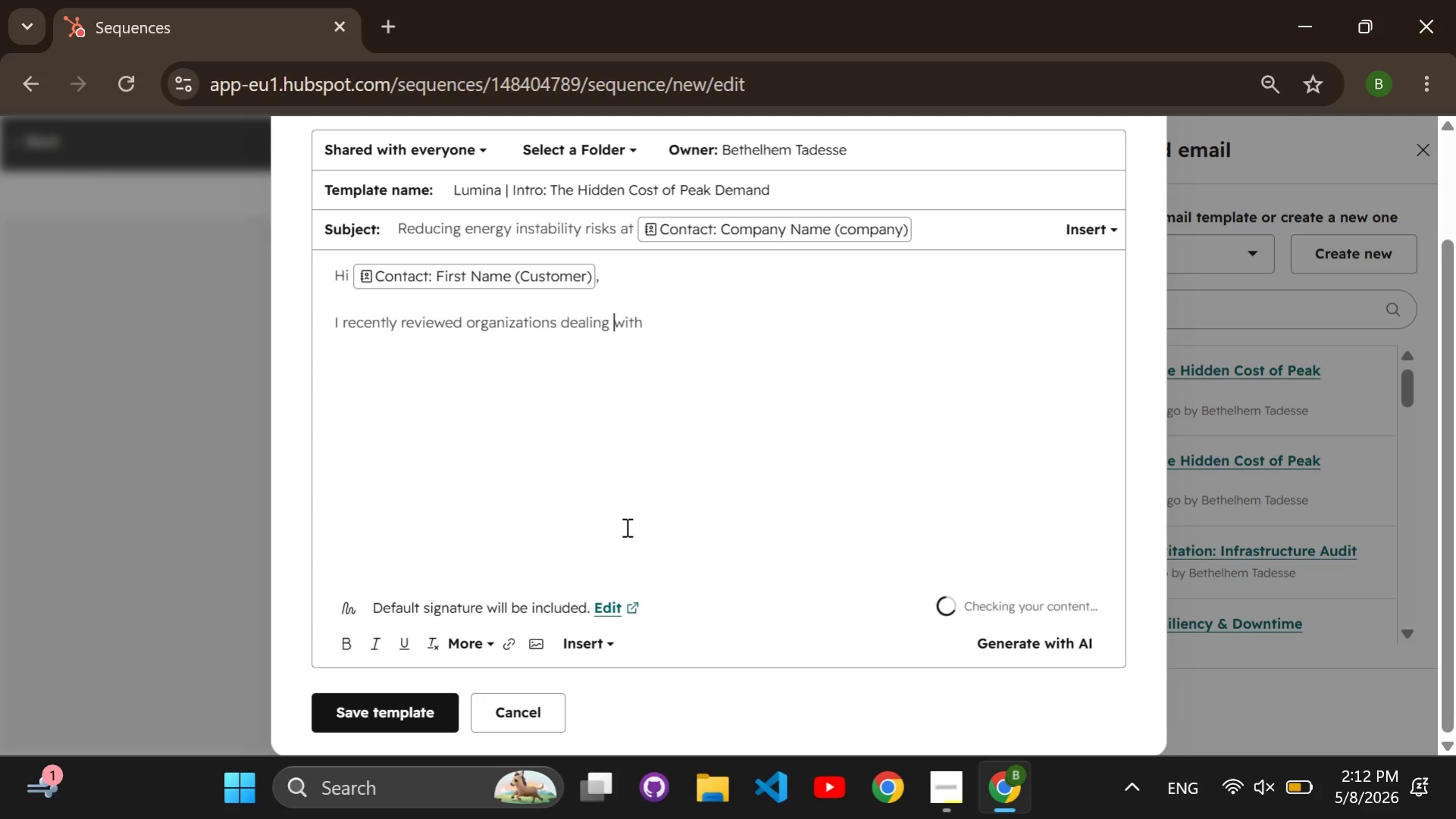 
hold_key(key=ArrowRight, duration=0.38)
 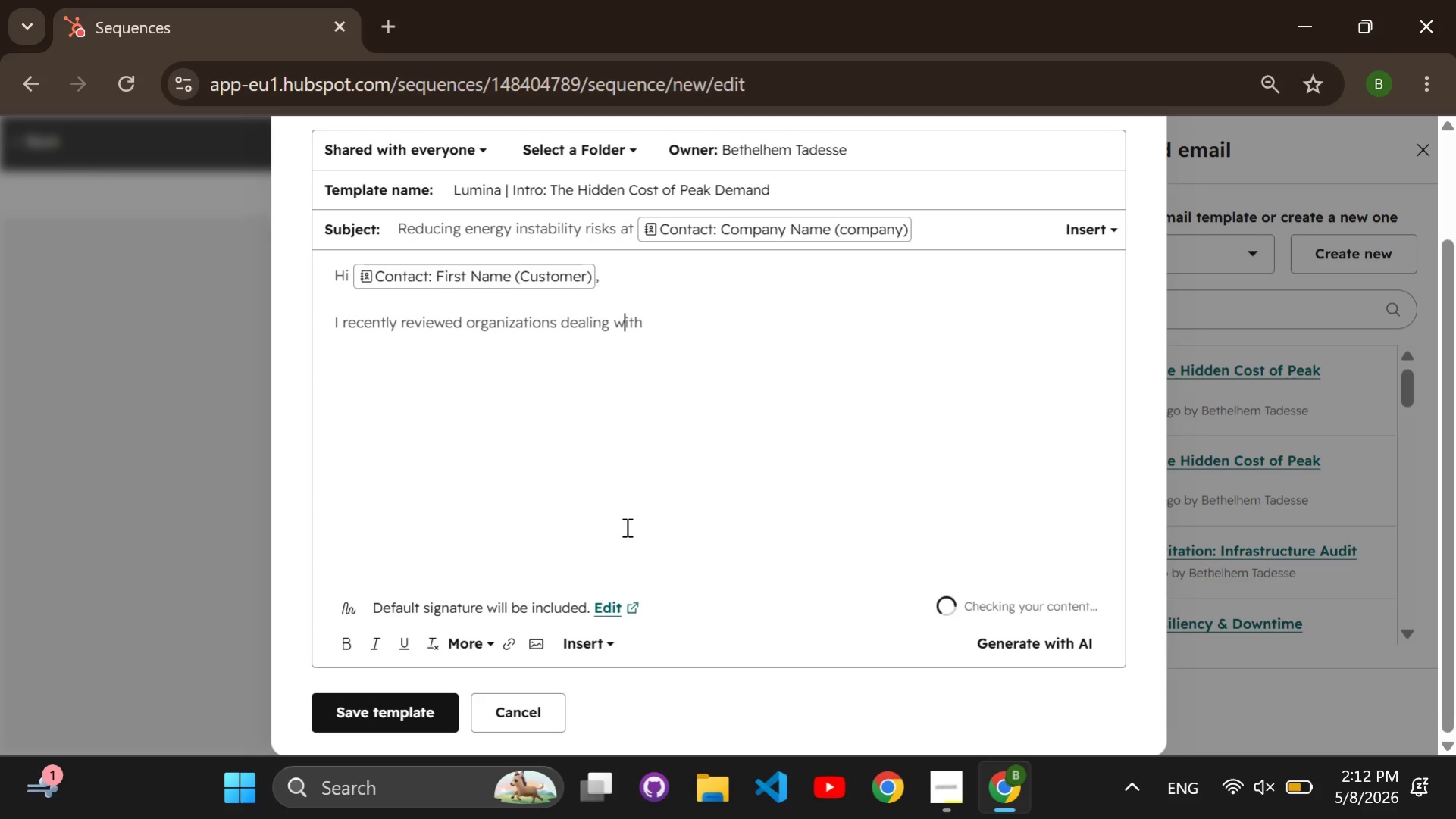 
key(ArrowRight)
 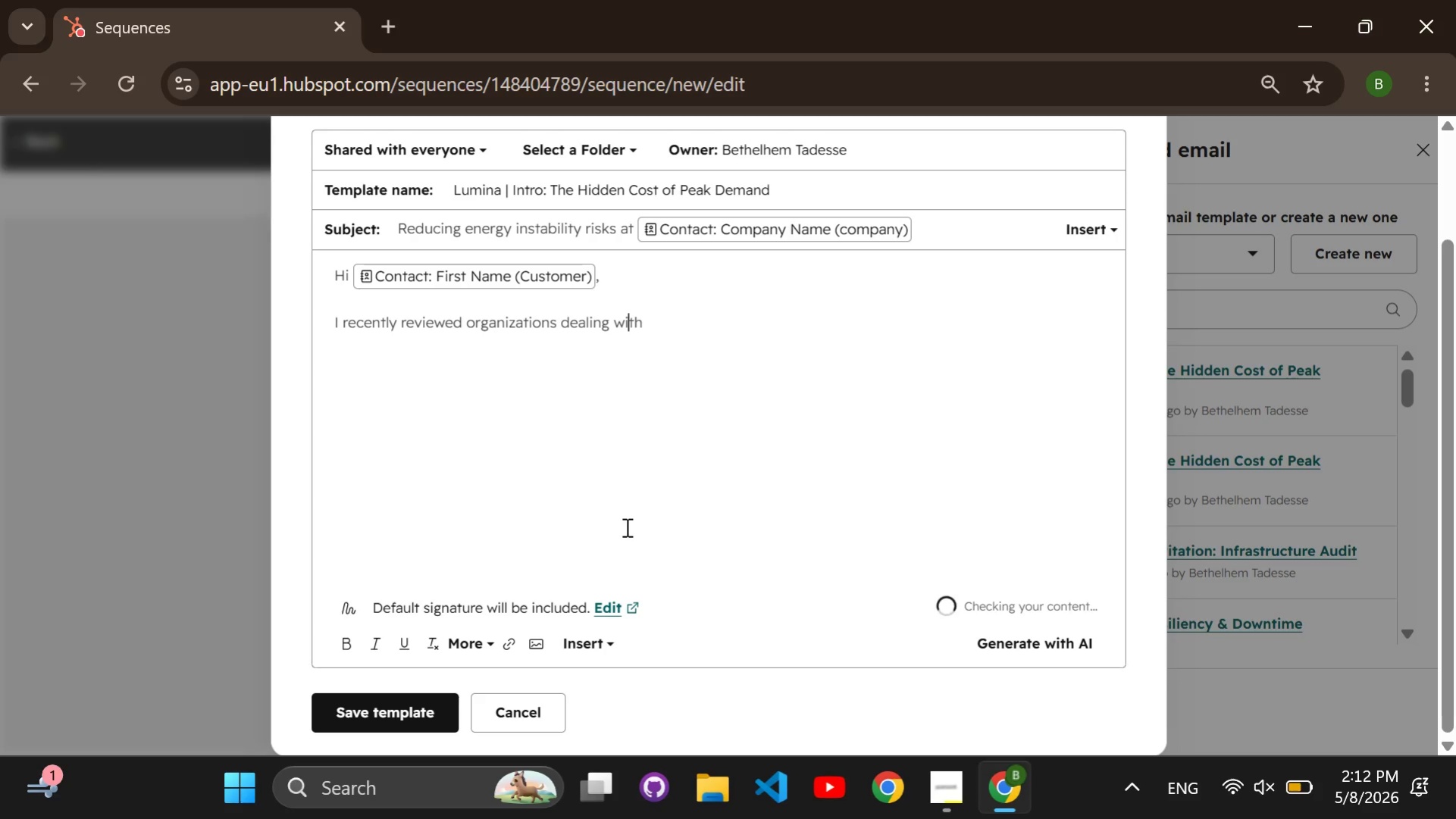 
key(ArrowRight)
 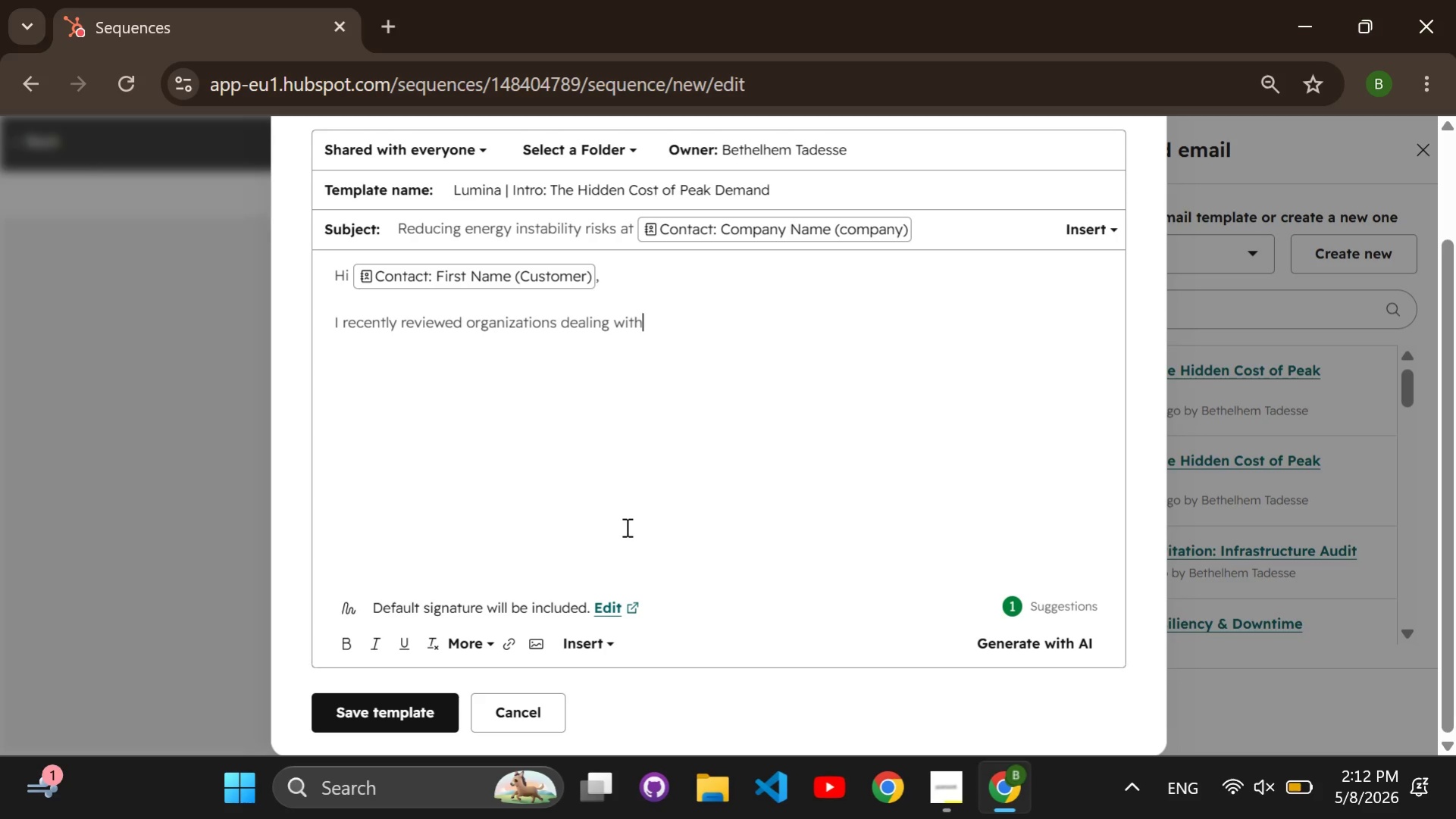 
key(ArrowRight)
 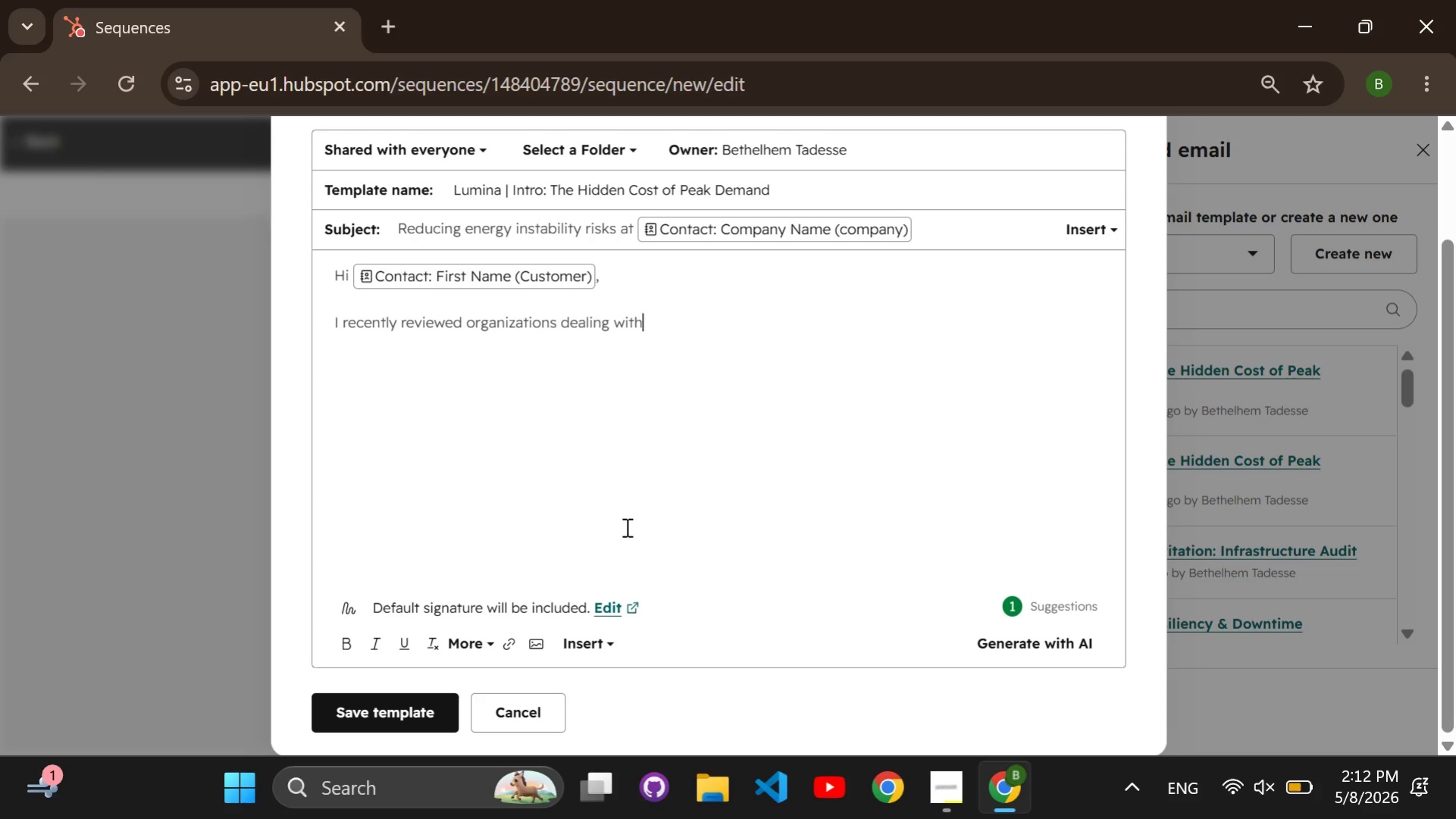 
type( large-scale facilir)
key(Backspace)
type(ty operations and noticed that companies like )
 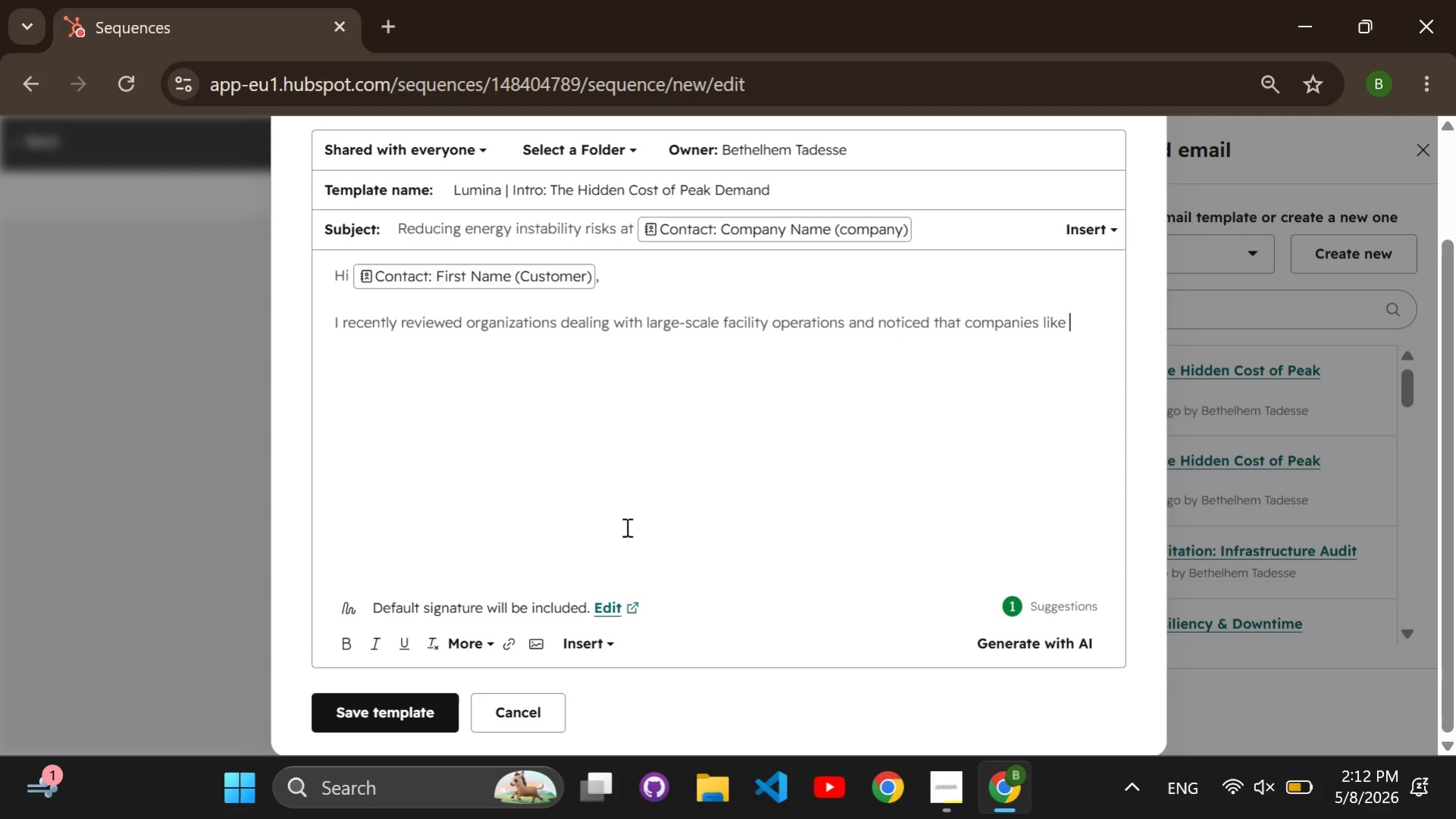 
wait(6.88)
 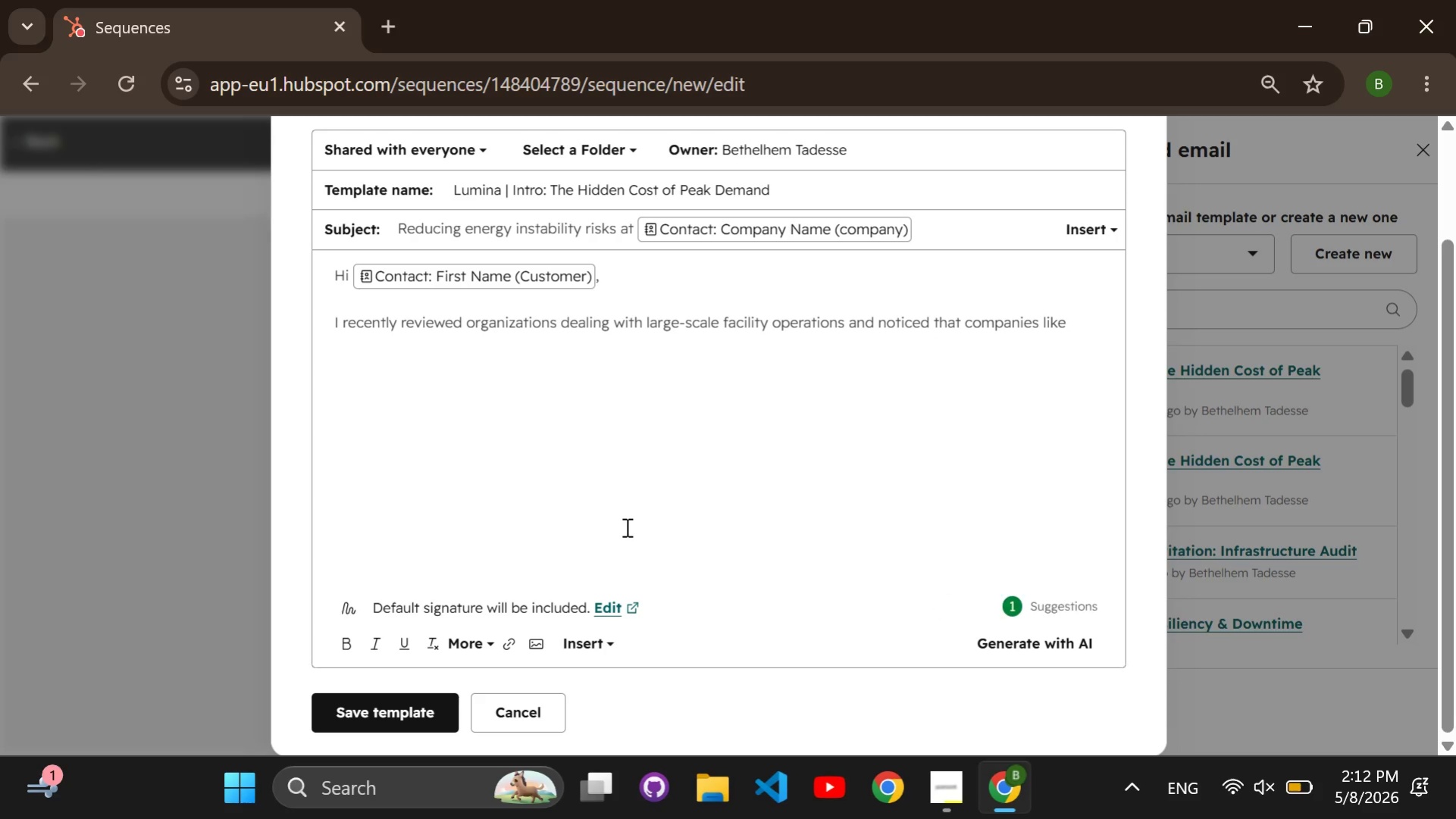 
left_click([582, 646])
 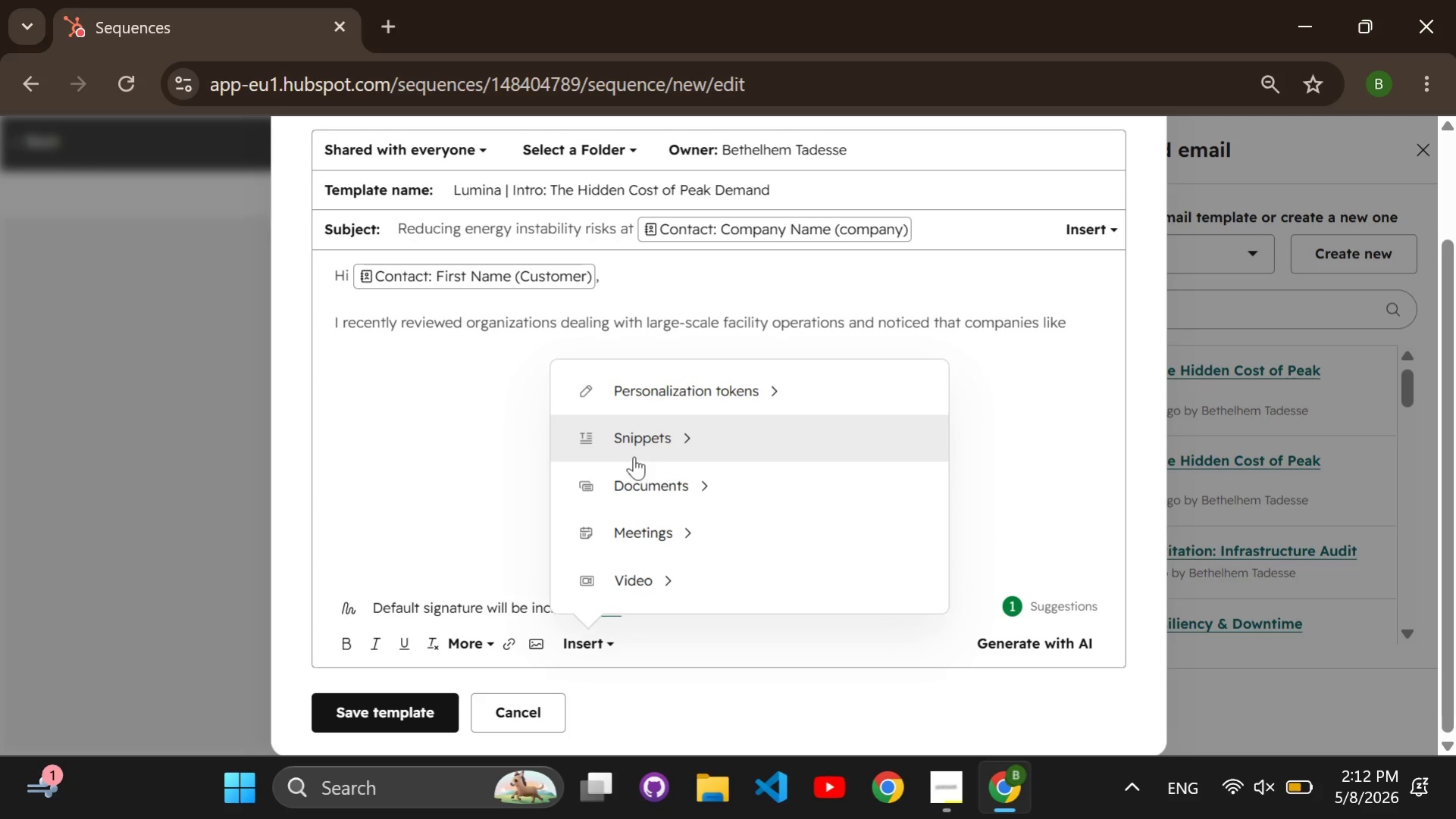 
left_click([602, 408])
 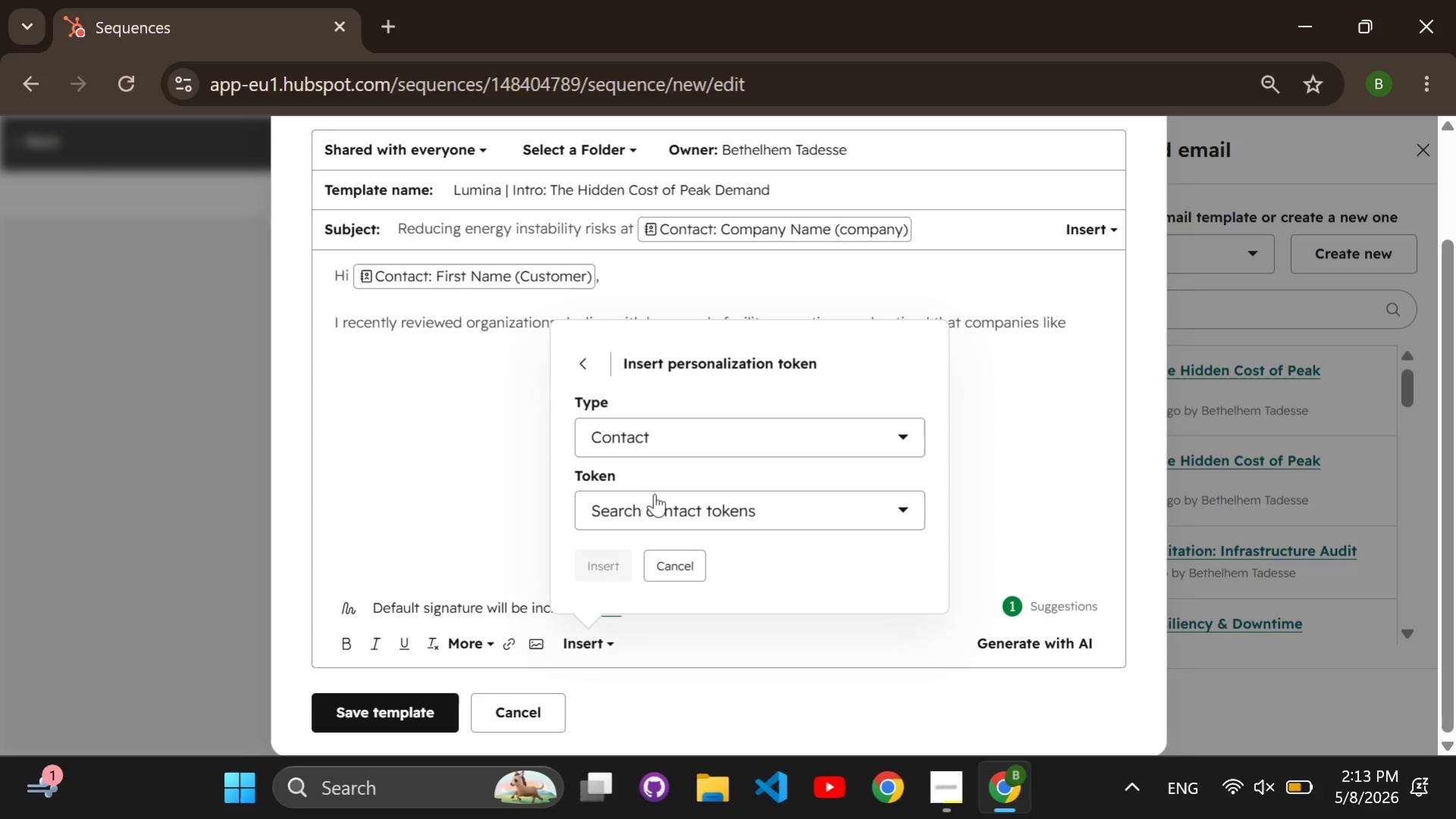 
left_click([657, 495])
 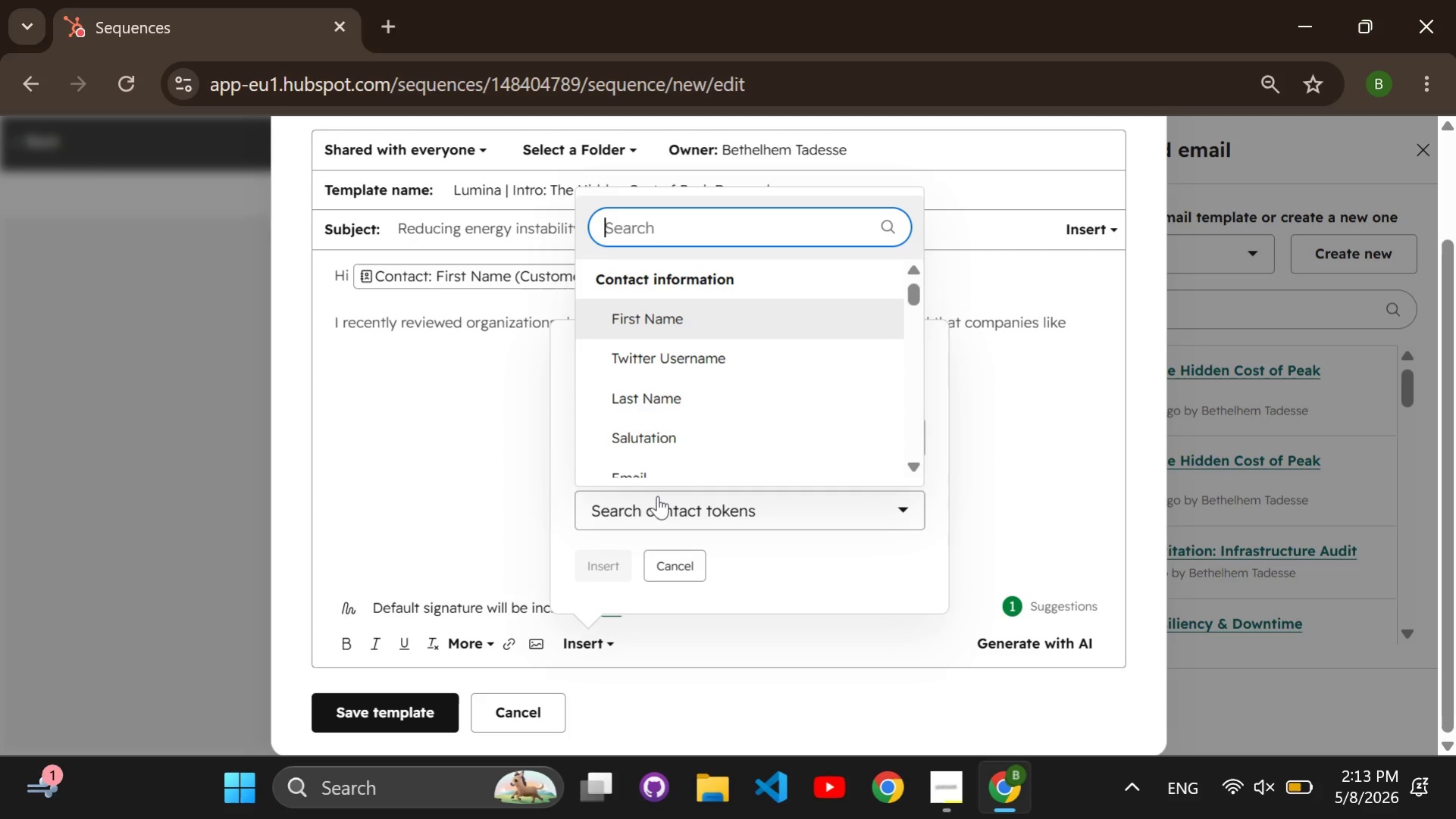 
type(company name)
 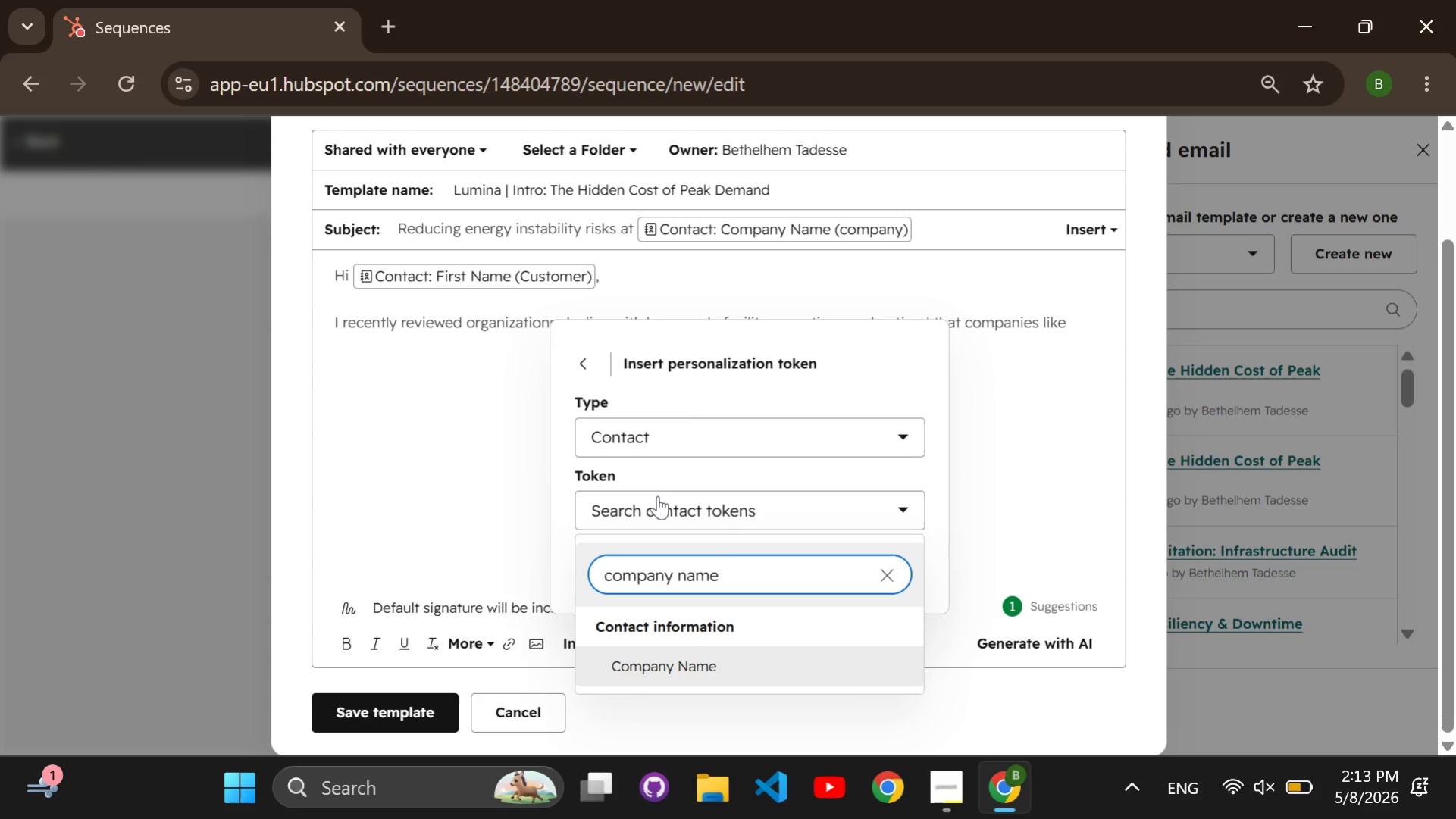 
key(Enter)
 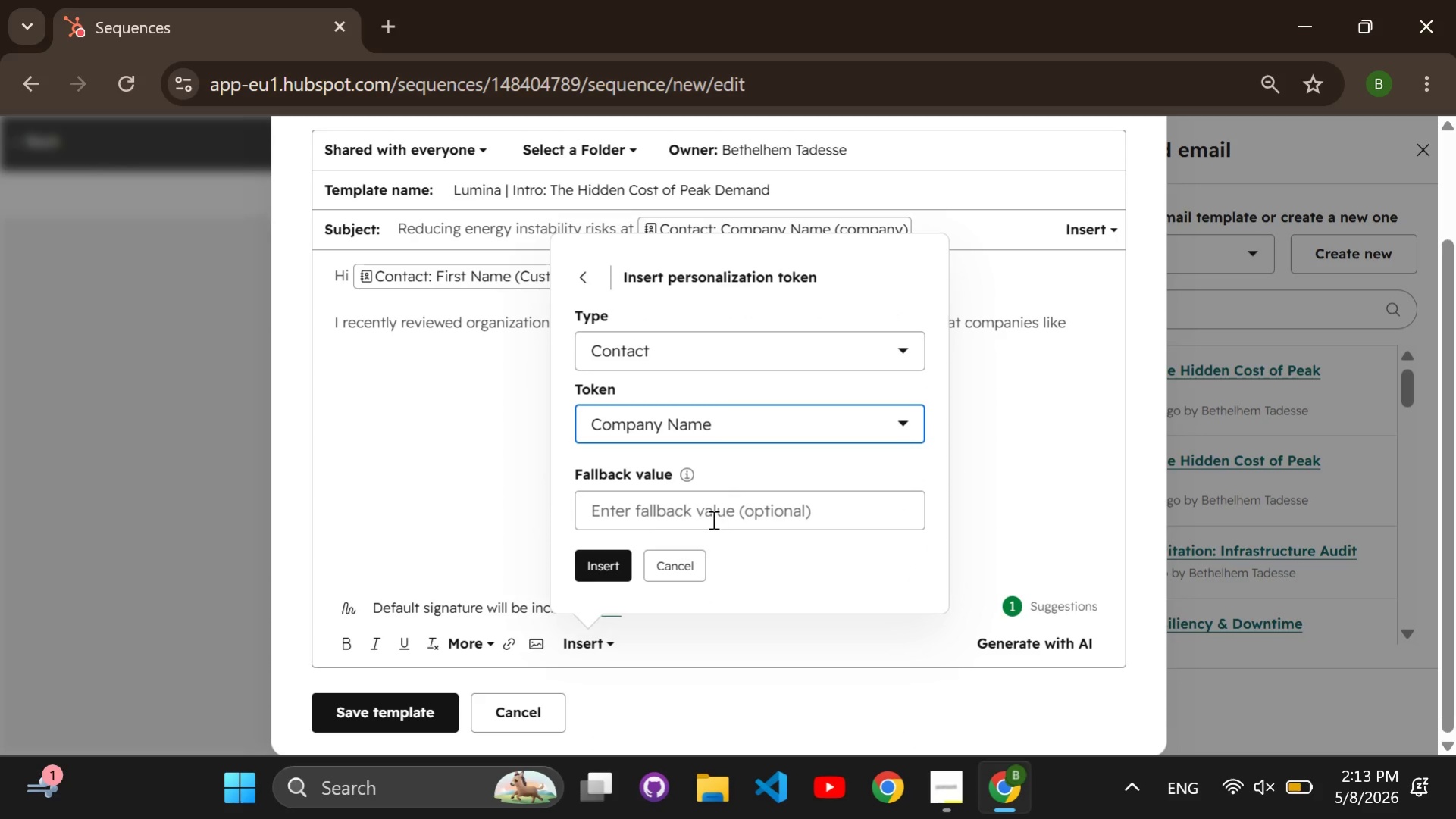 
double_click([709, 511])
 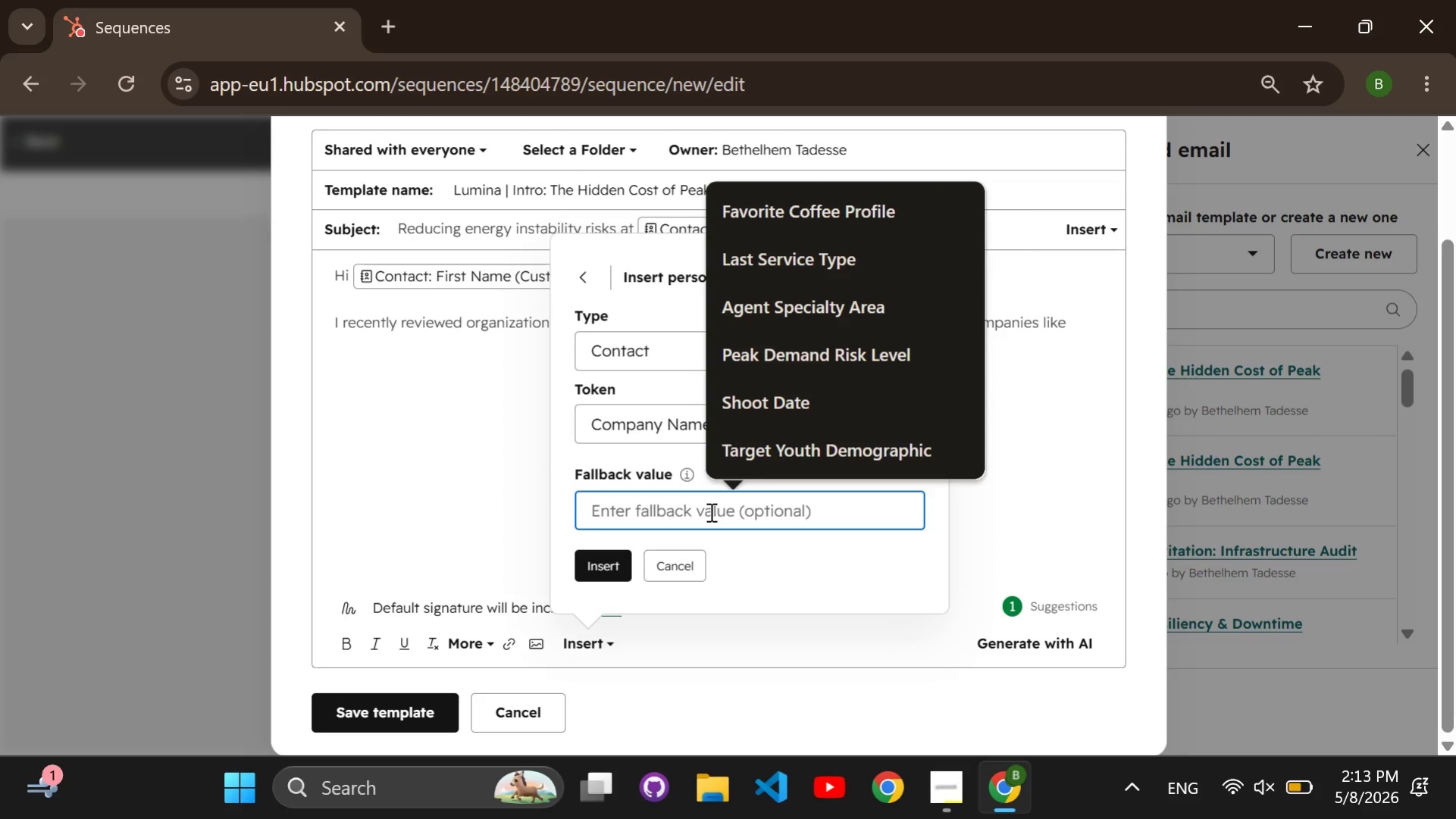 
type(company)
 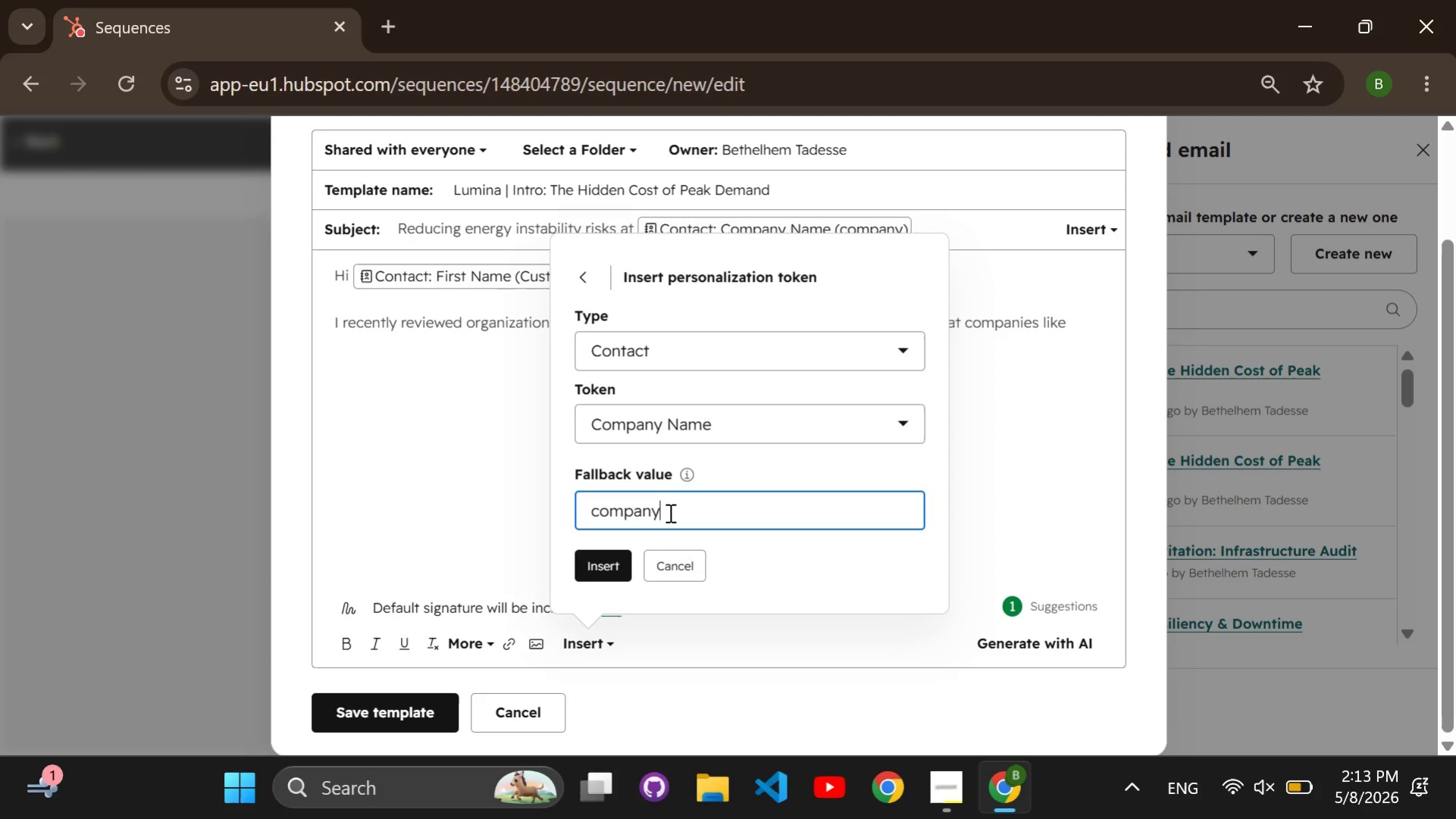 
mouse_move([618, 540])
 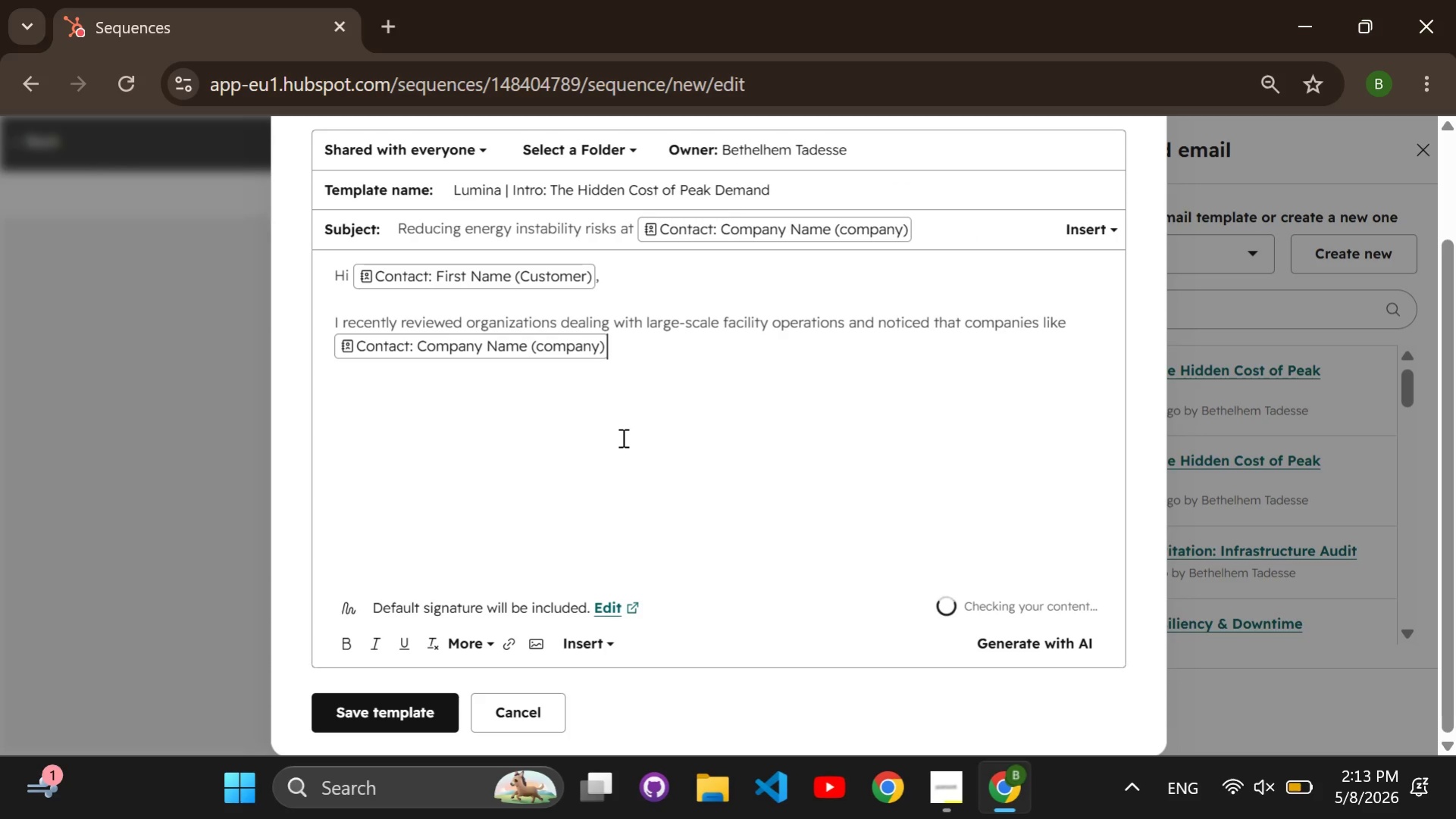 
type( are increasingly facing challend)
key(Backspace)
type(ges related to rising utility costs, grid instability )
key(Backspace)
type(, and growing electrification demands.)
 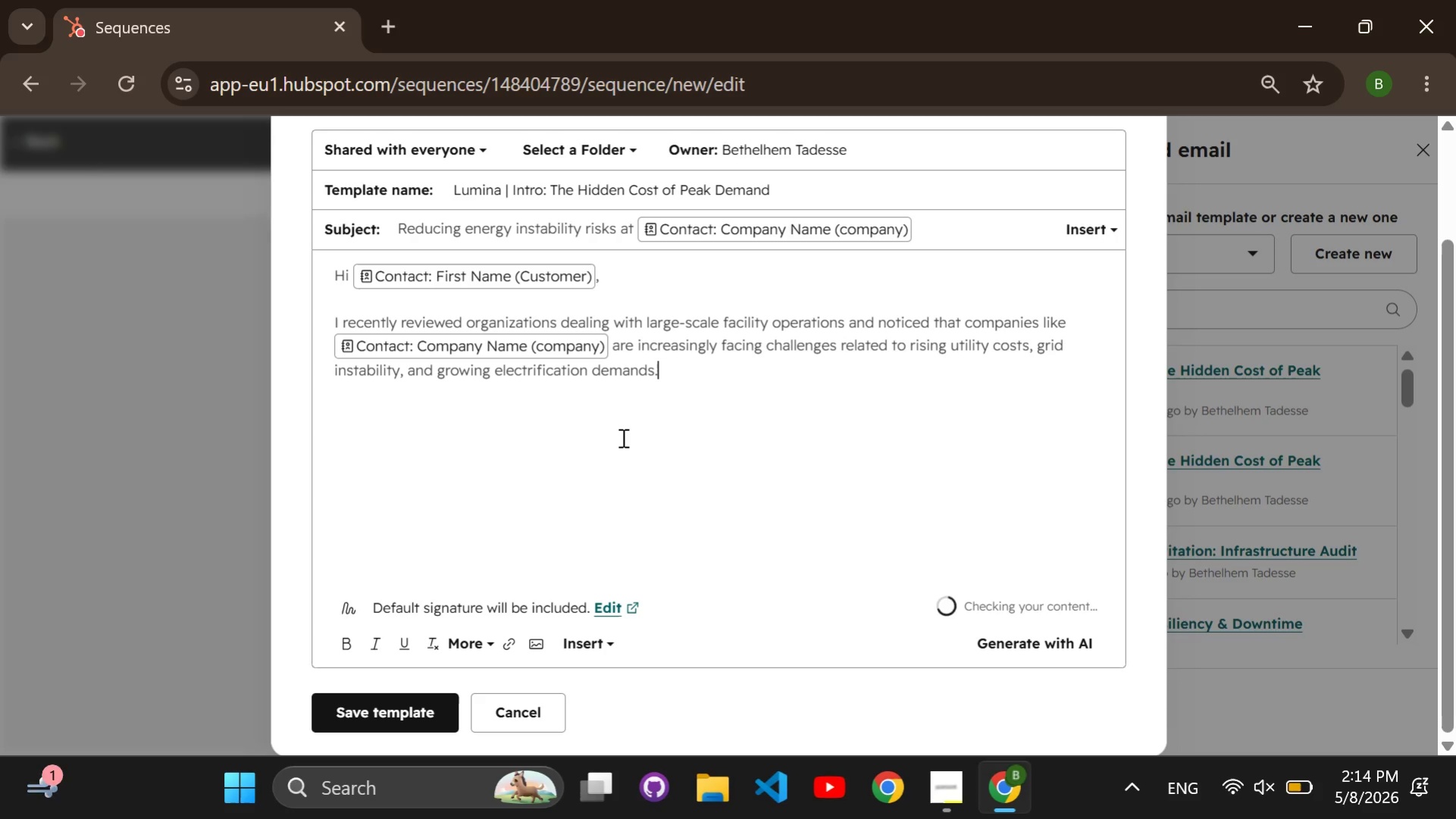 
key(Enter)
 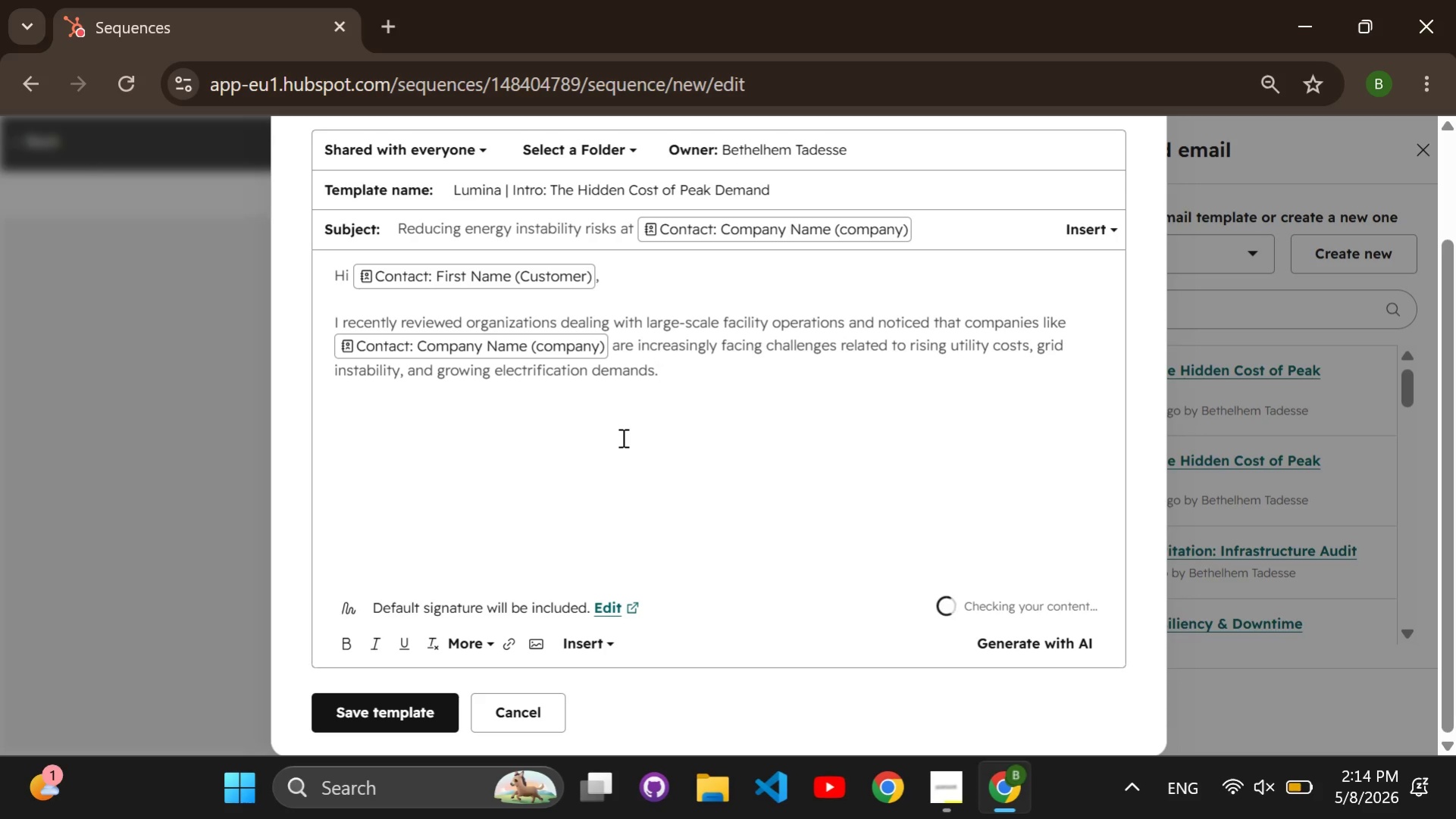 
key(Enter)
 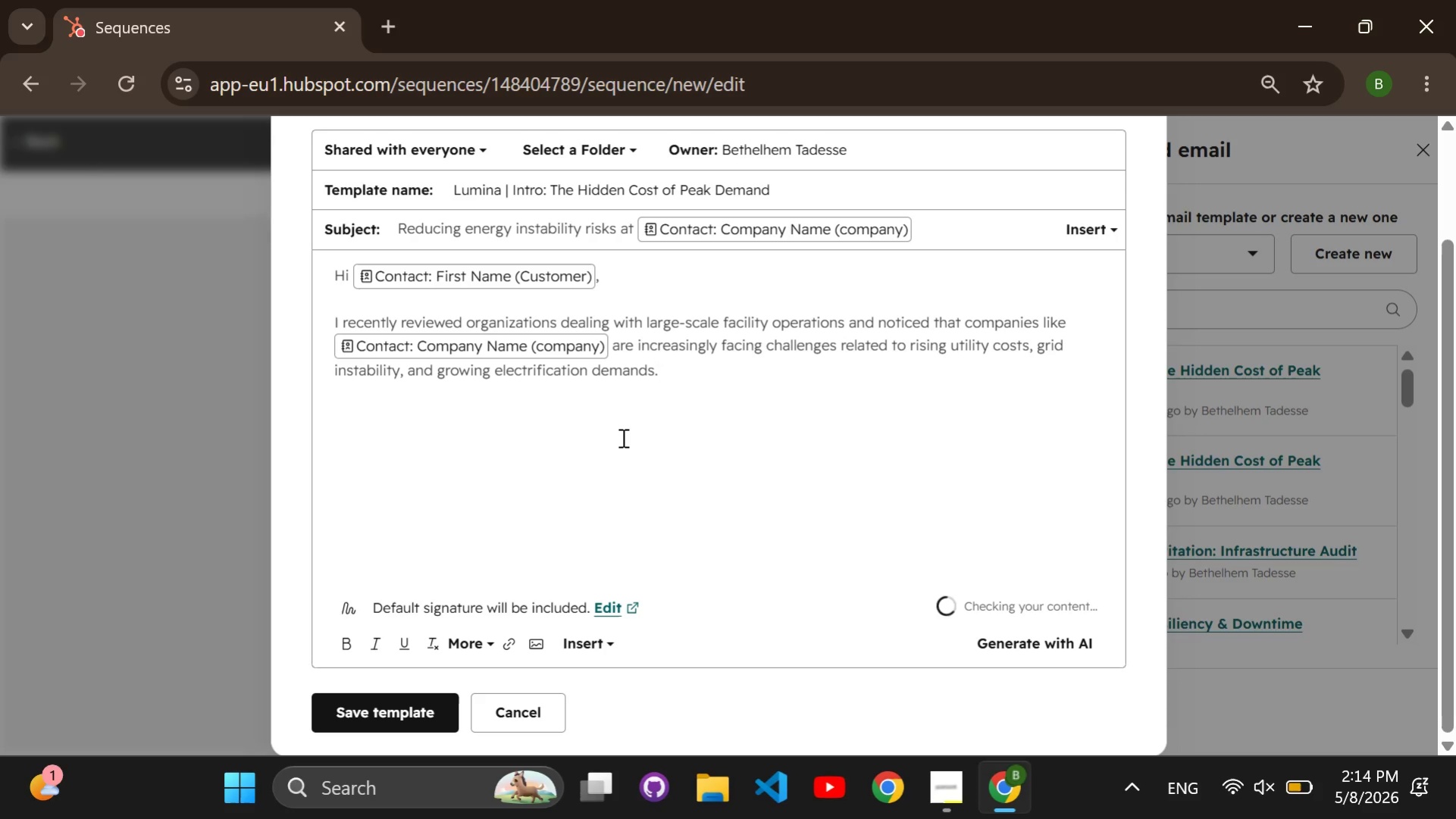 
type(Many facility managers we speak with are under pressure to balance operational uptime while also prepar)
 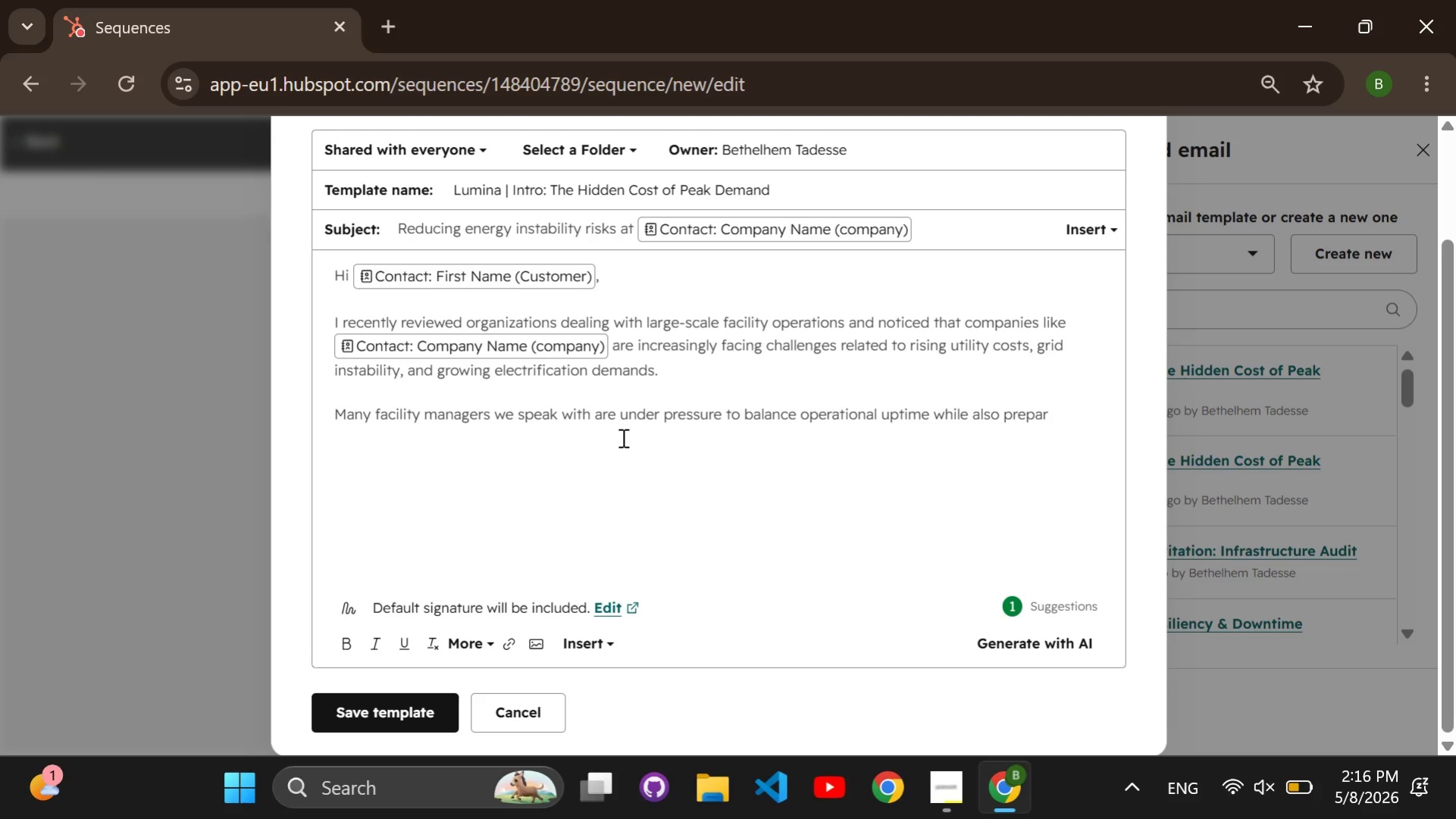 
wait(6.72)
 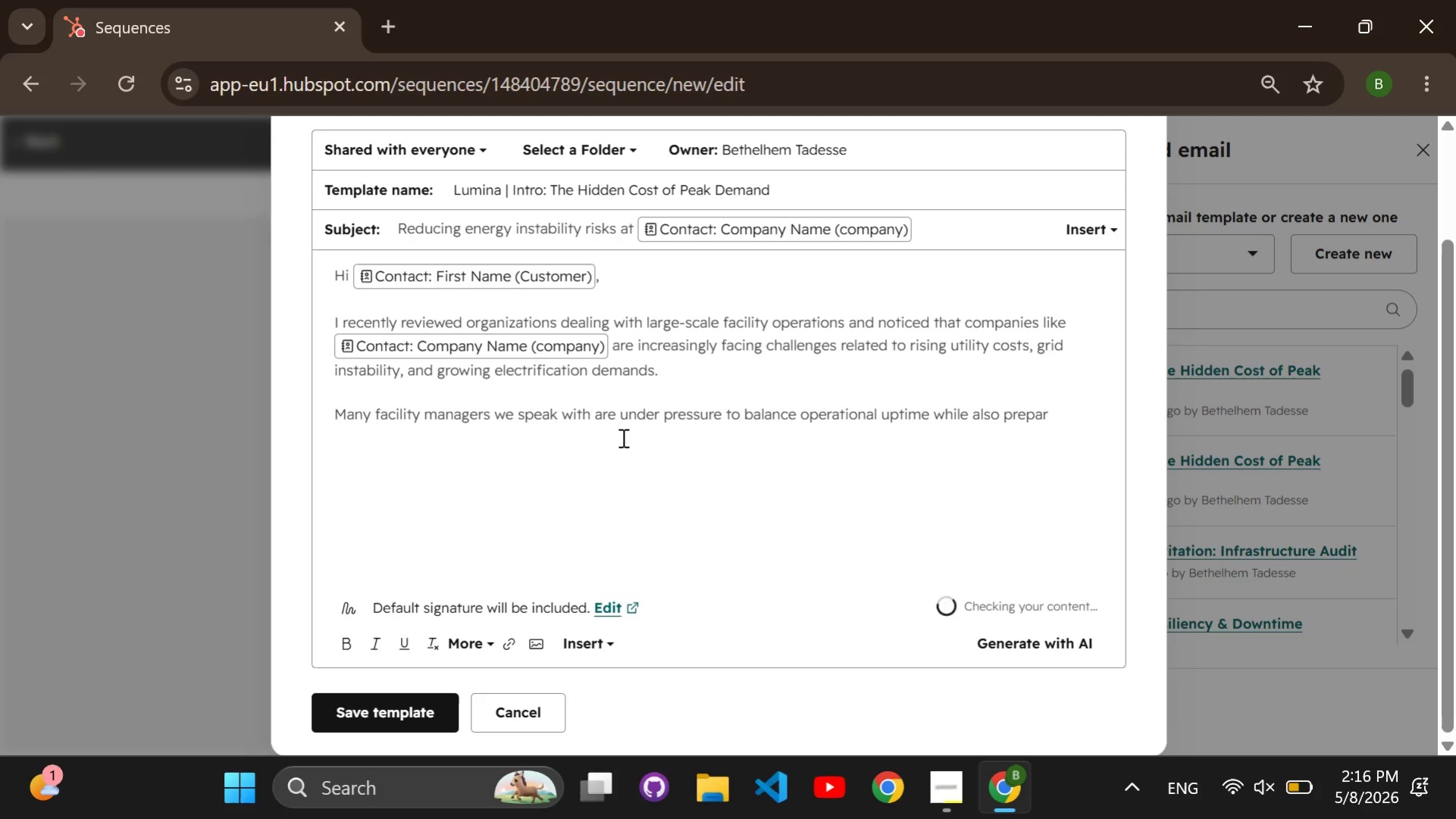 
type(im)
key(Backspace)
type(ng for fleet electrification )
 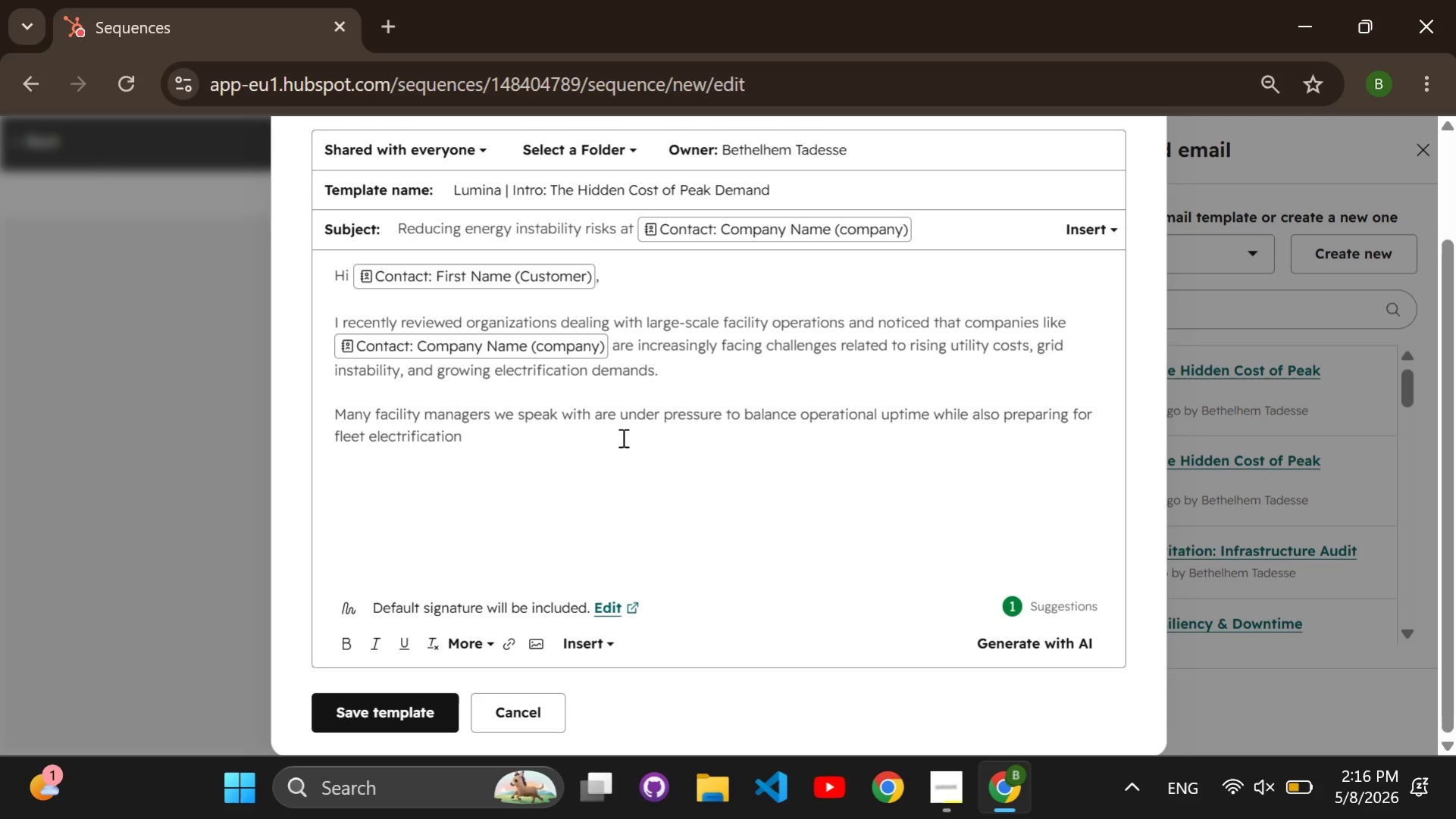 
type(and future energy compliance requirements. I)
 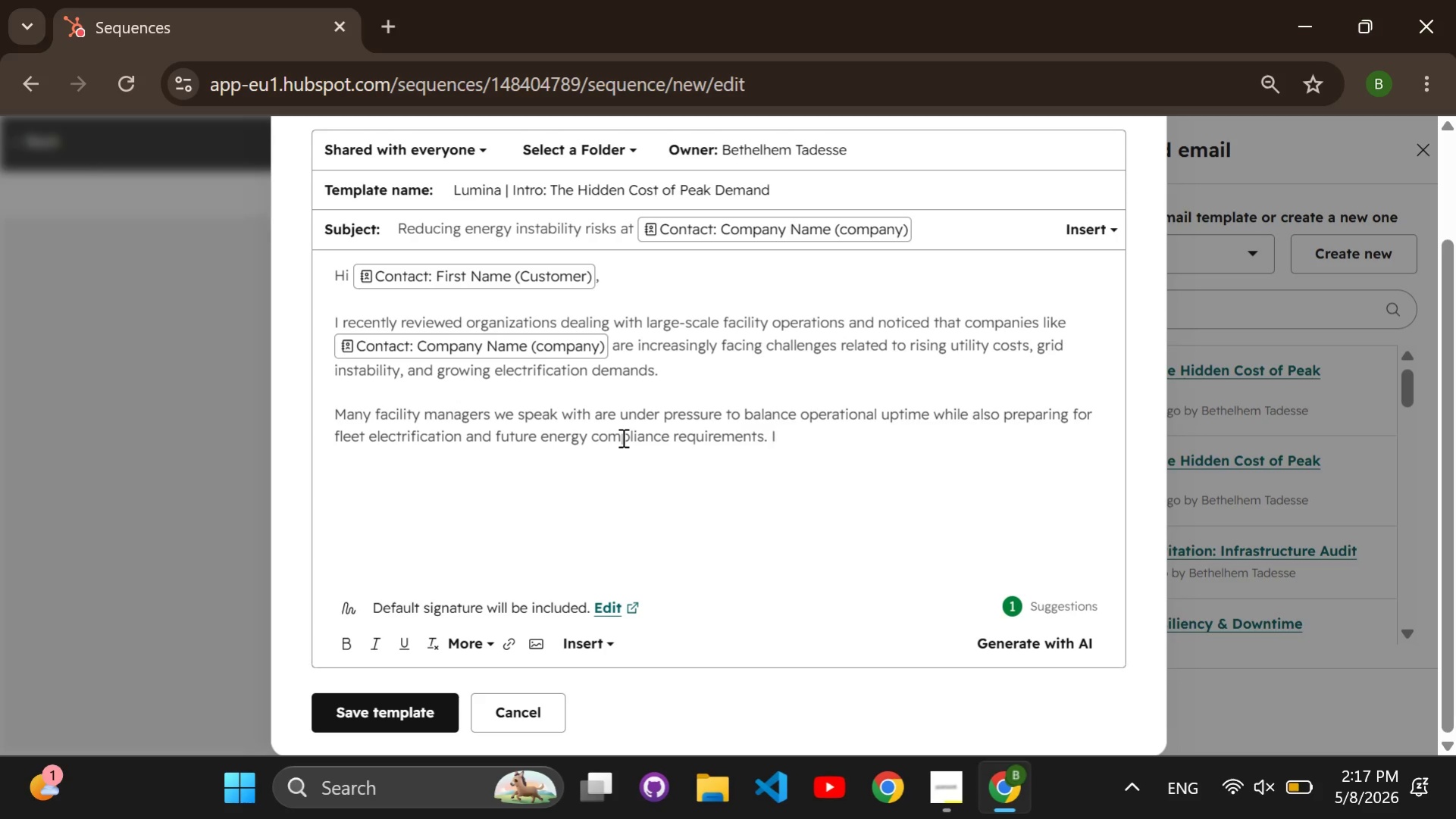 
type(n particular)
 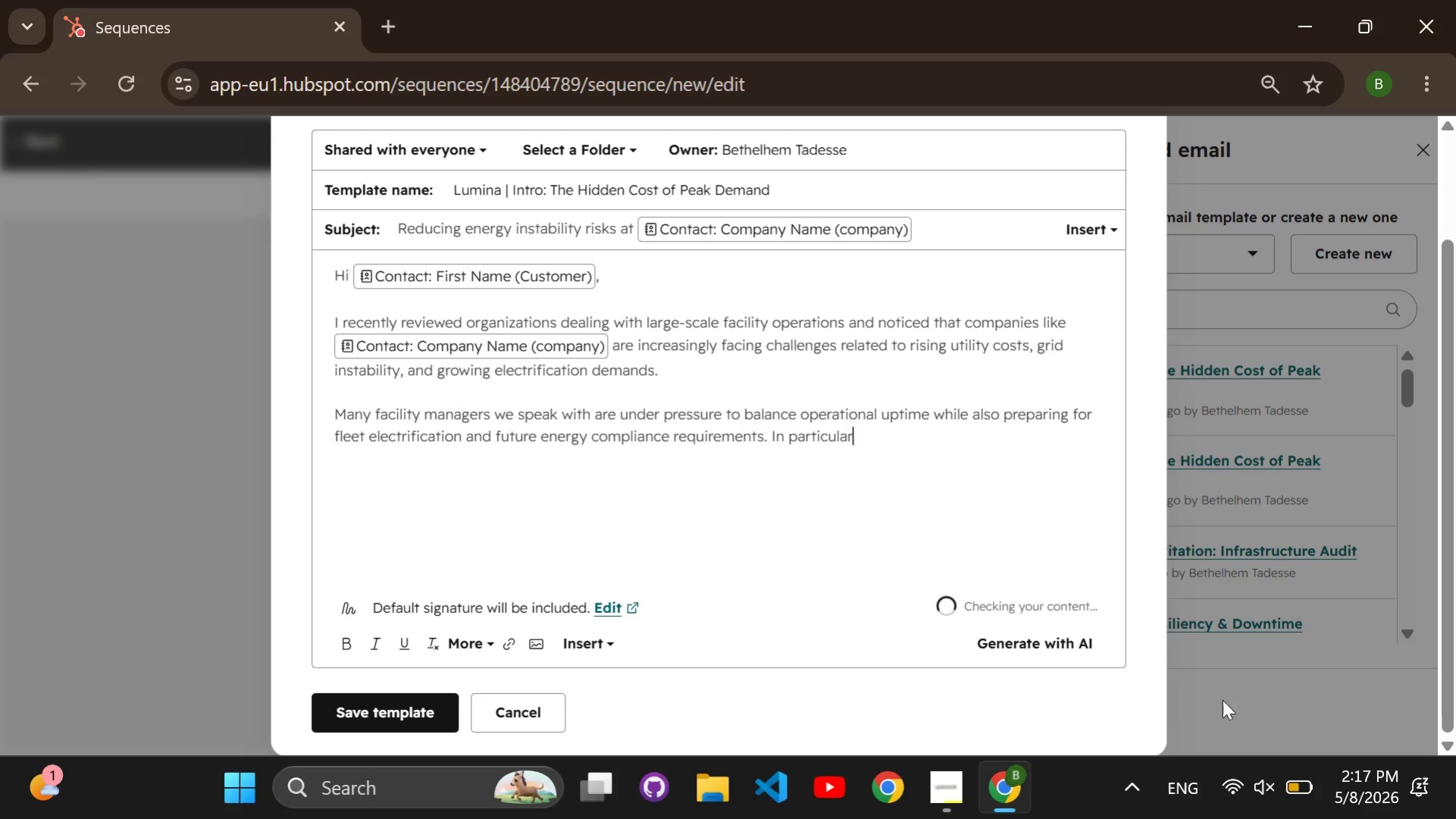 
mouse_move([1294, 786])
 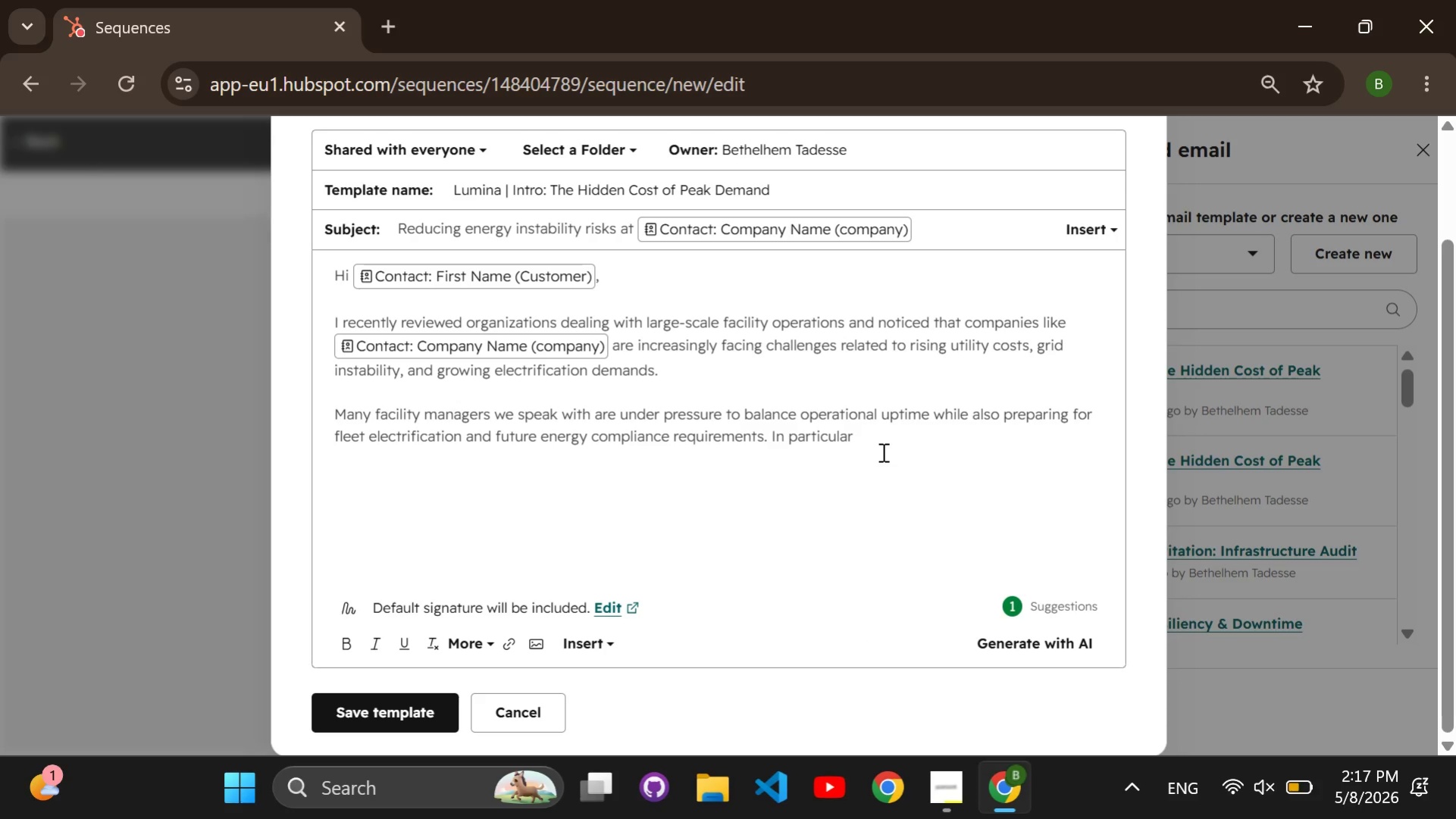 
type(, concerns around )
 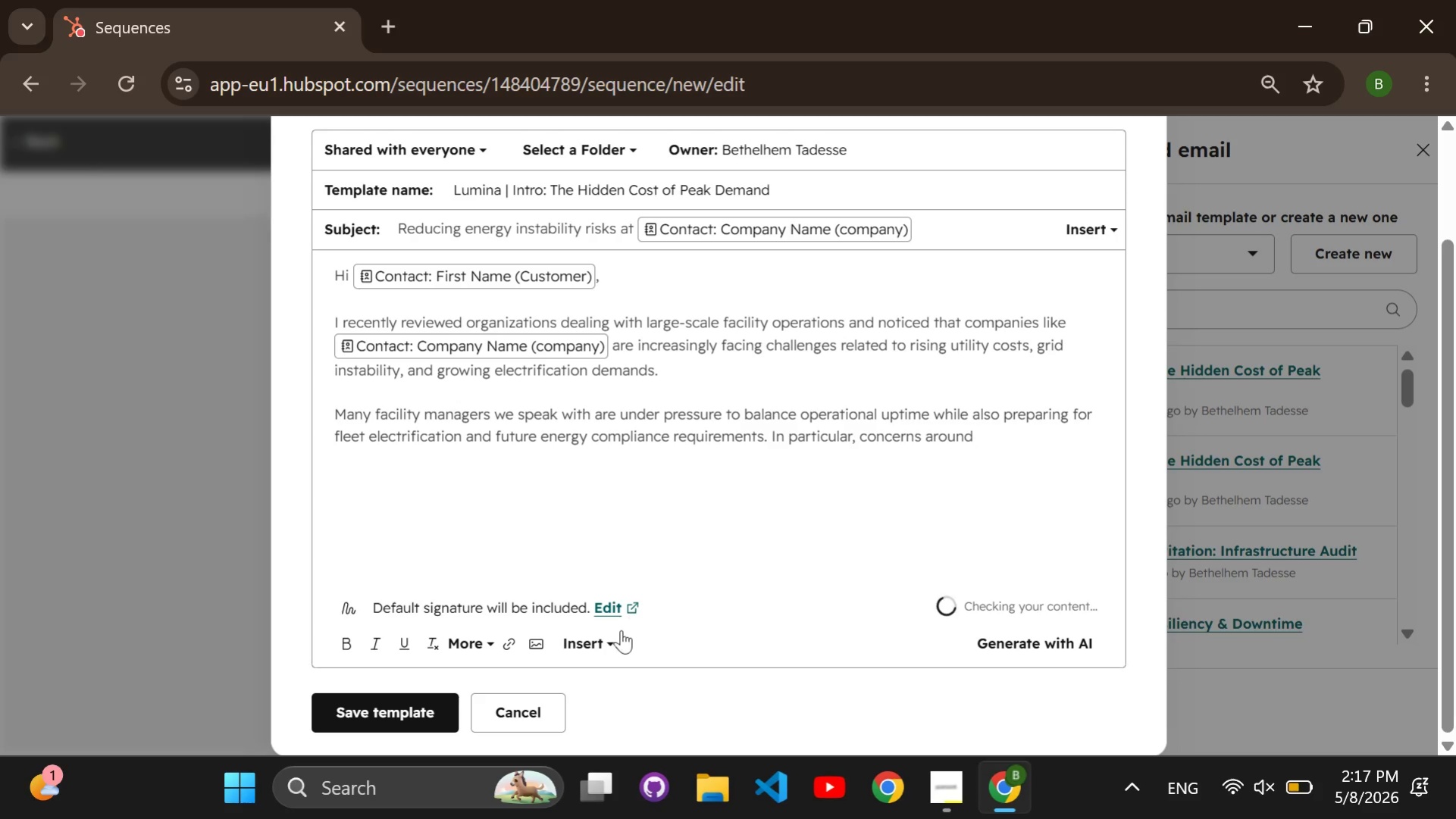 
left_click([603, 637])
 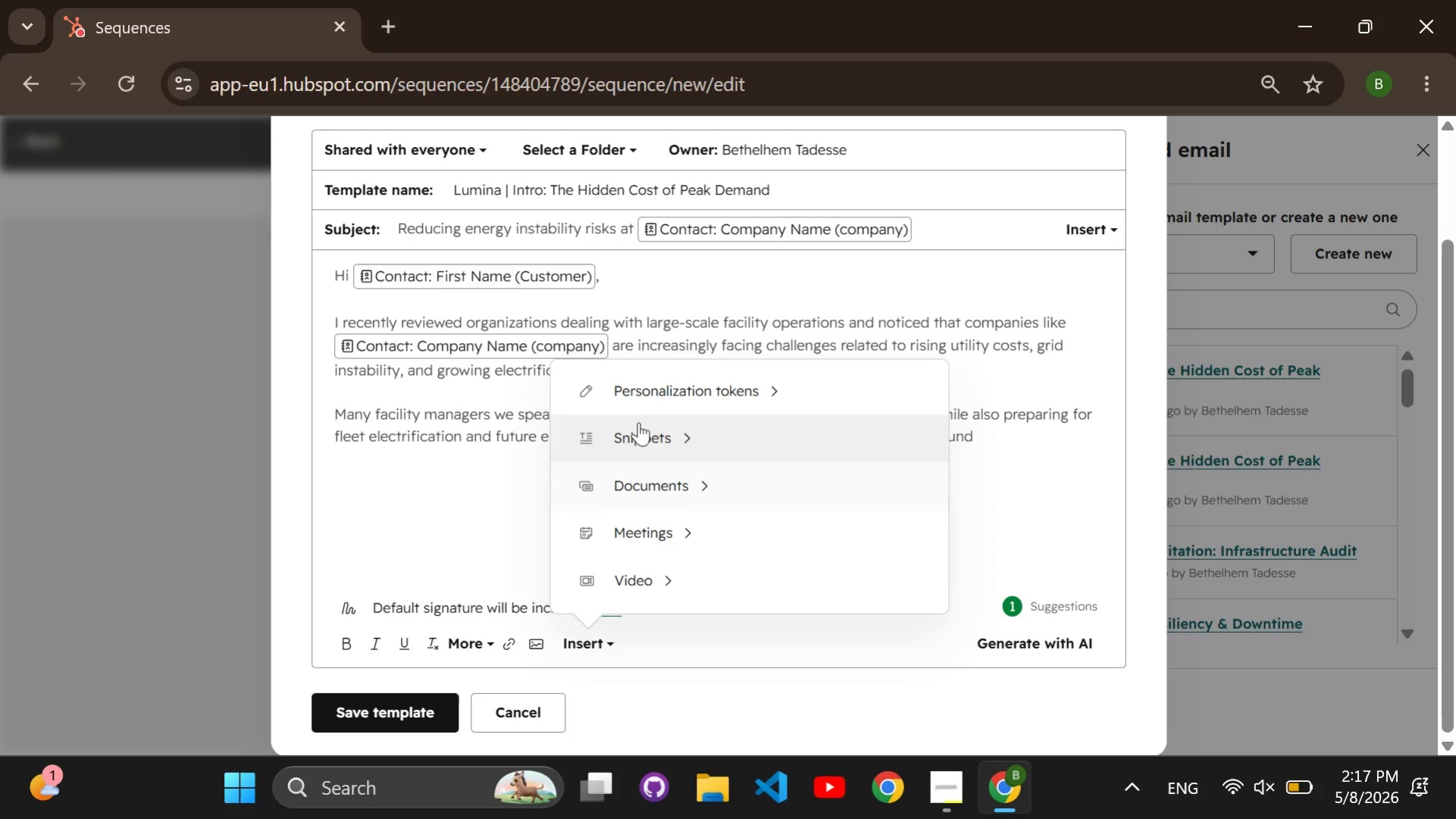 
left_click([632, 398])
 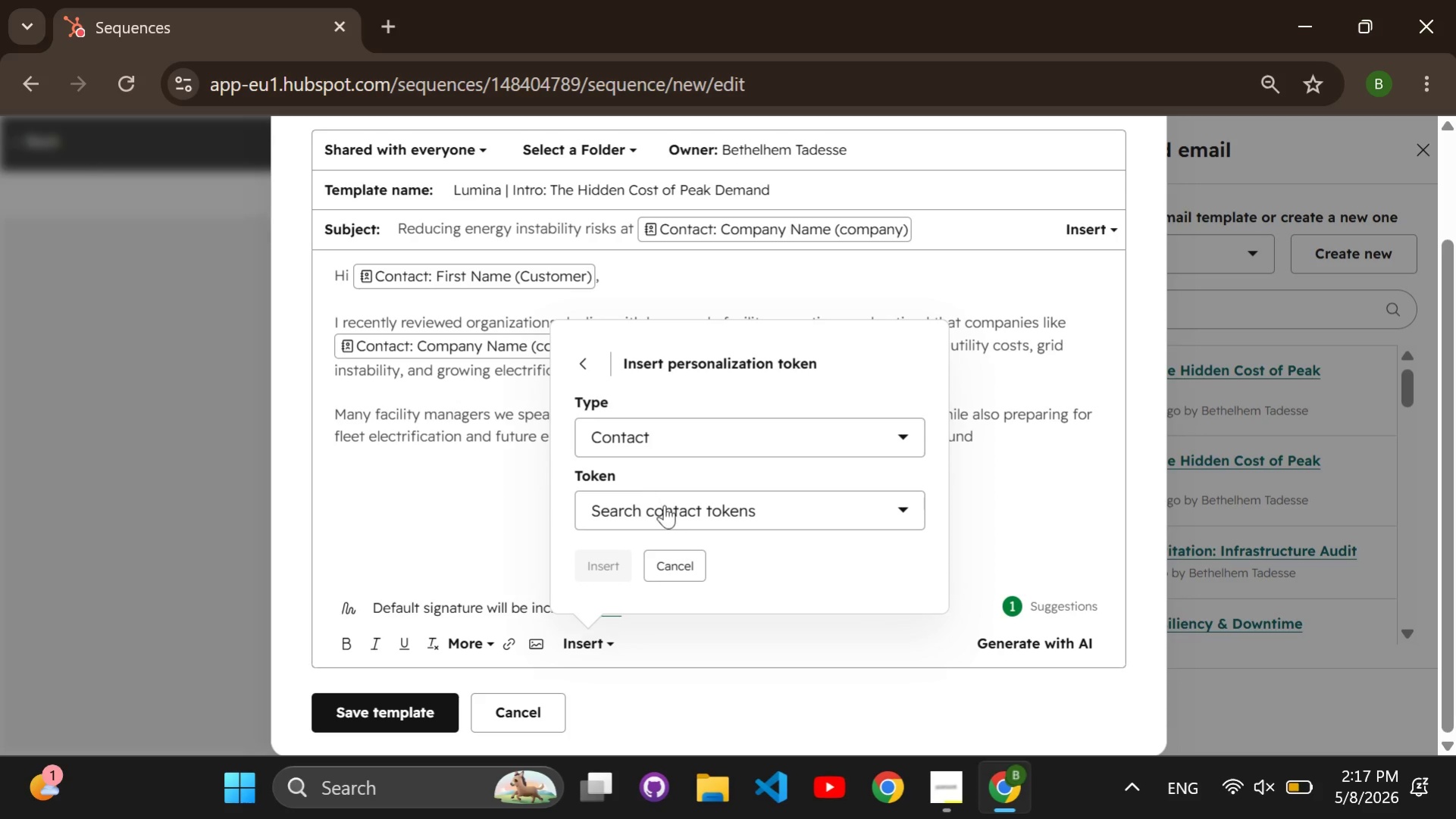 
left_click([664, 505])
 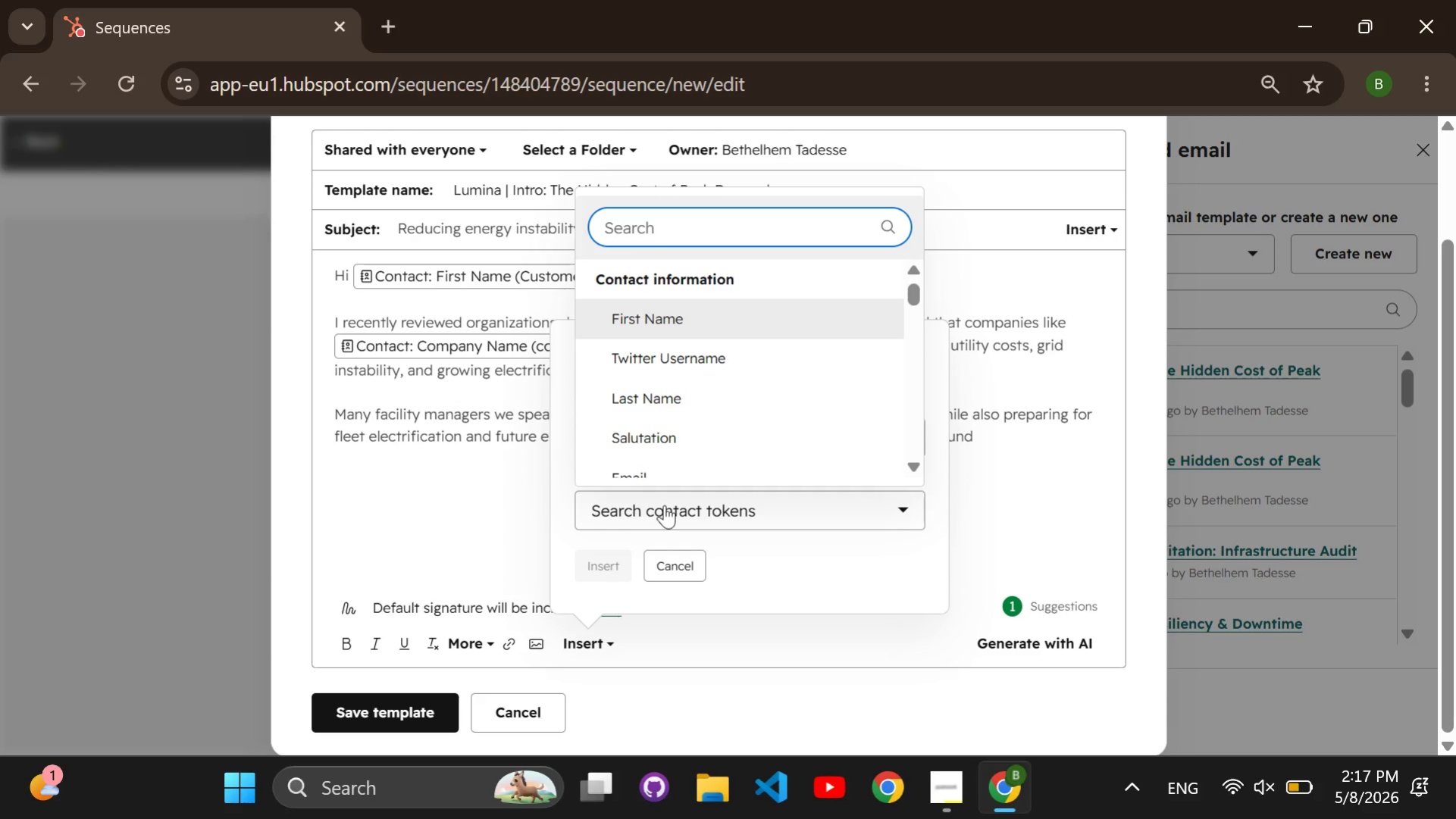 
wait(19.05)
 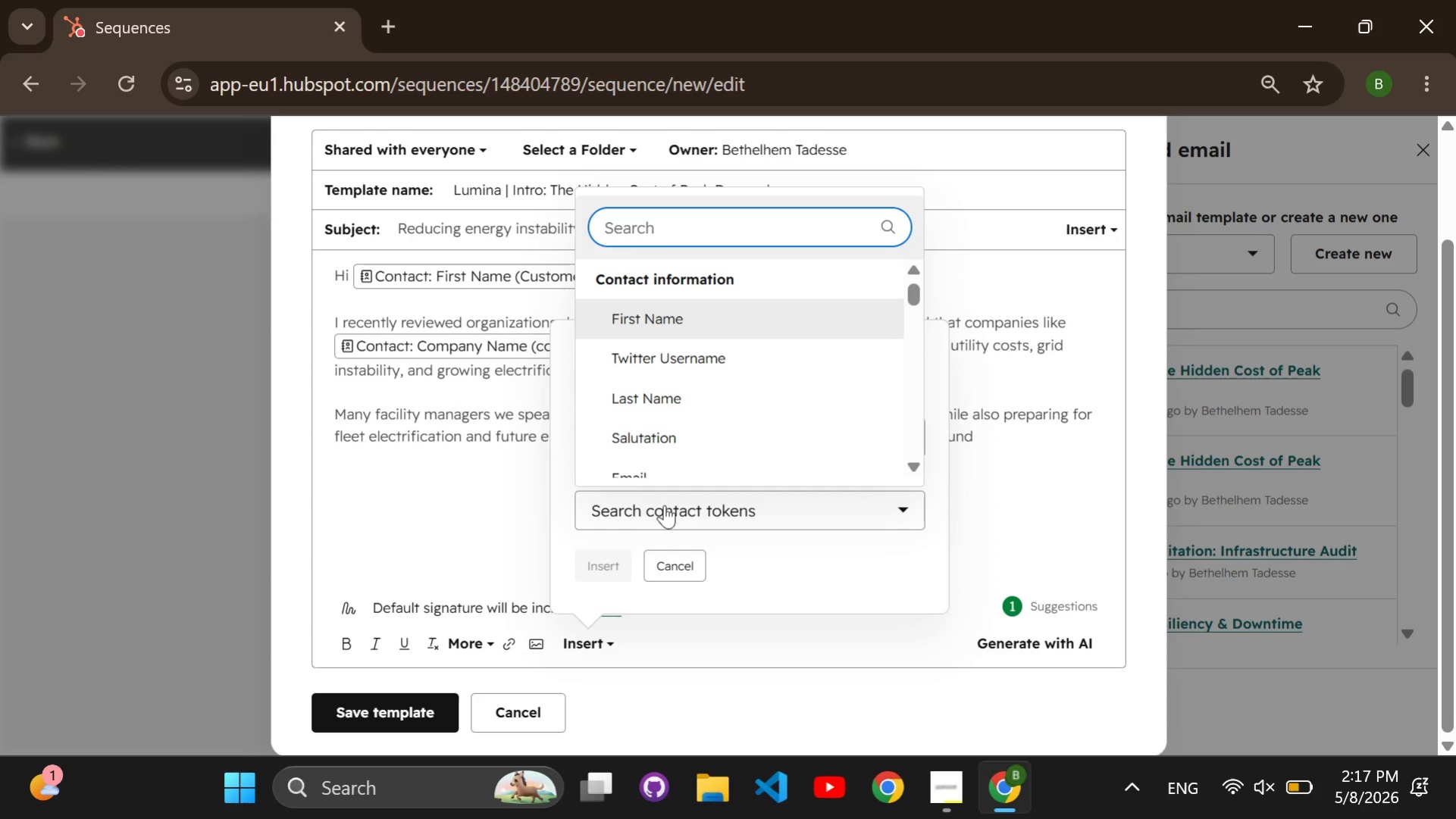 
type(primary energy concern)
 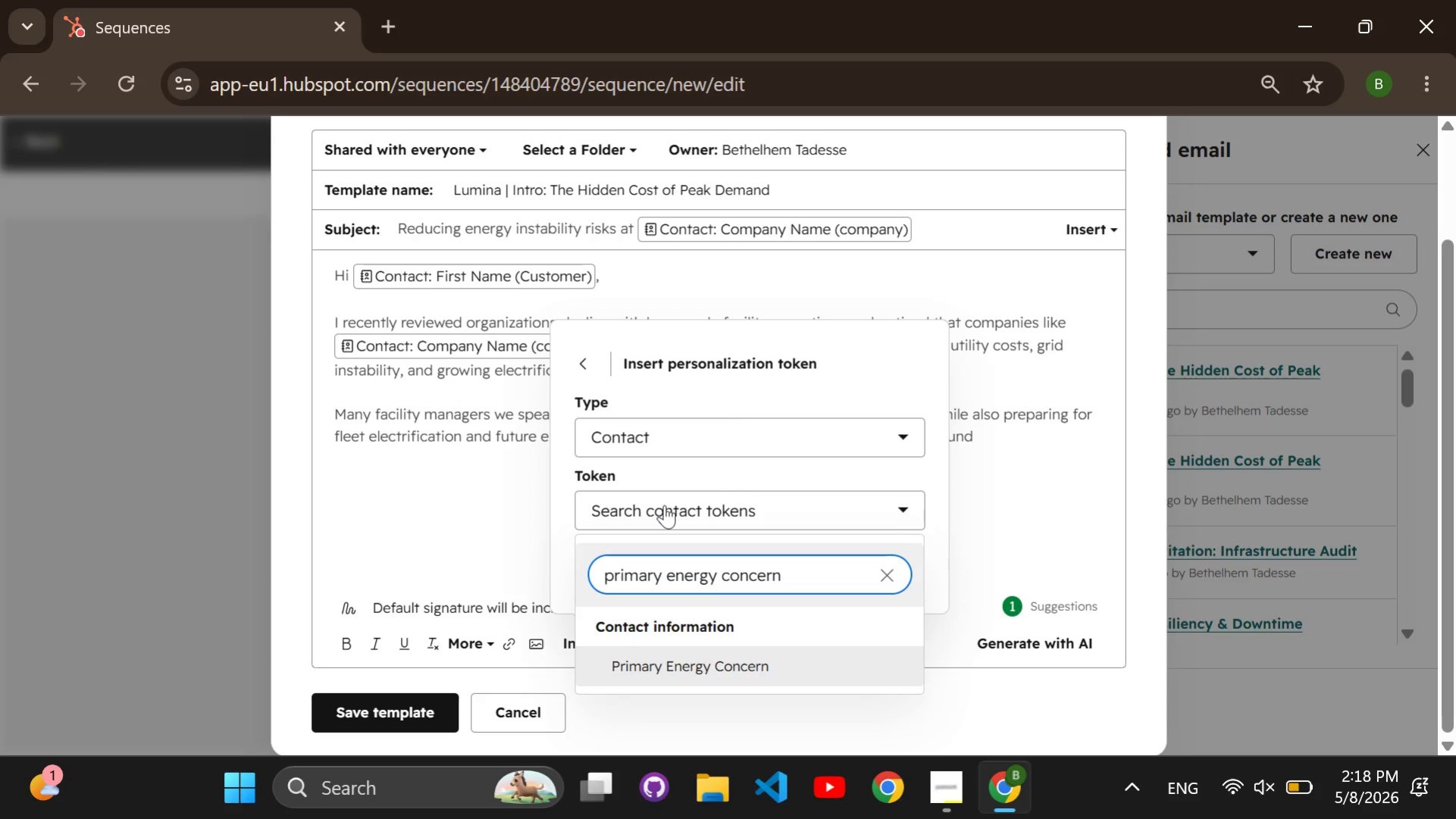 
key(Enter)
 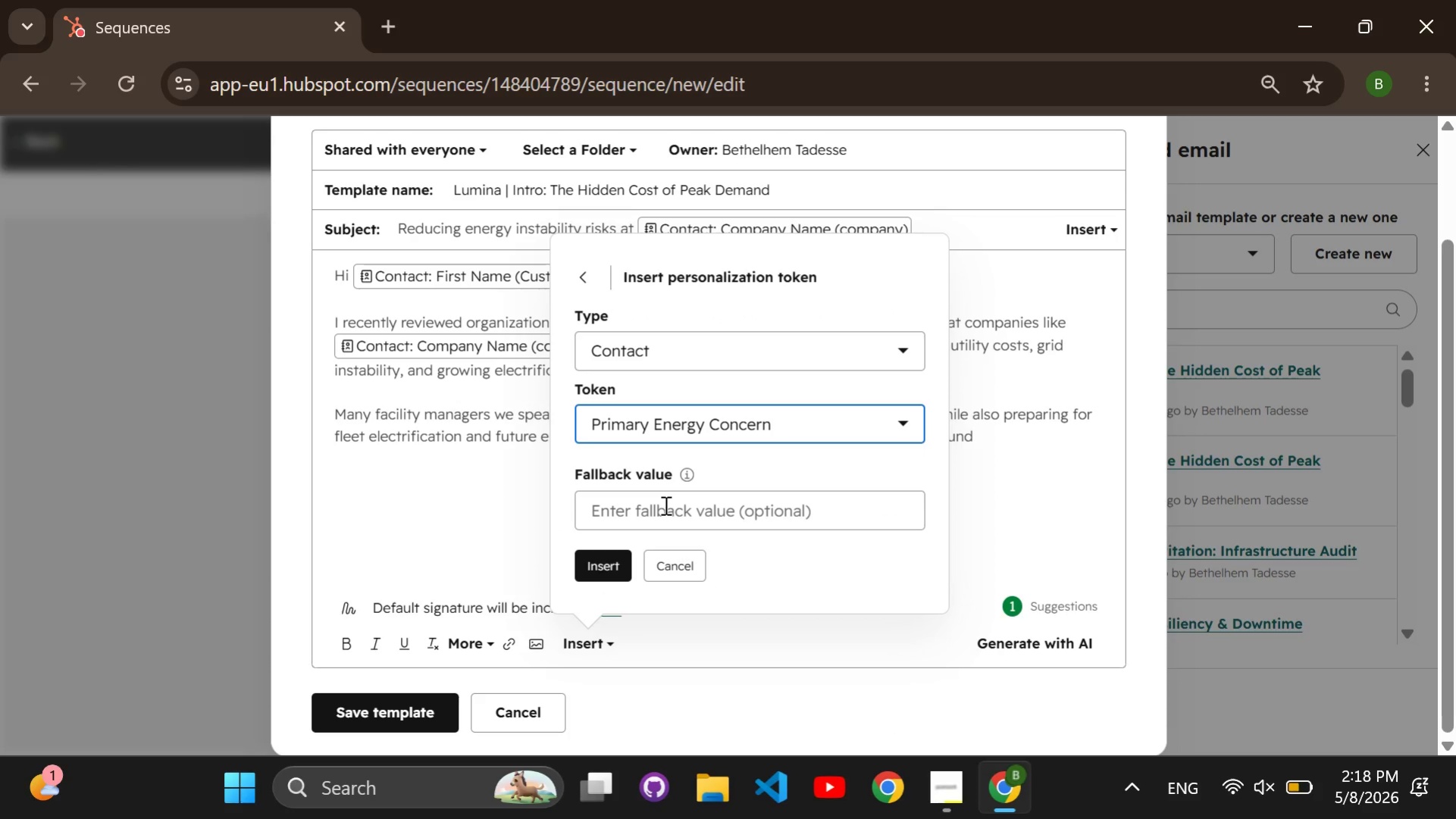 
left_click([664, 505])
 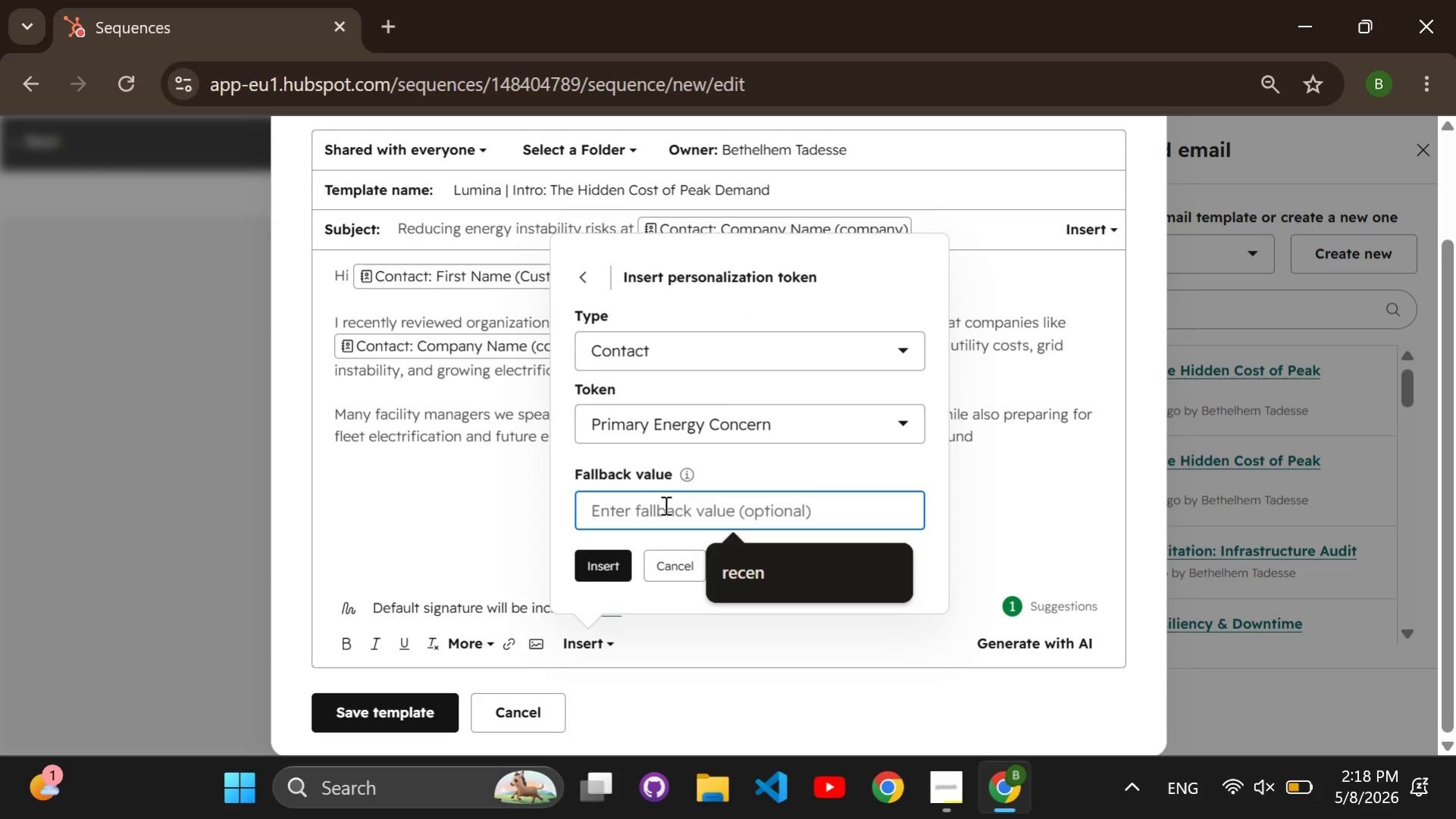 
type(energy)
 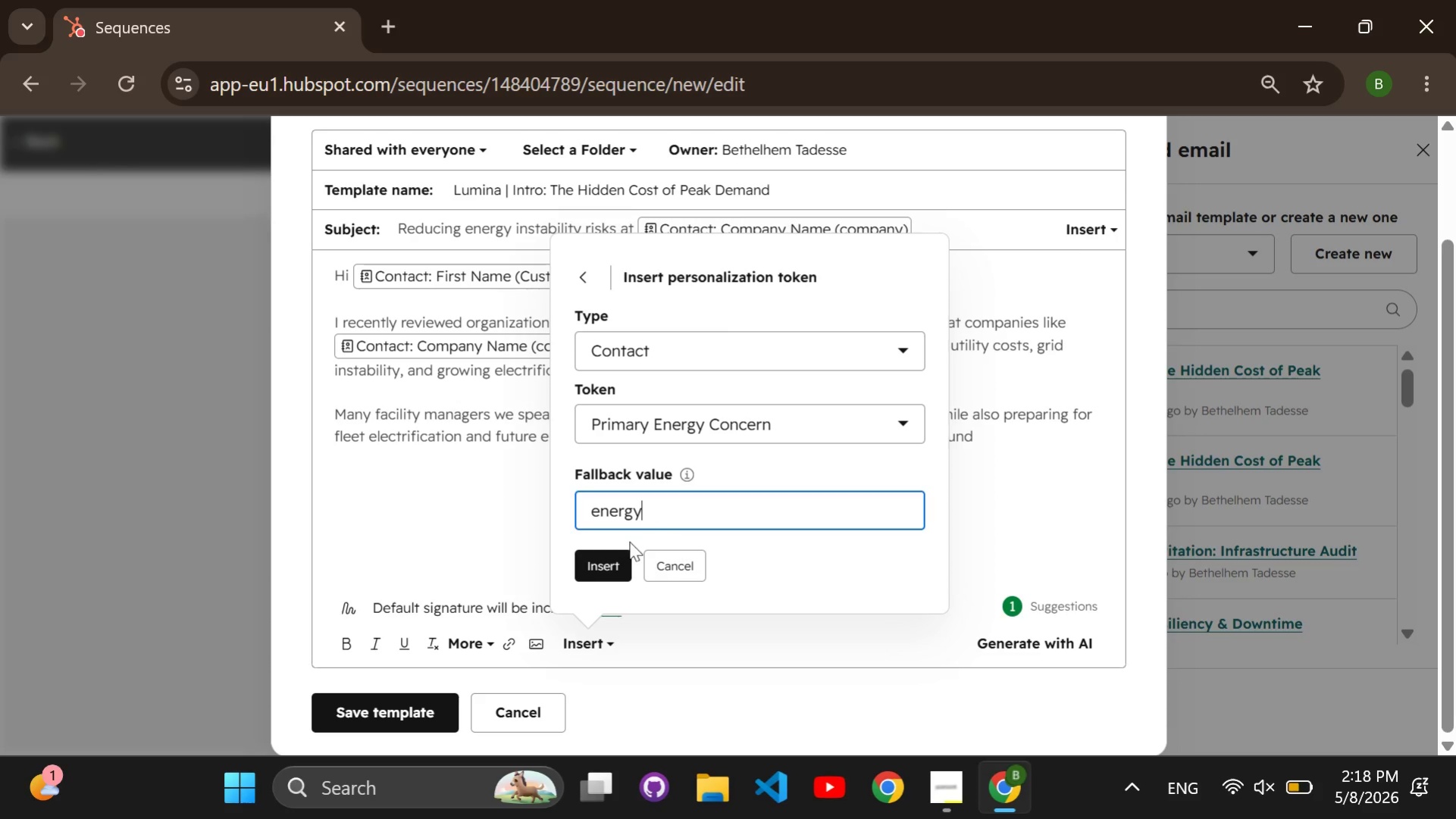 
left_click([609, 567])
 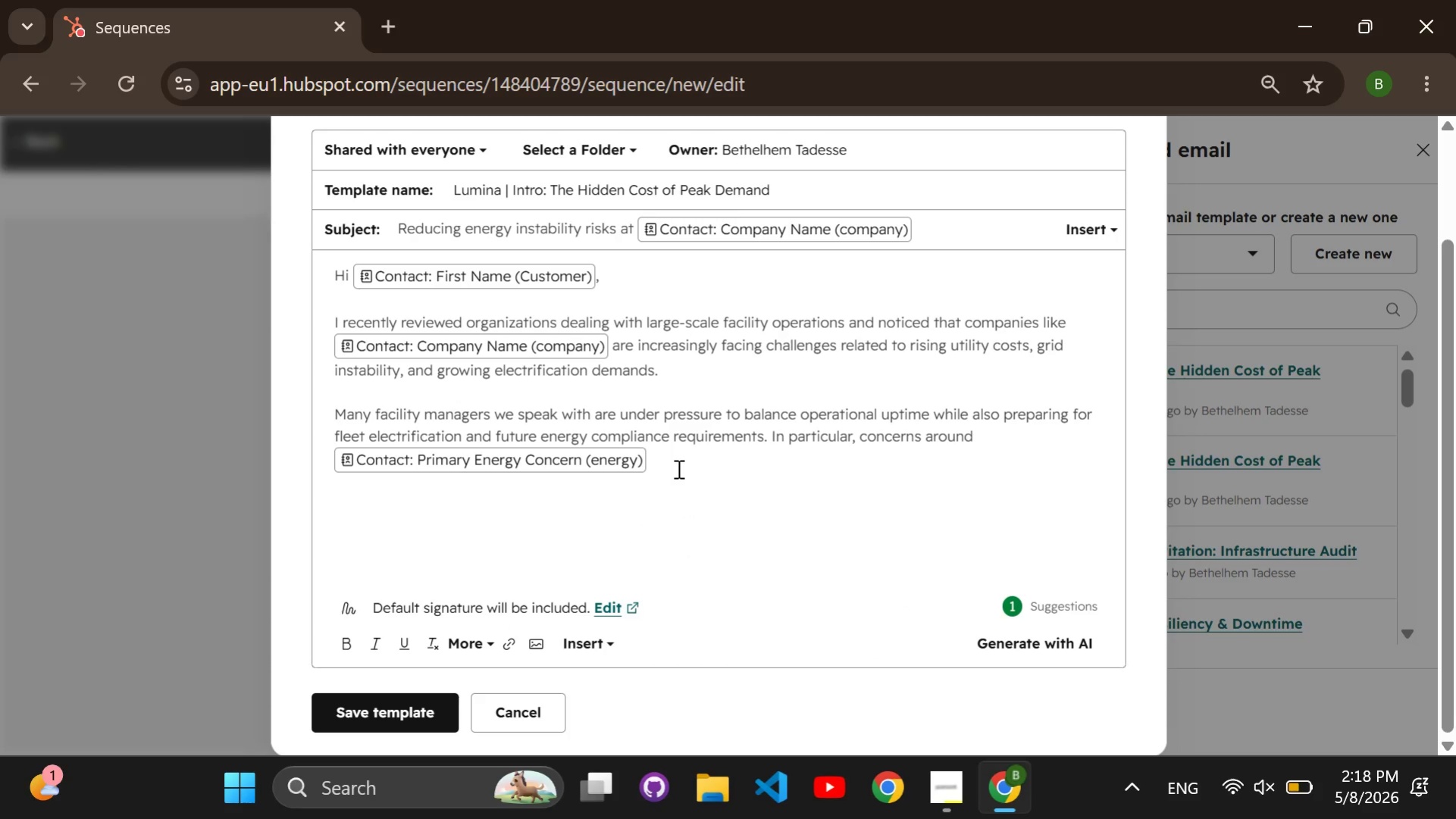 
type( have become )
 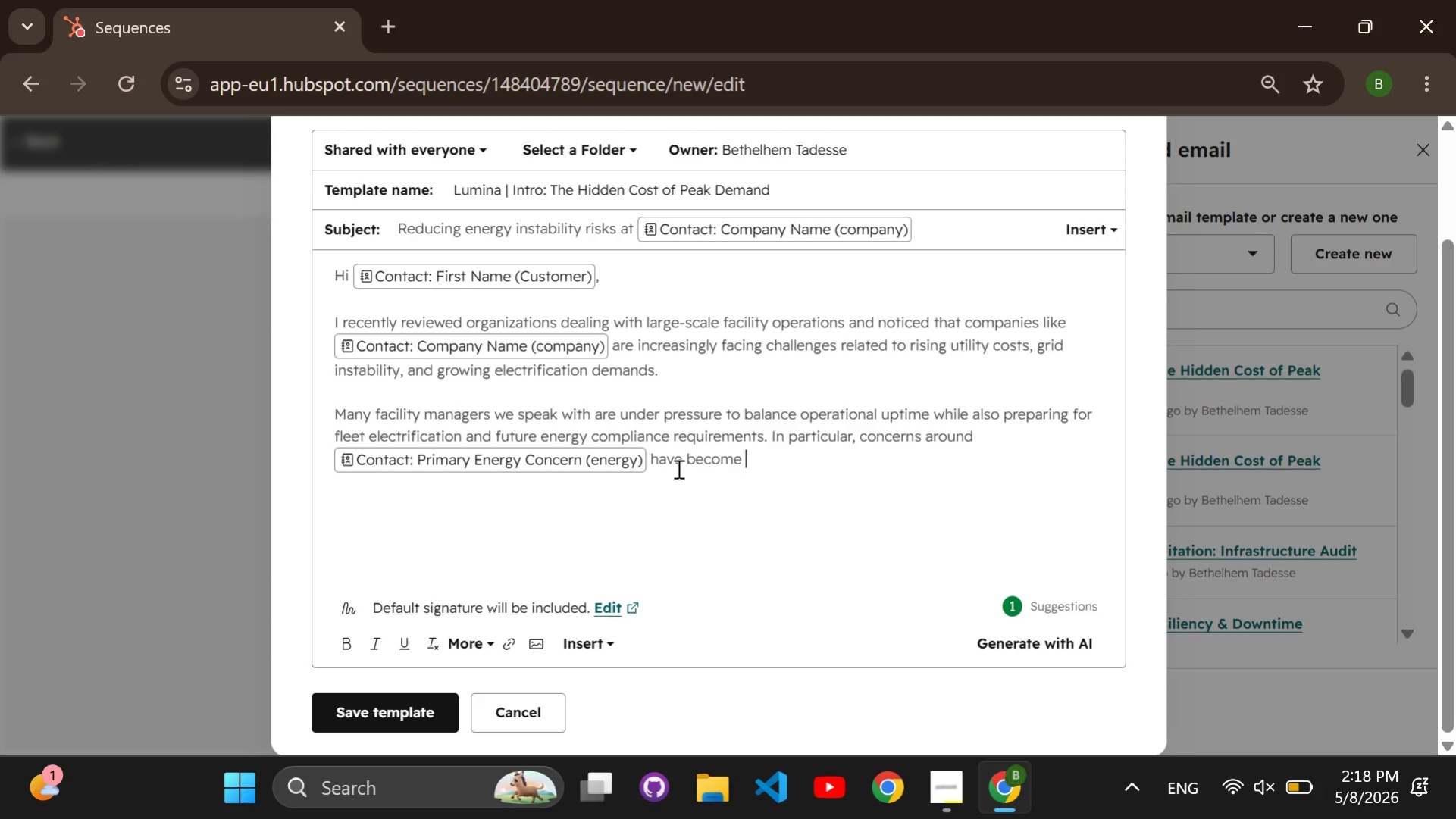 
type(a majjor operational and budgetng issue across logi)
 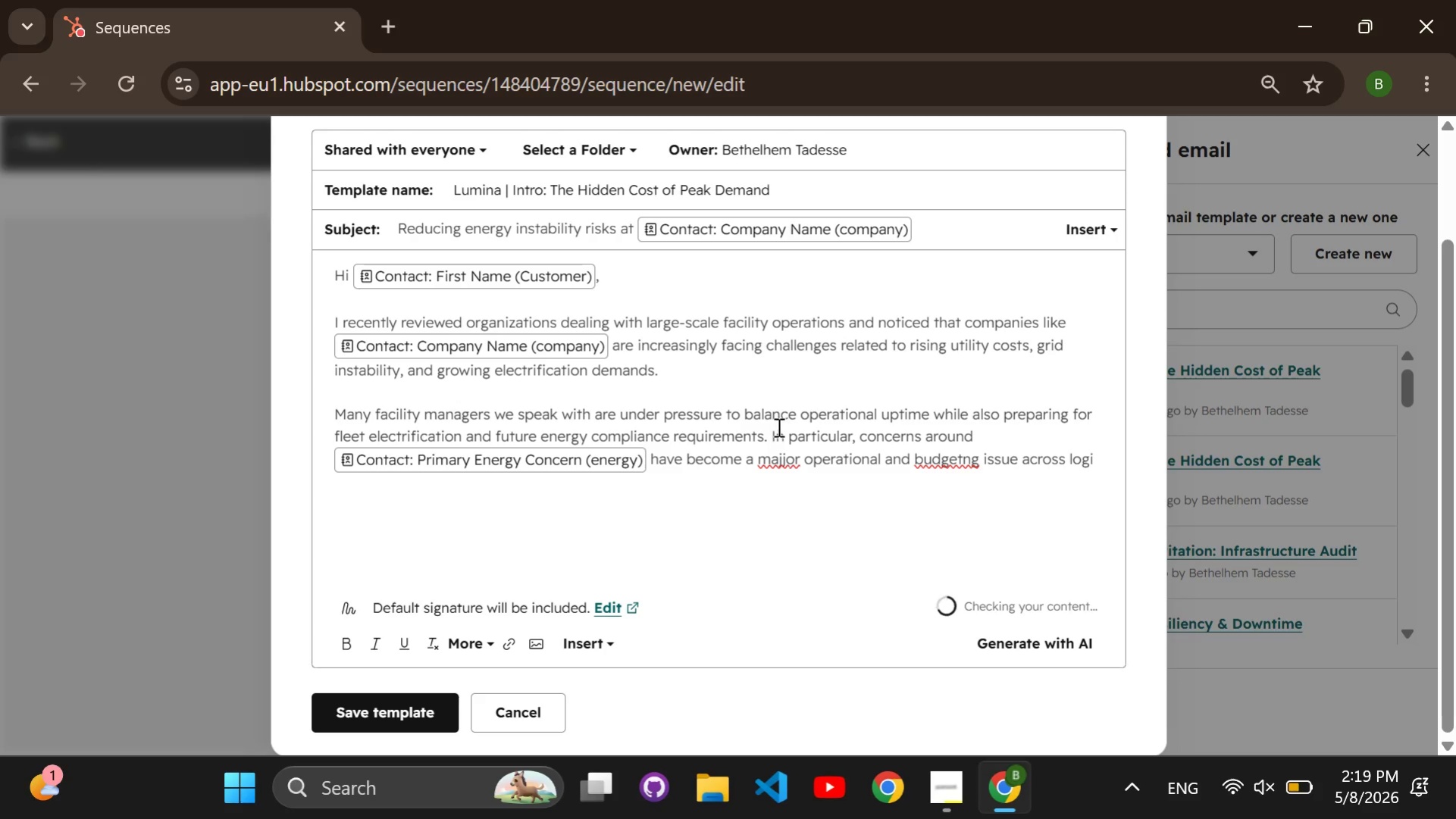 
left_click([781, 453])
 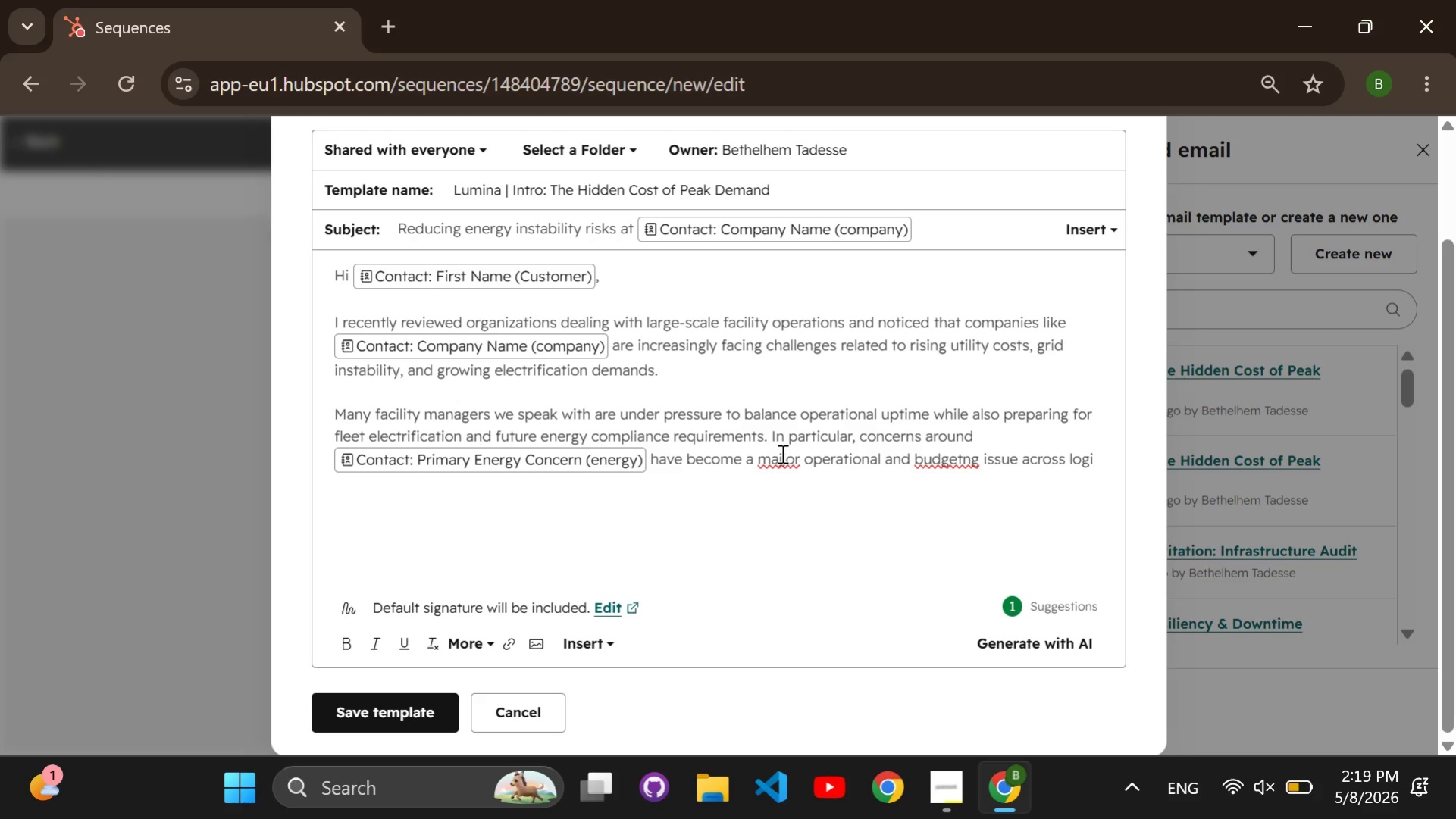 
key(Backspace)
 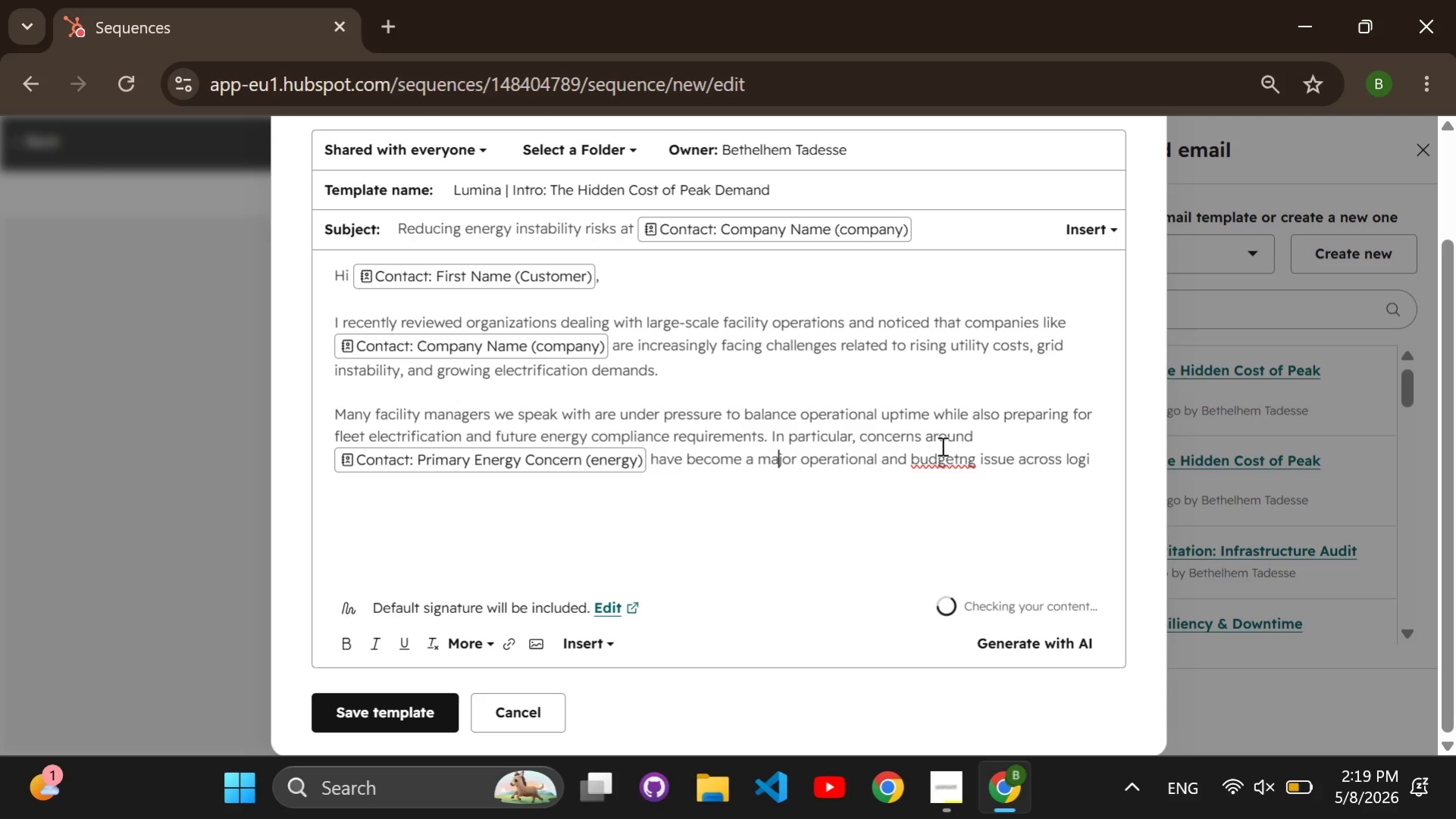 
left_click([950, 458])
 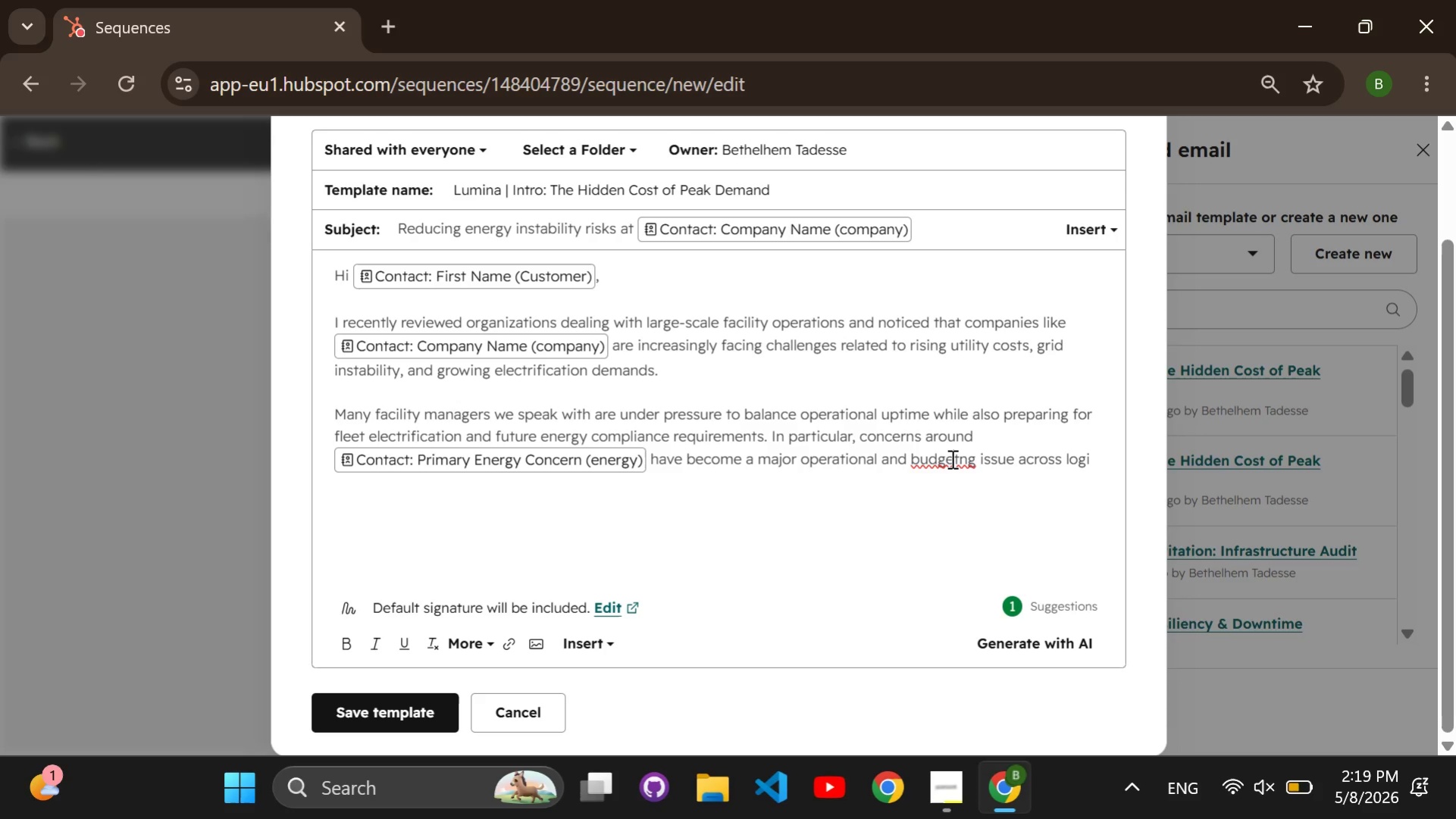 
wait(8.22)
 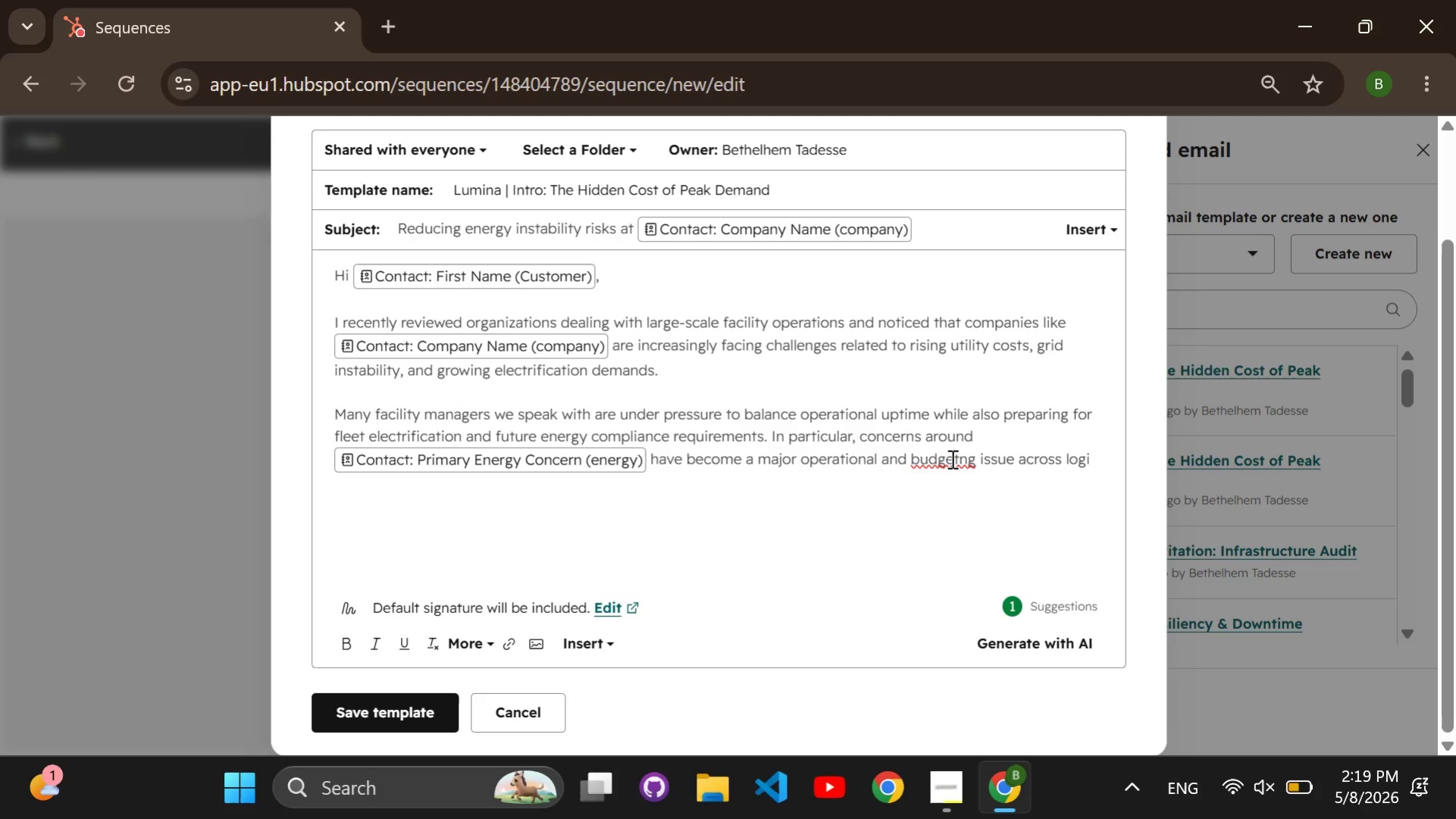 
left_click([975, 463])
 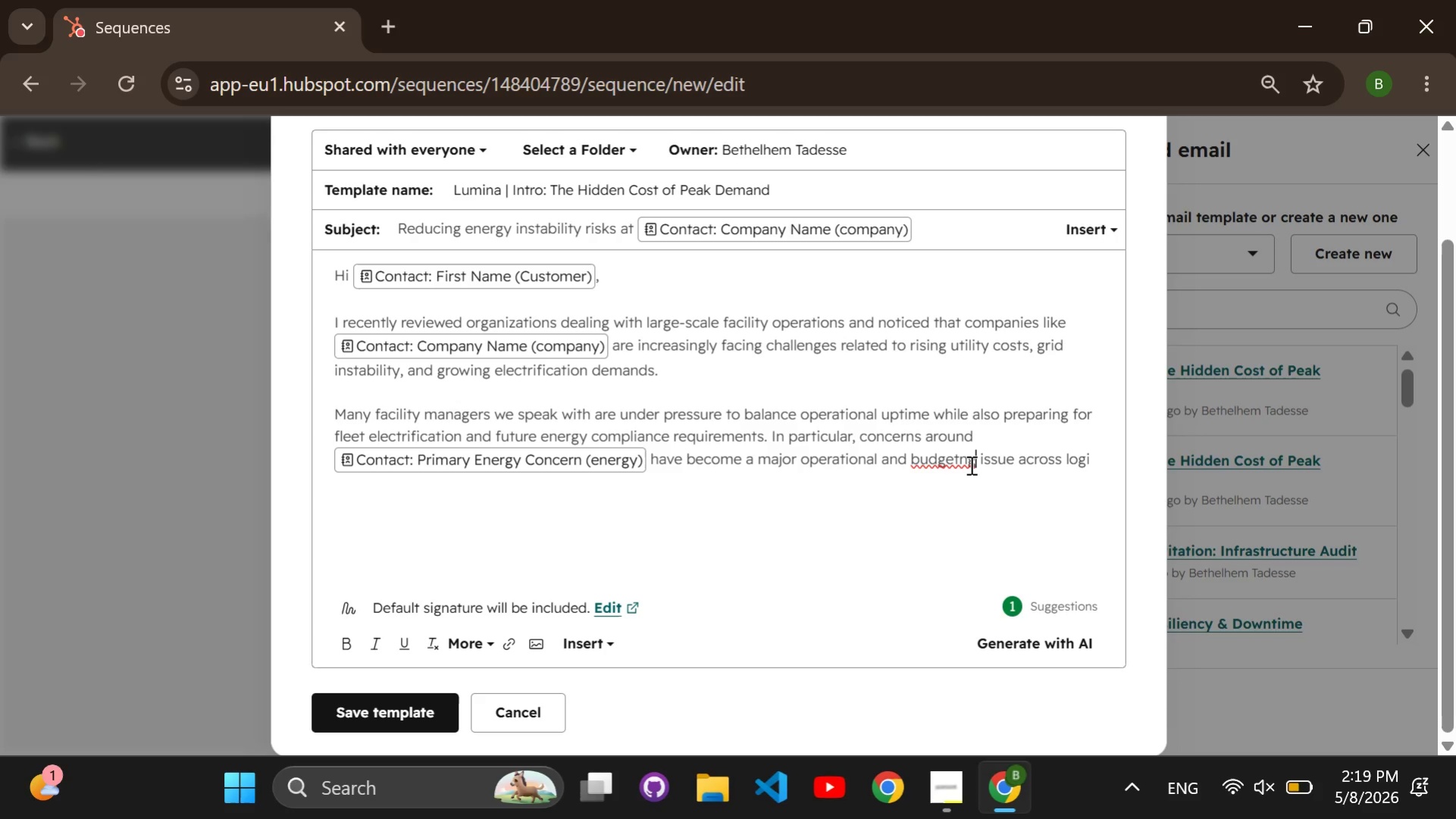 
wait(5.86)
 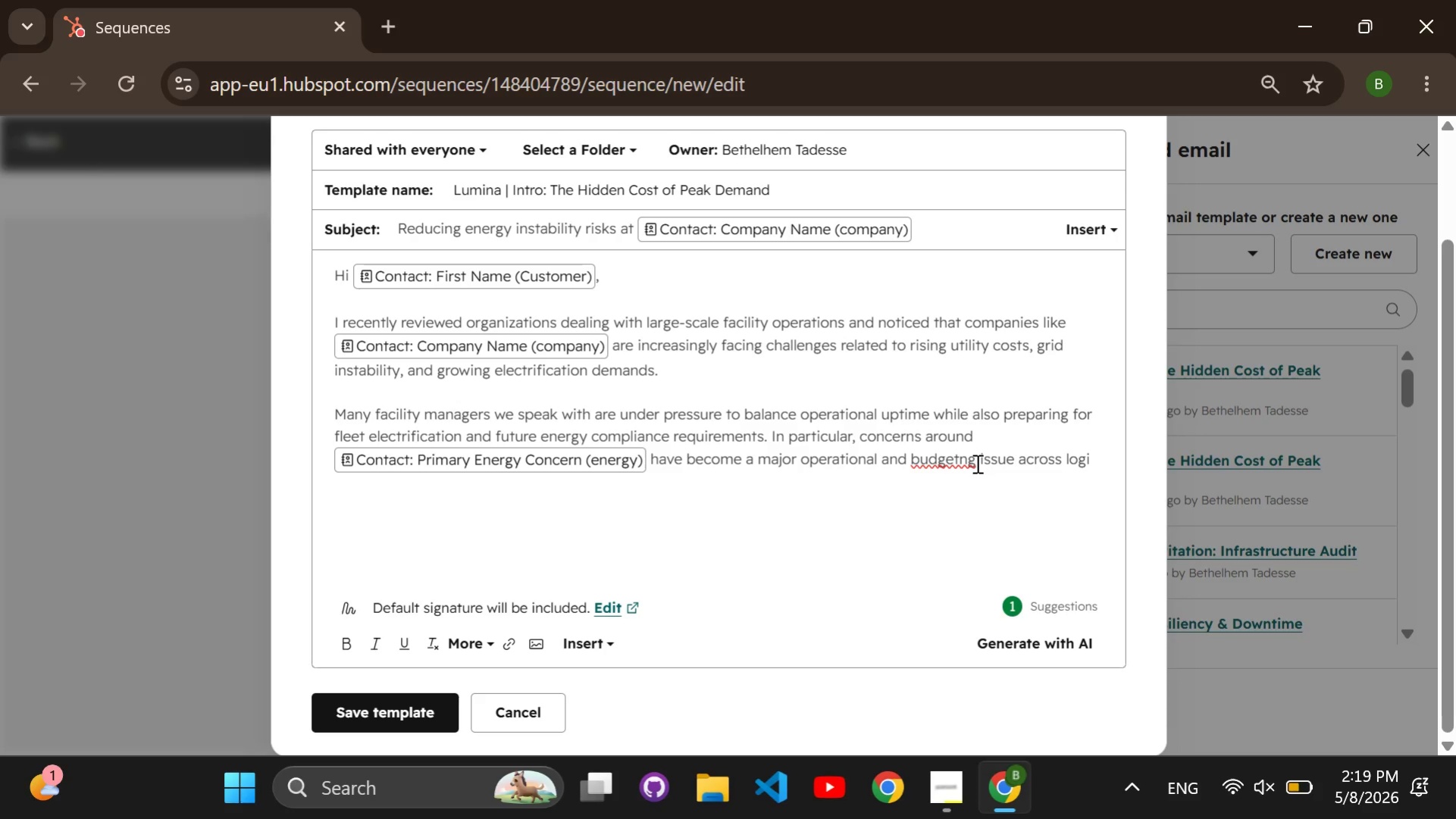 
left_click([959, 457])
 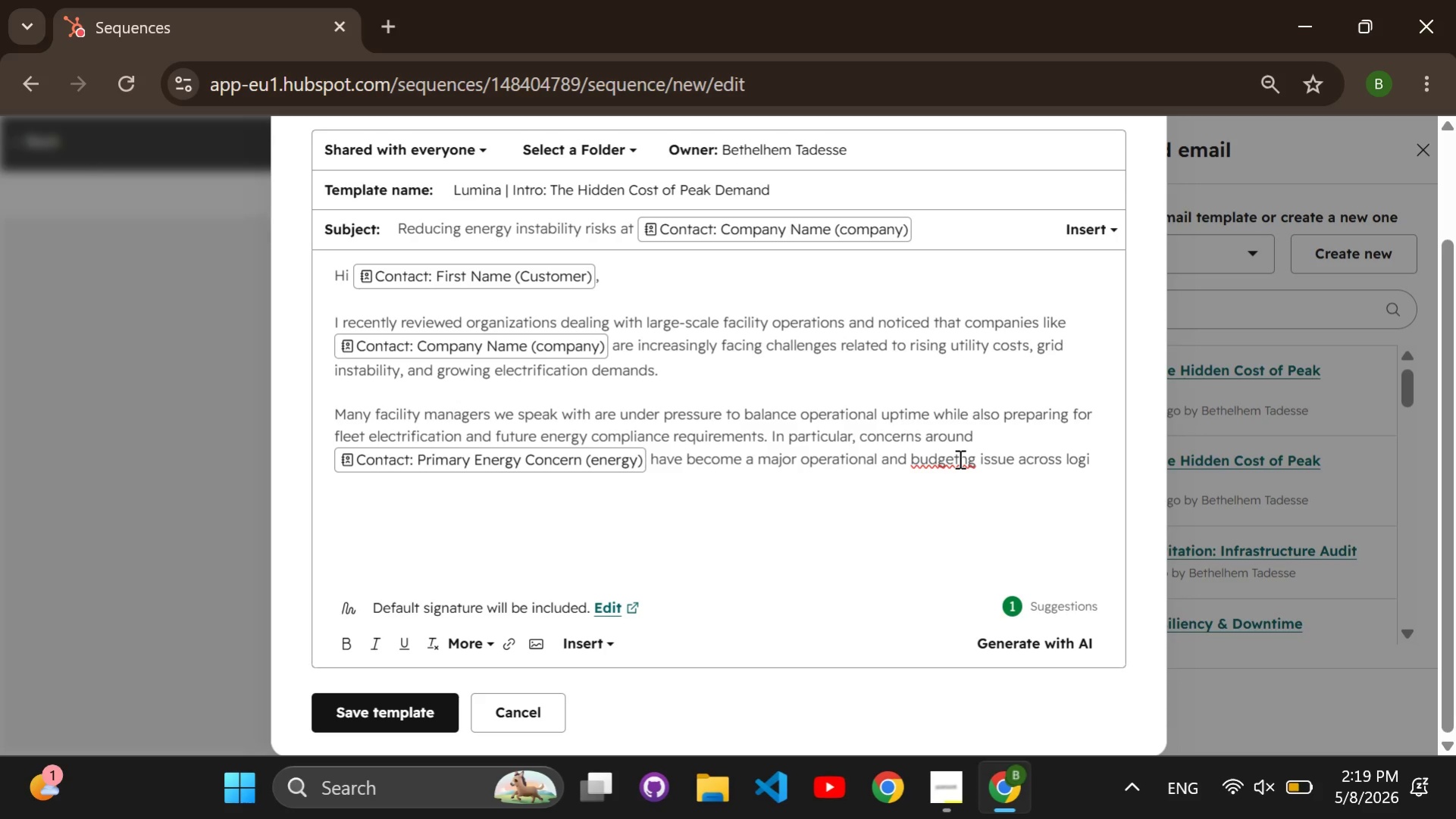 
key(I)
 